 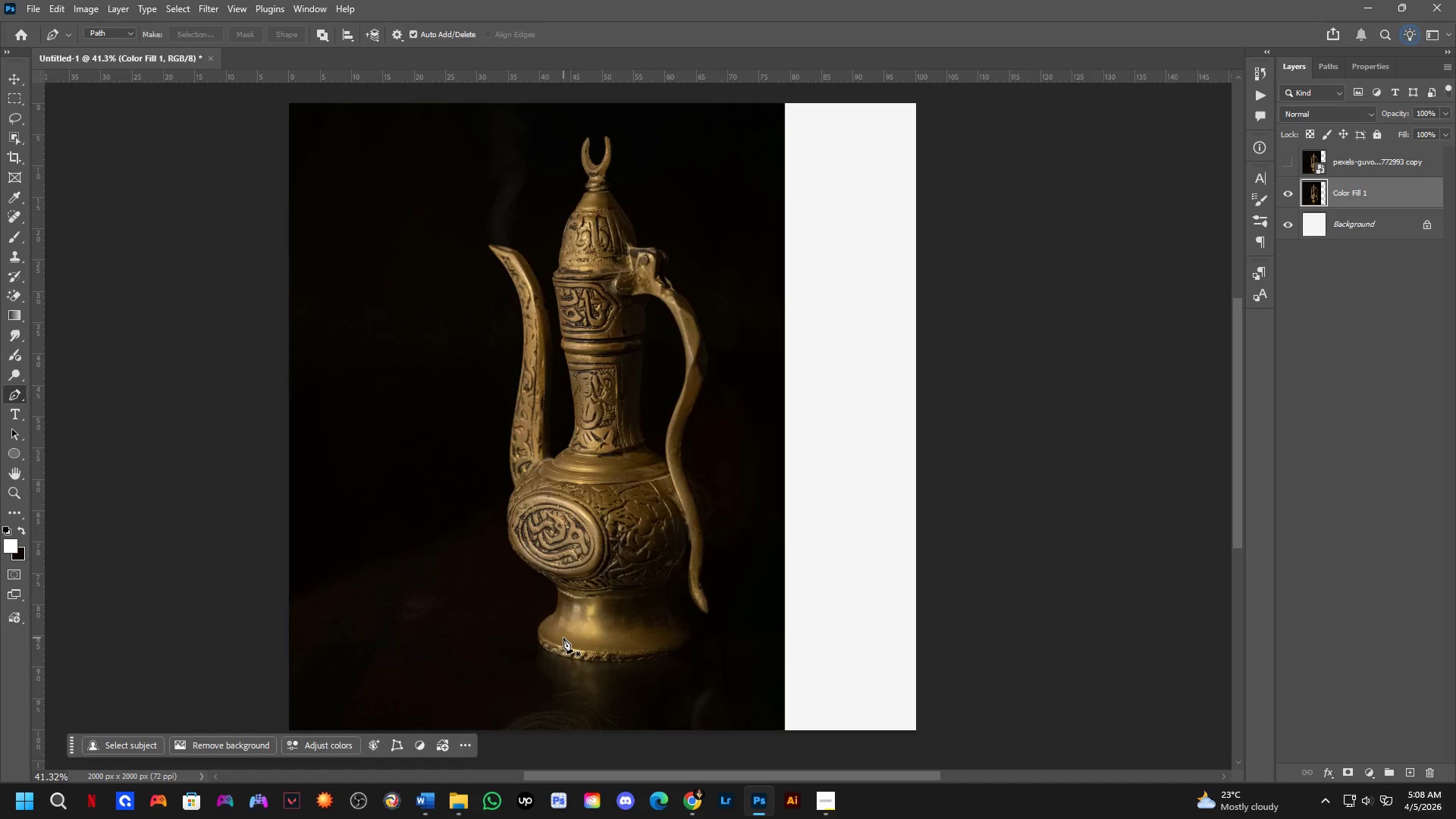 
scroll: coordinate [540, 425], scroll_direction: up, amount: 16.0
 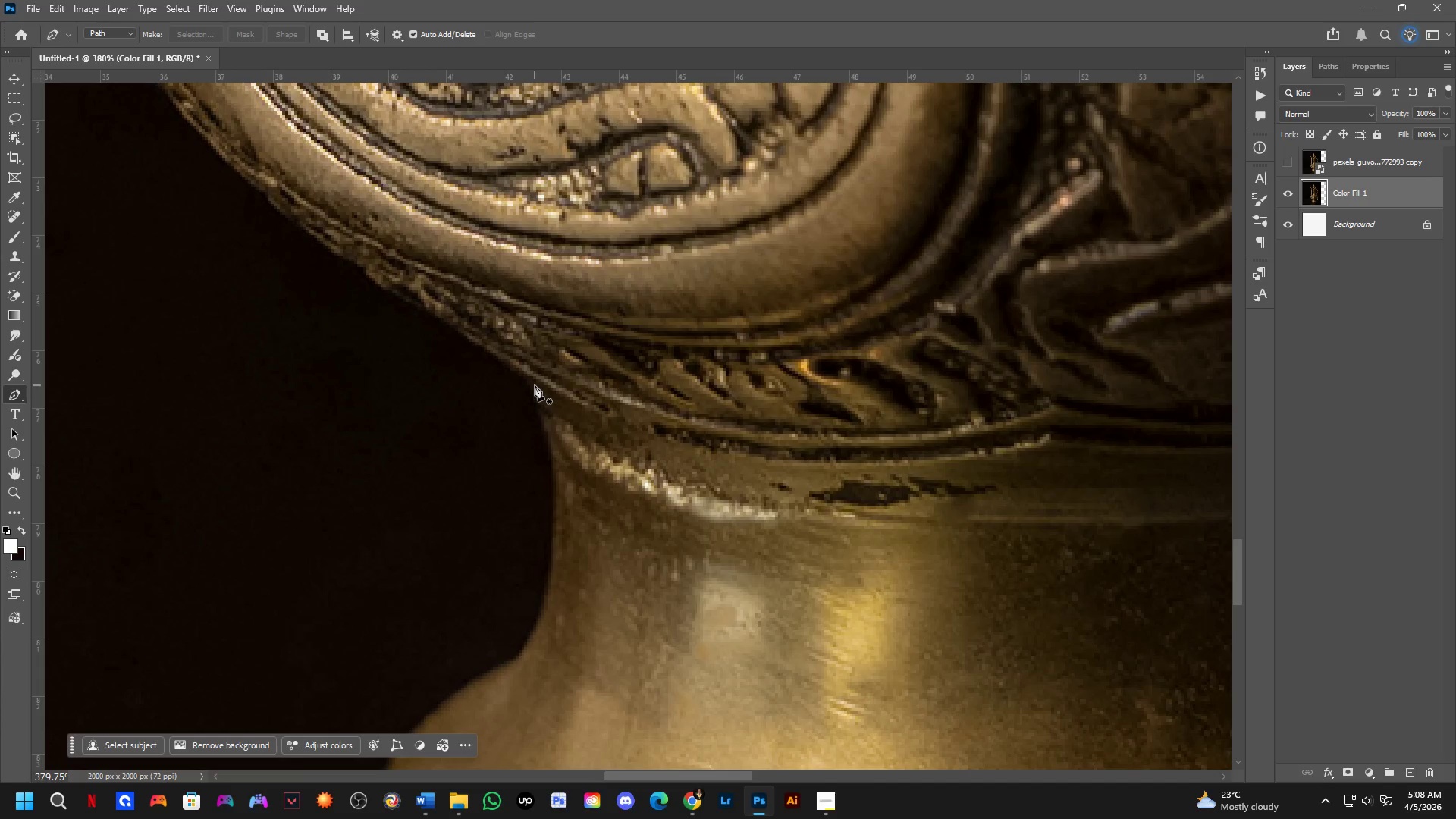 
left_click([532, 382])
 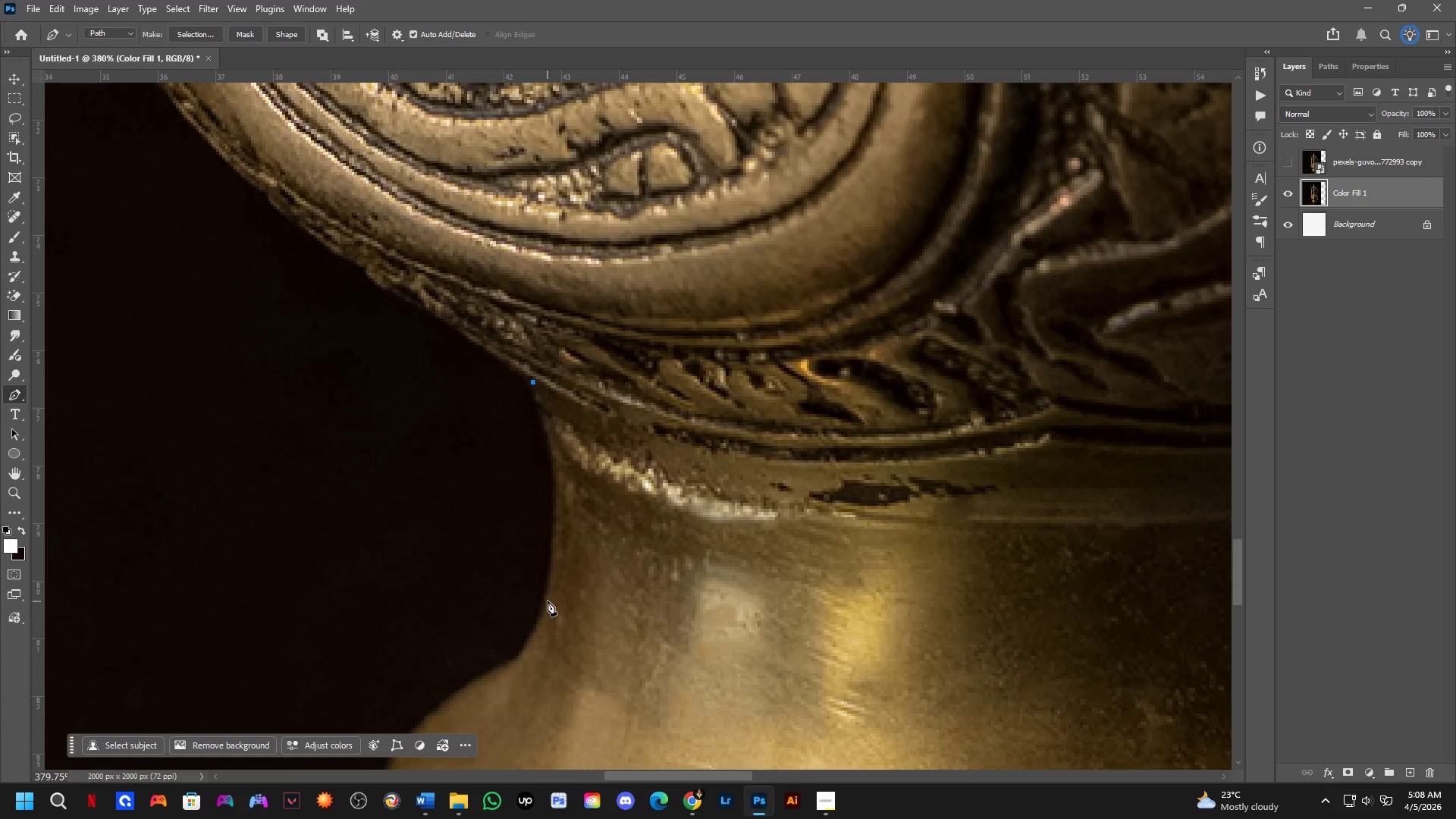 
left_click_drag(start_coordinate=[548, 593], to_coordinate=[519, 708])
 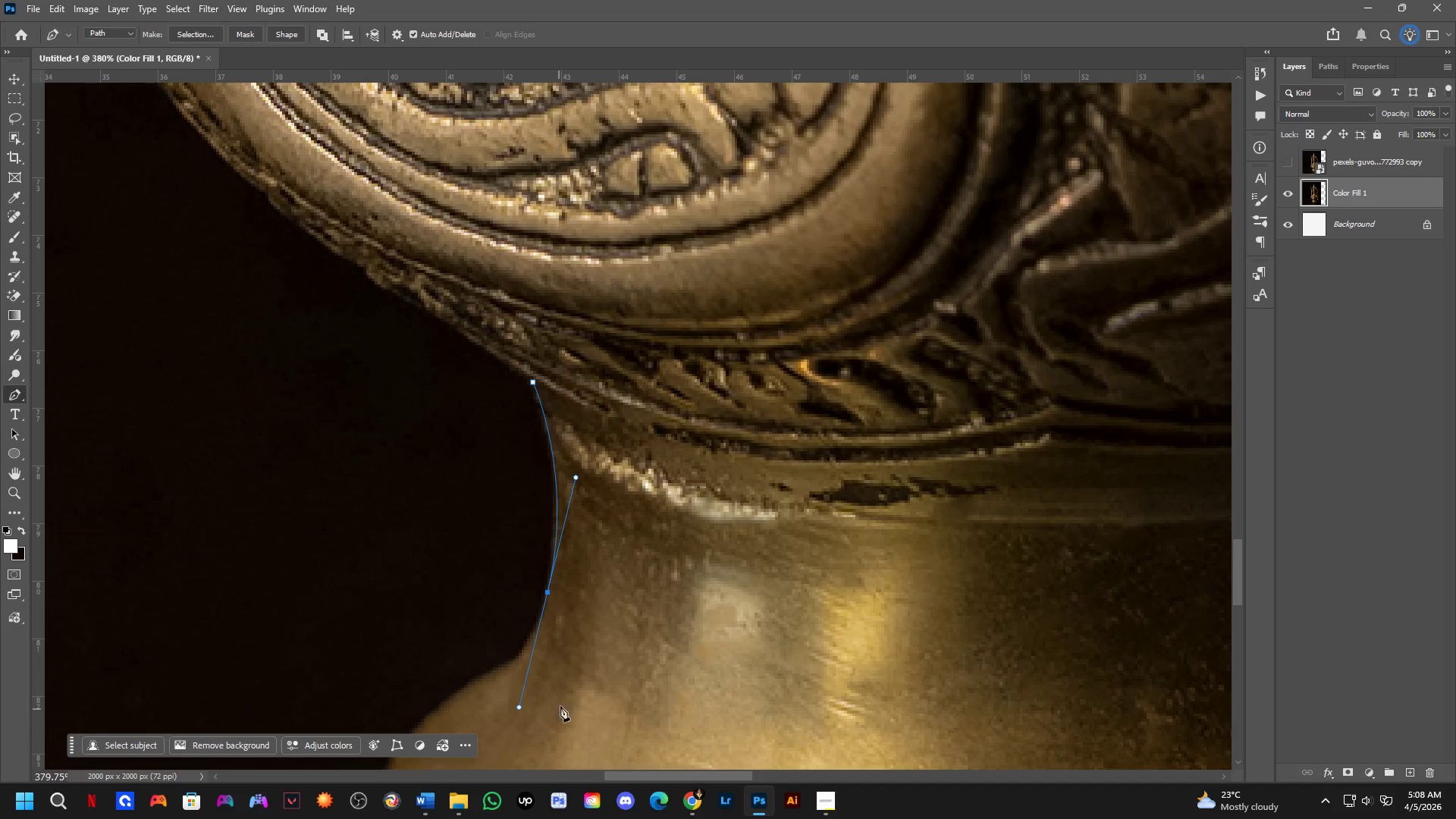 
hold_key(key=Space, duration=0.53)
 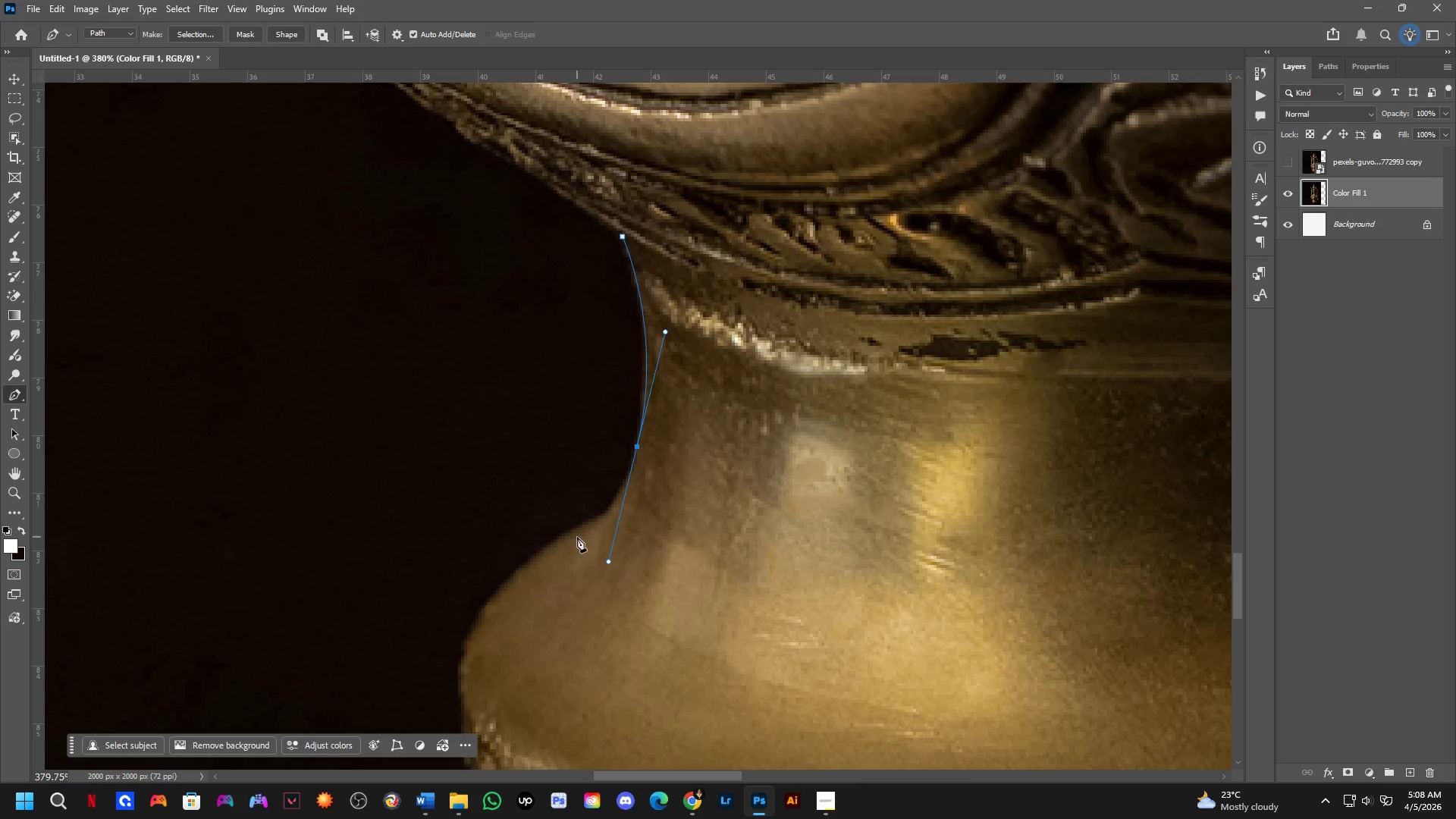 
left_click_drag(start_coordinate=[566, 683], to_coordinate=[655, 538])
 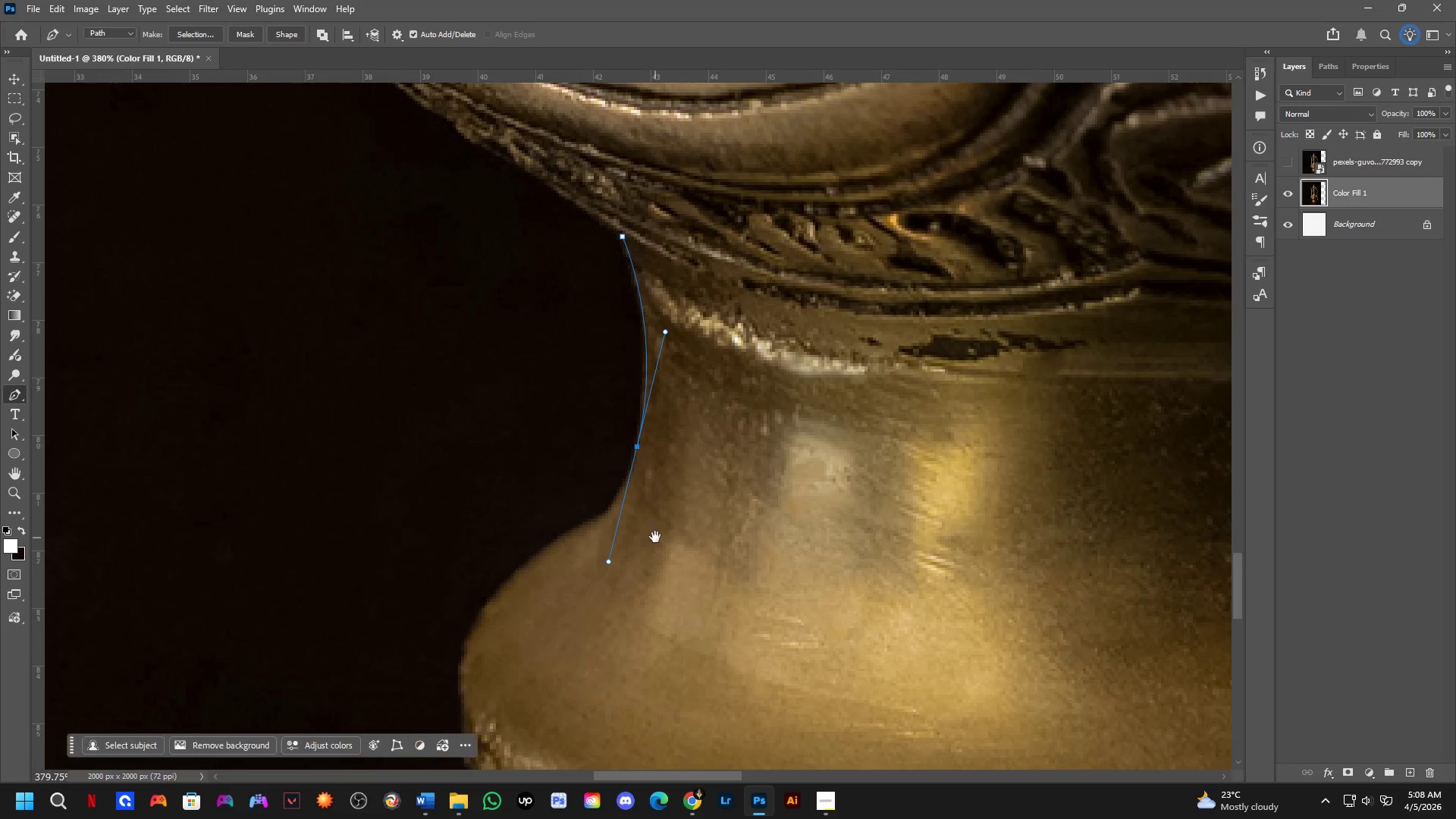 
hold_key(key=Space, duration=10.75)
 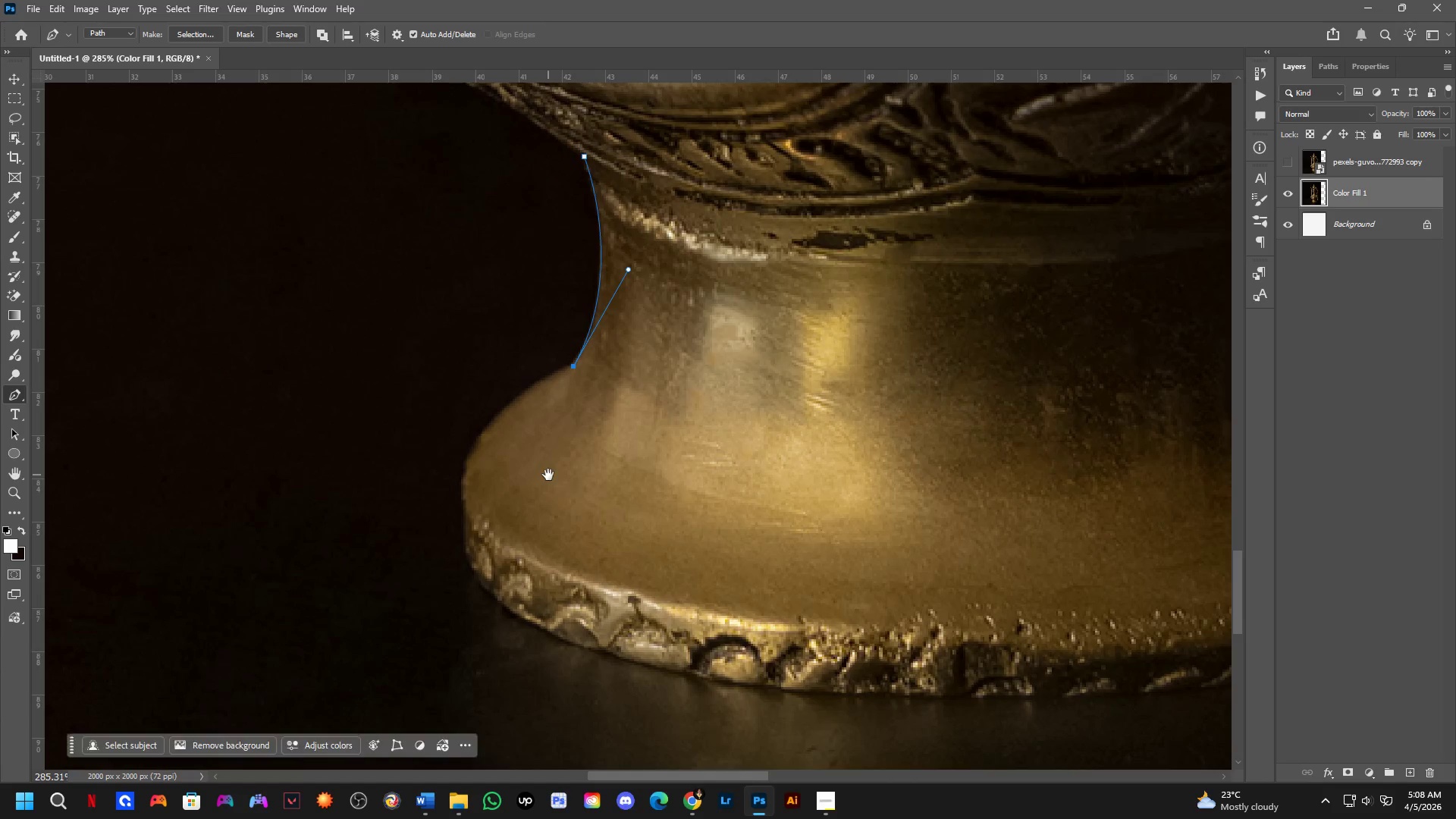 
left_click_drag(start_coordinate=[564, 538], to_coordinate=[535, 554])
 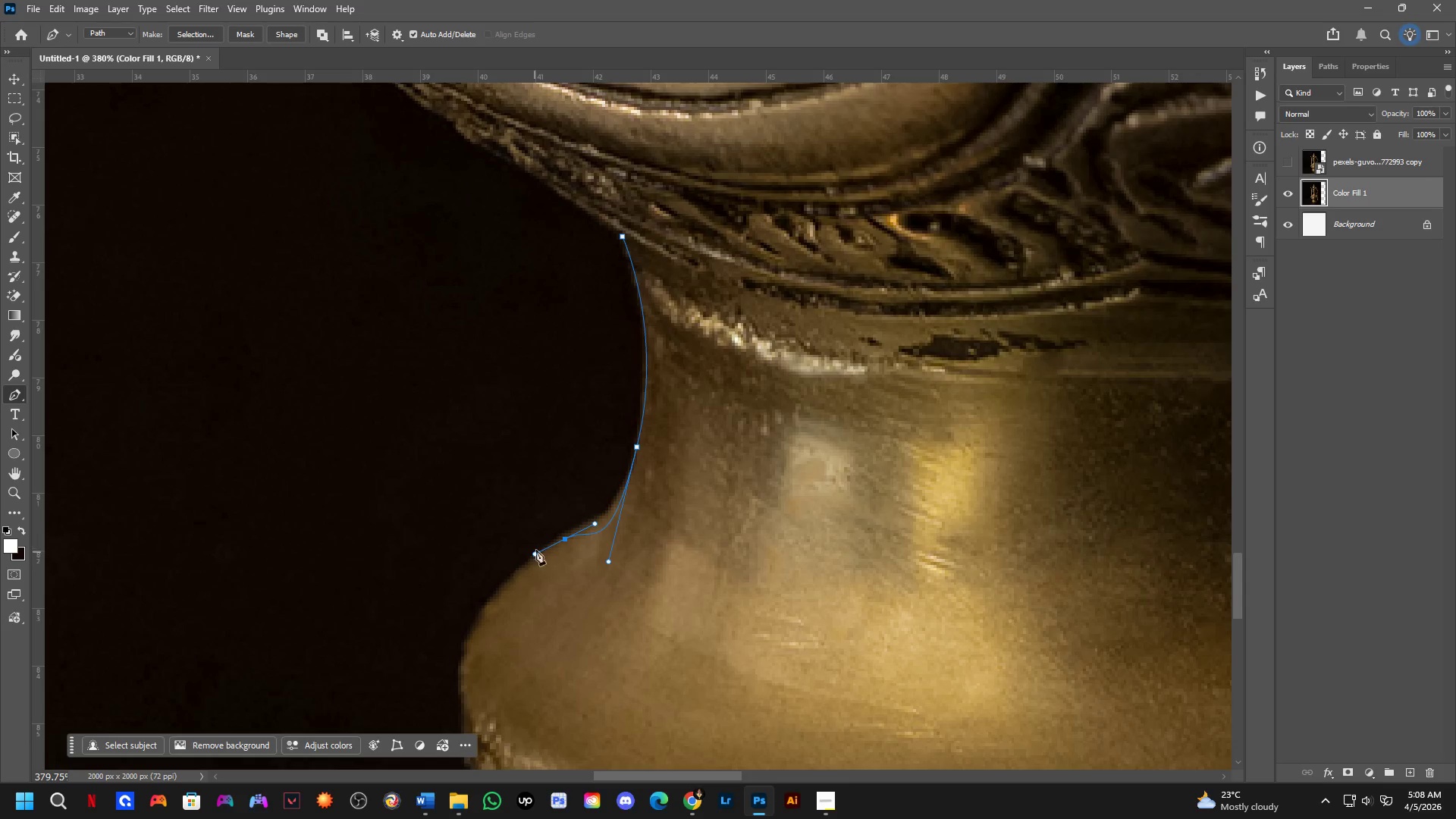 
key(Control+ControlLeft)
 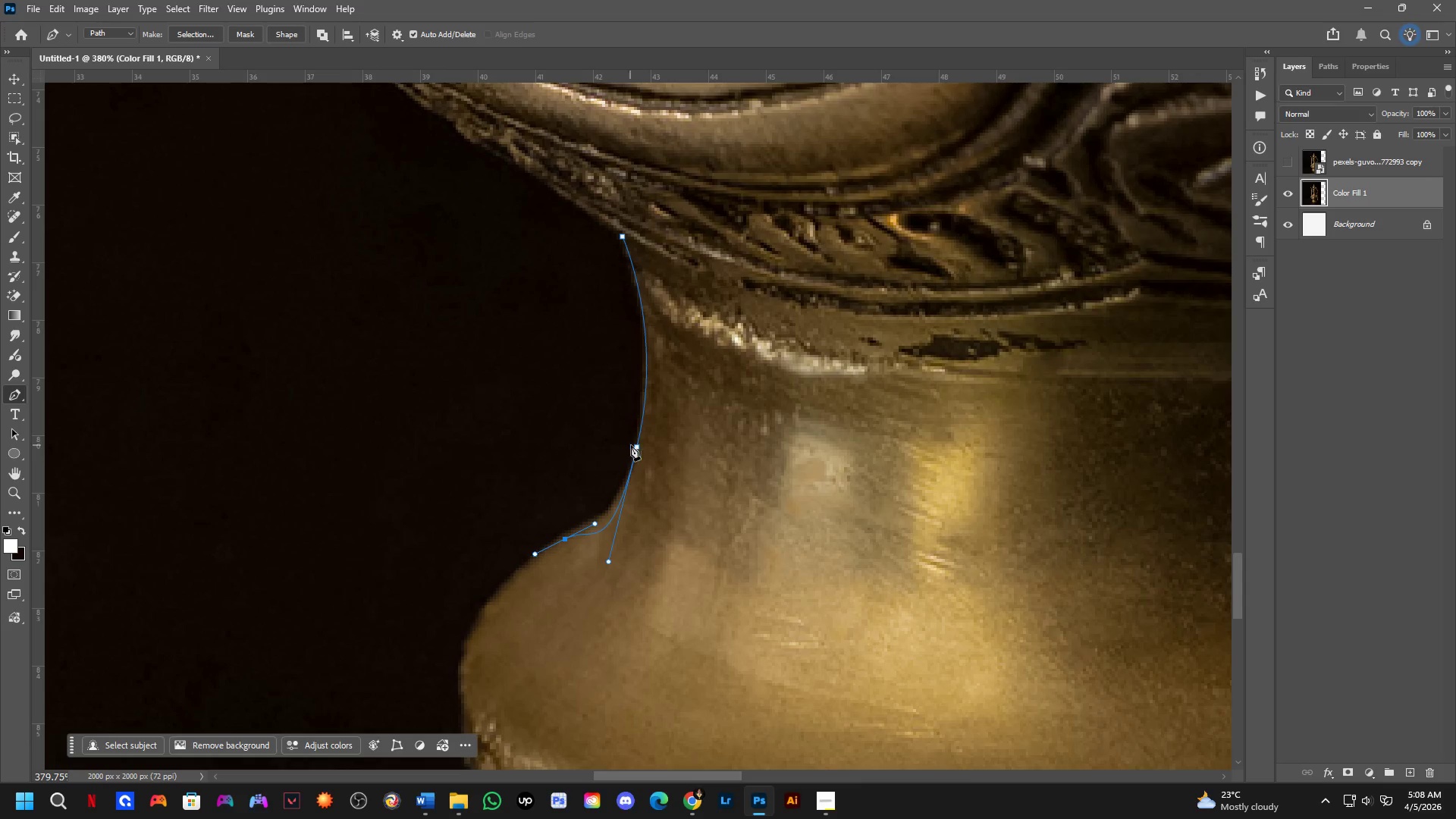 
key(Control+ControlLeft)
 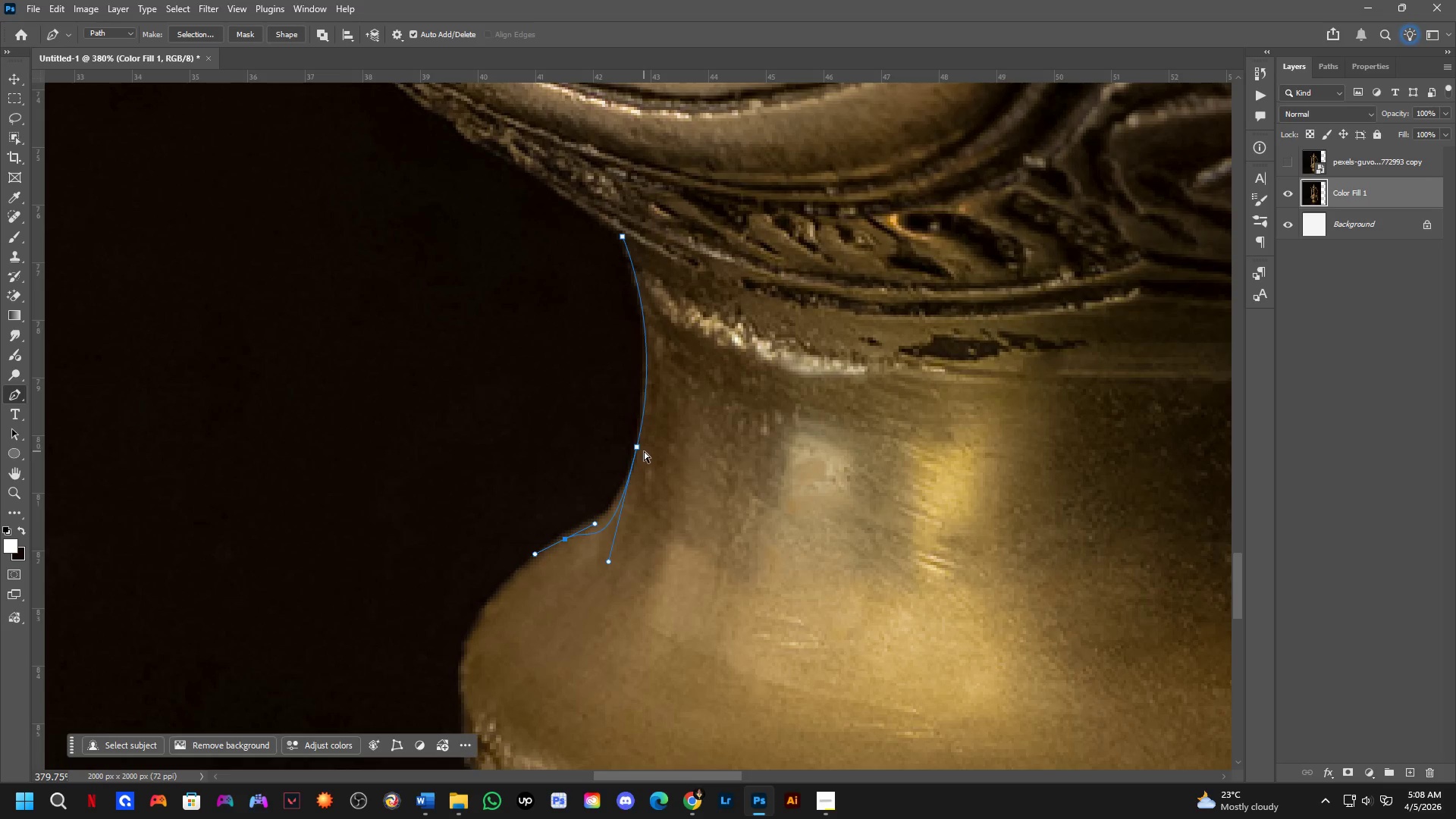 
key(Control+Z)
 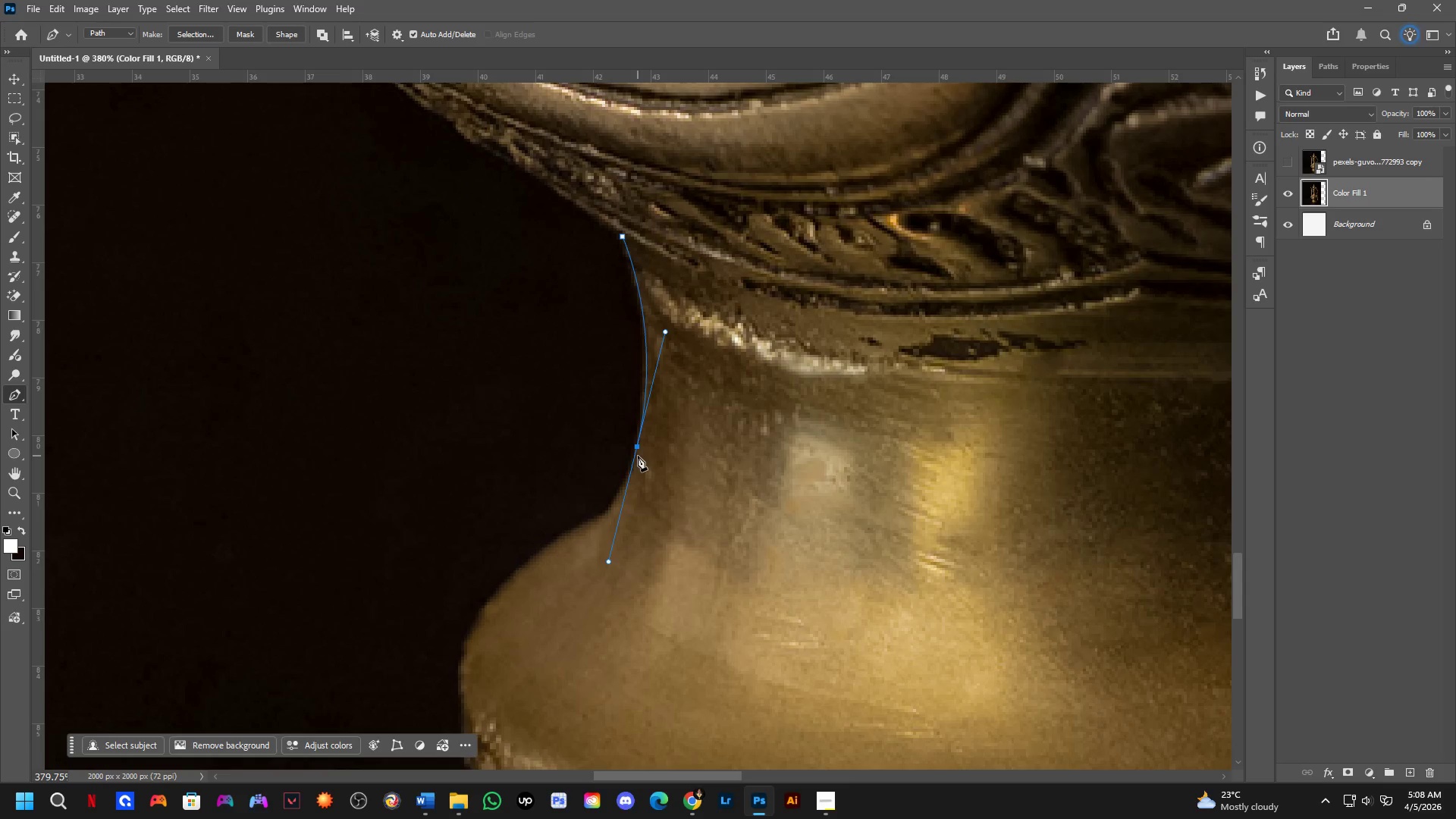 
key(Control+ControlLeft)
 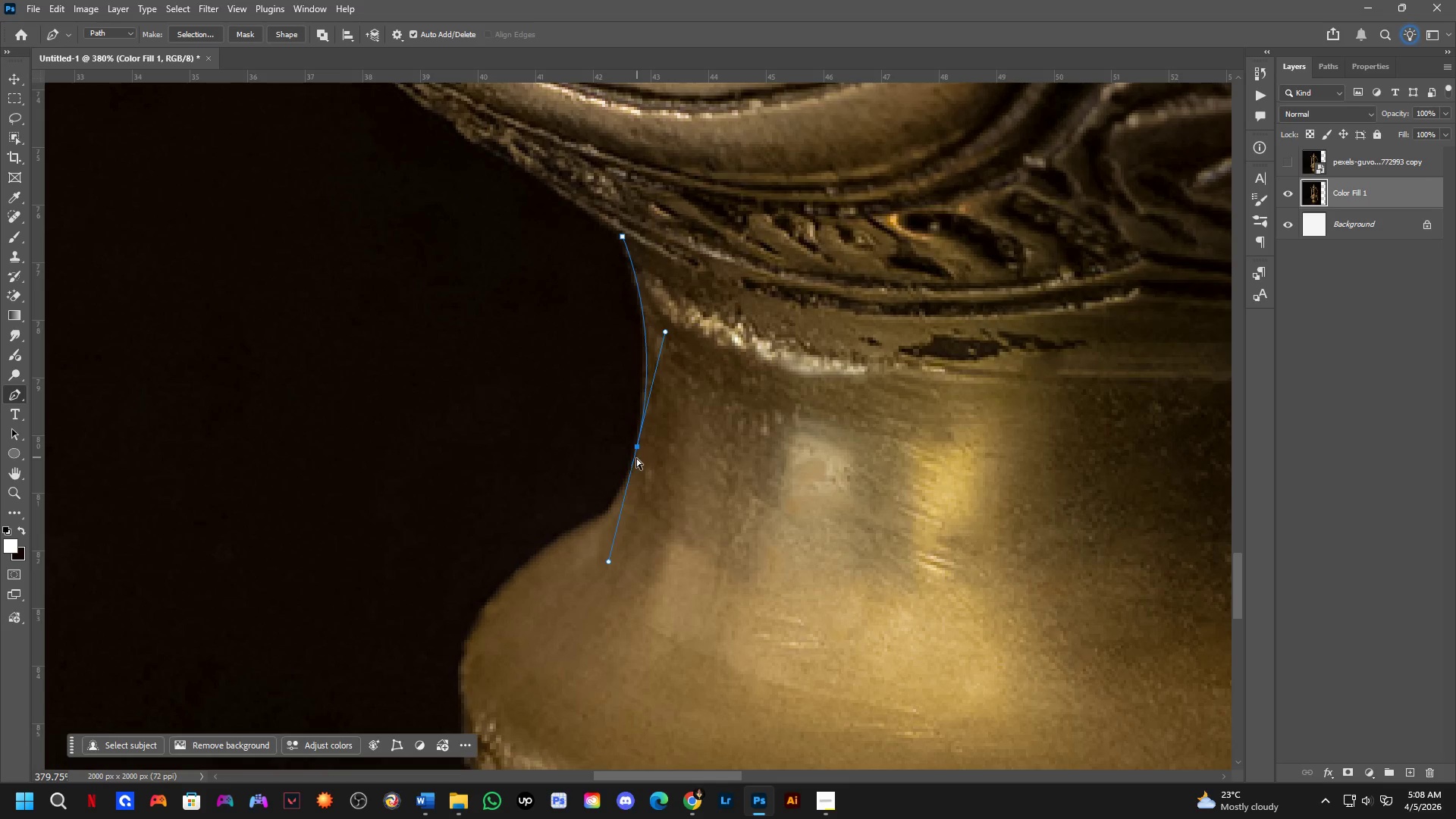 
key(Control+Z)
 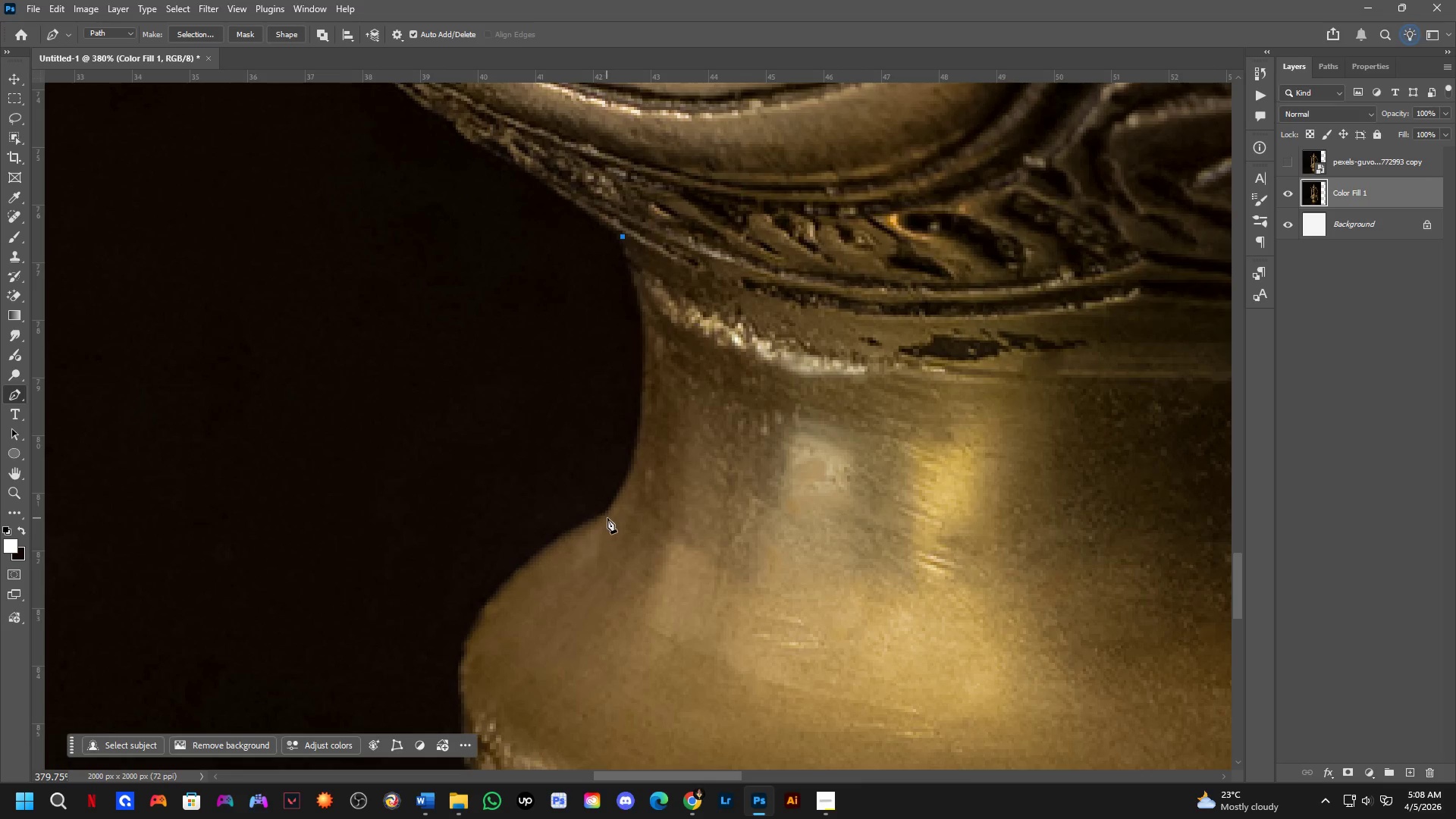 
left_click_drag(start_coordinate=[608, 517], to_coordinate=[535, 645])
 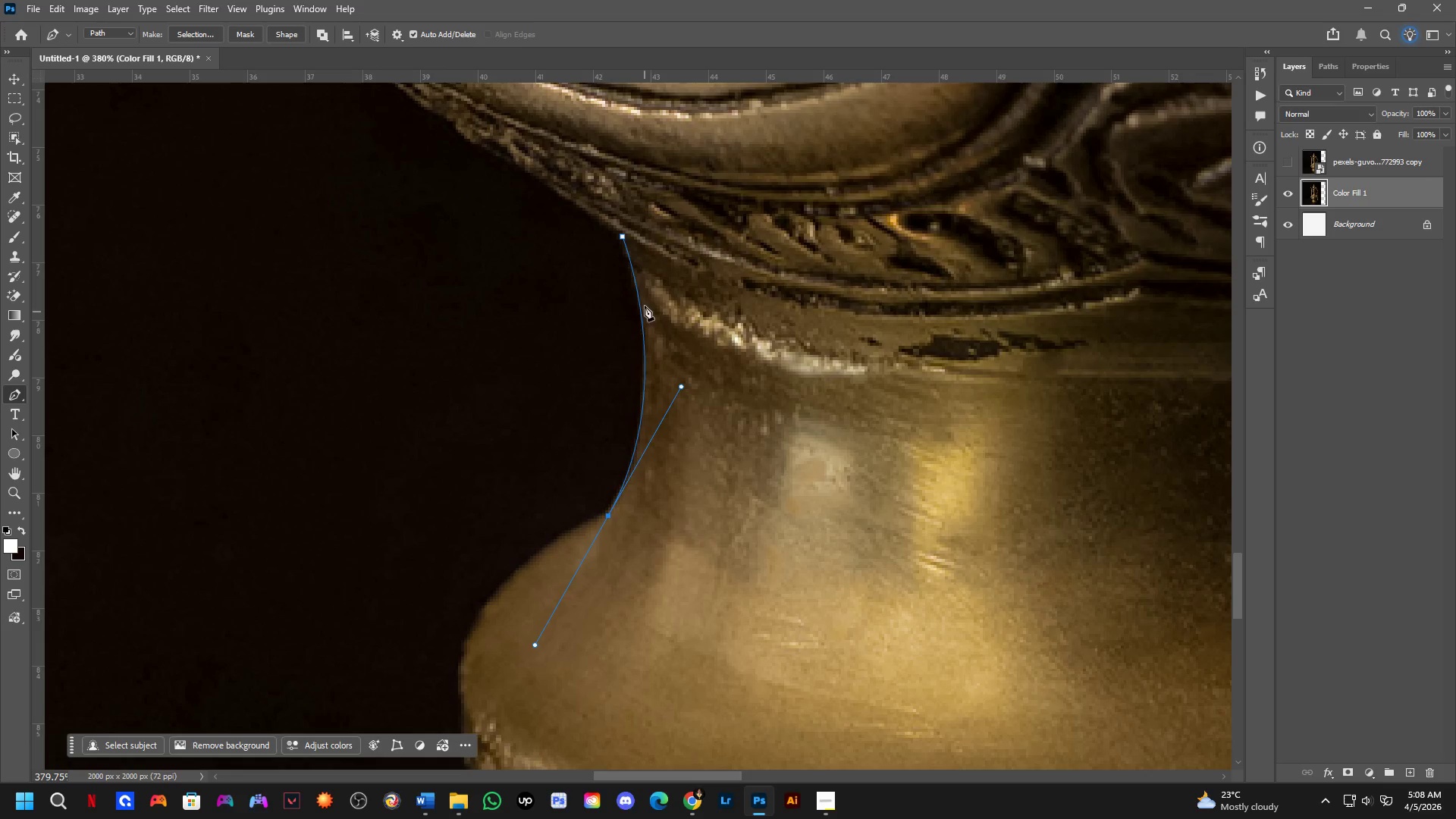 
left_click_drag(start_coordinate=[624, 235], to_coordinate=[676, 271])
 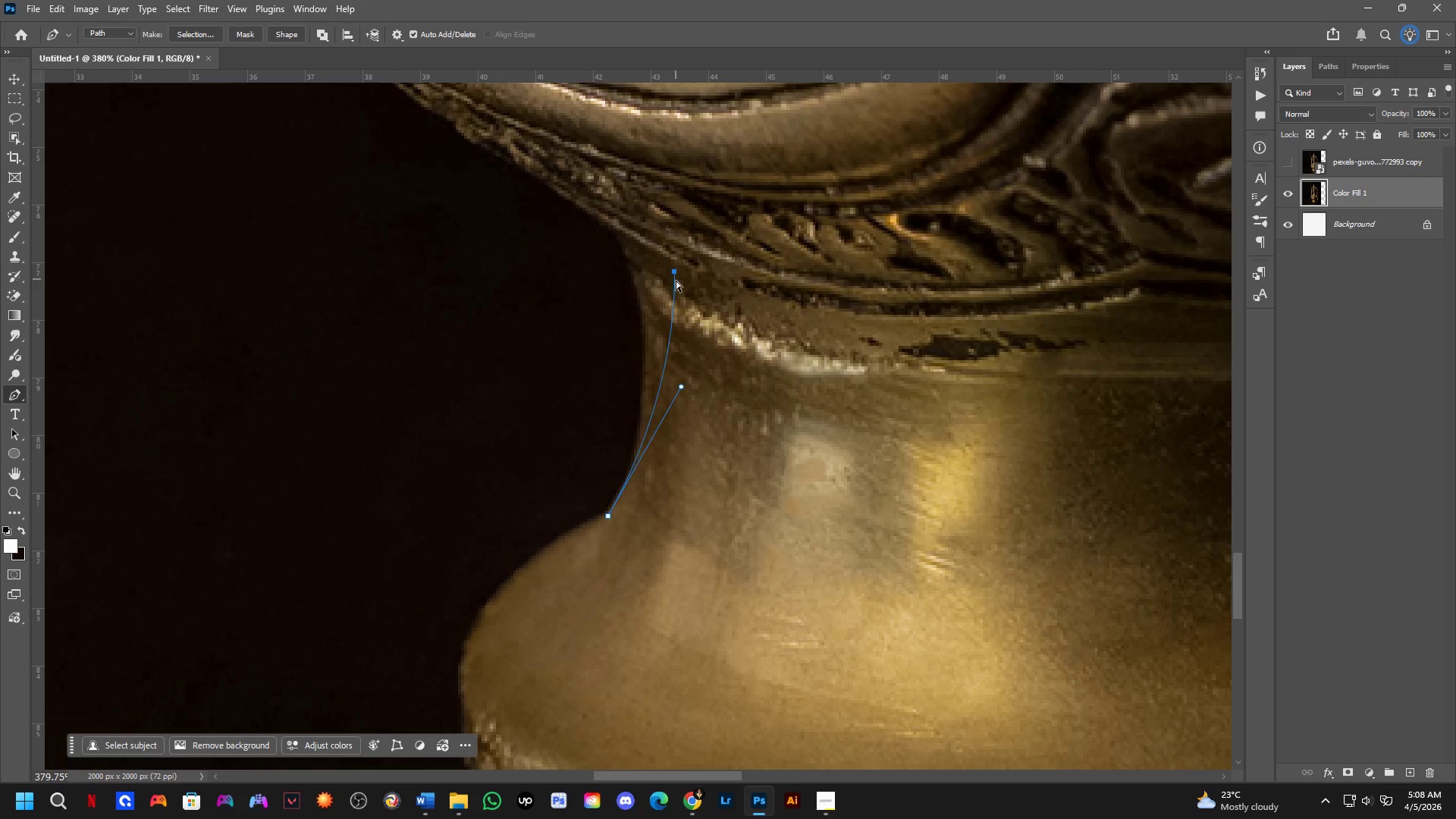 
key(Control+Z)
 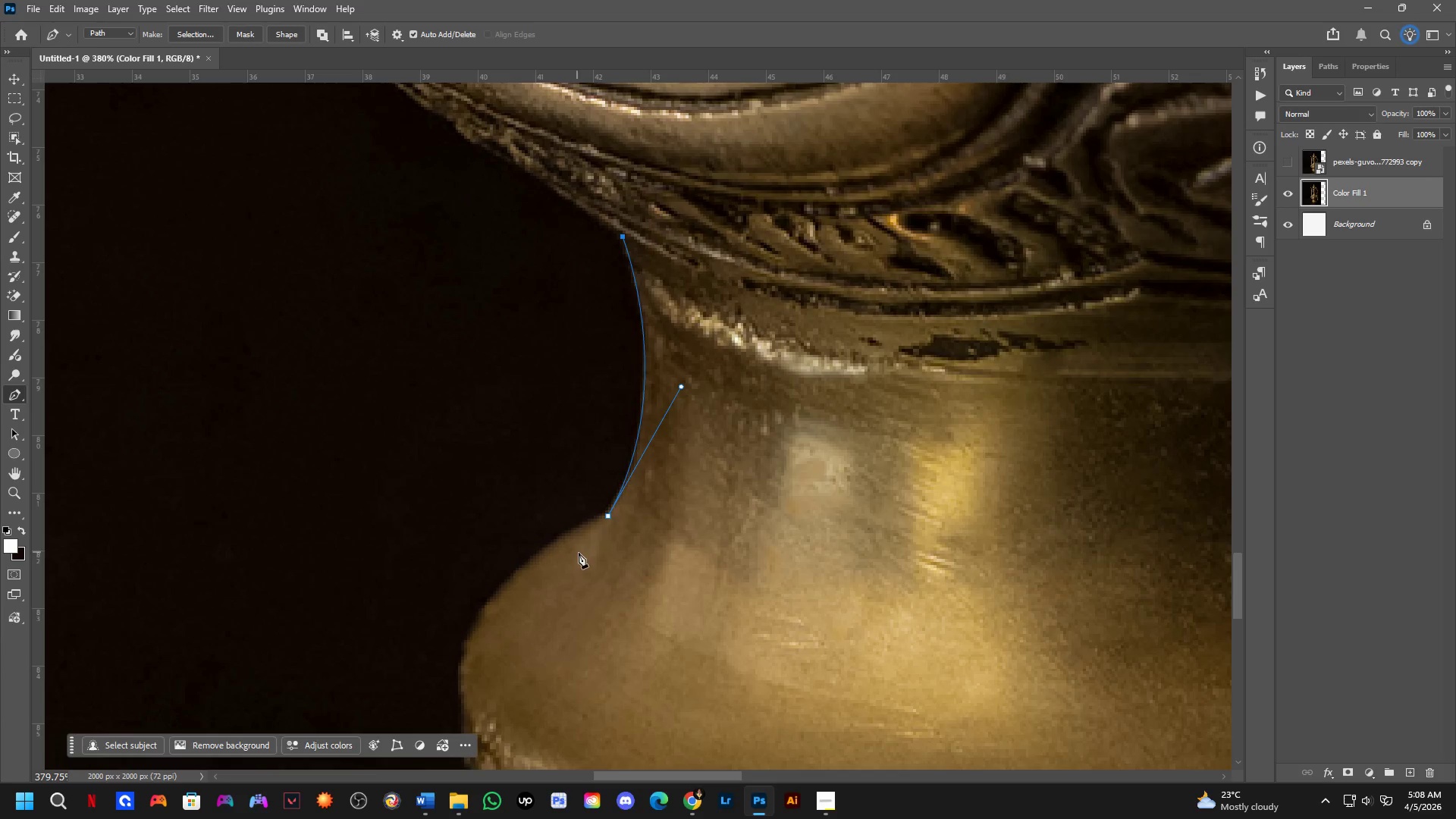 
hold_key(key=AltLeft, duration=0.72)
left_click([607, 518])
 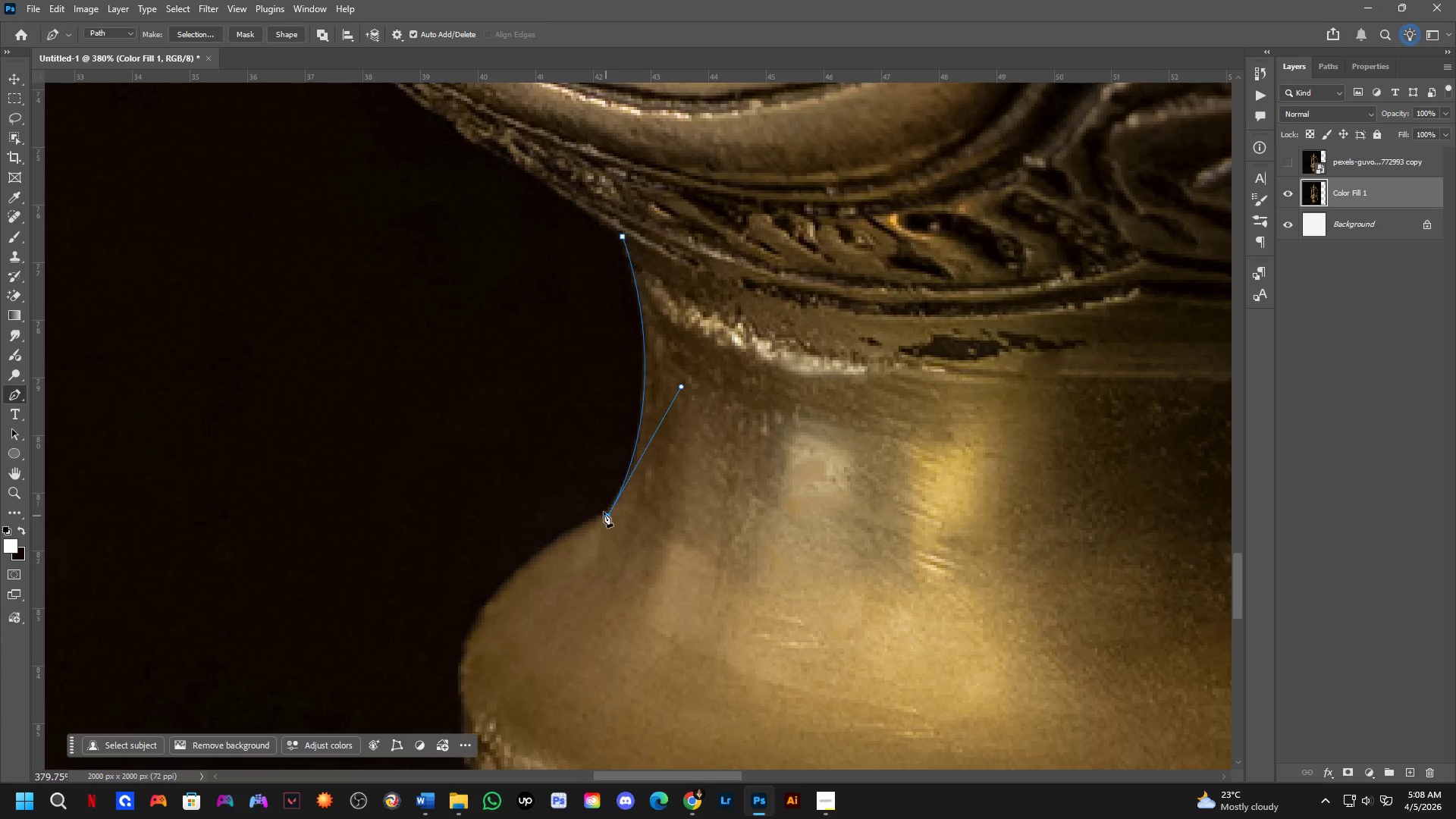 
hold_key(key=Space, duration=0.56)
 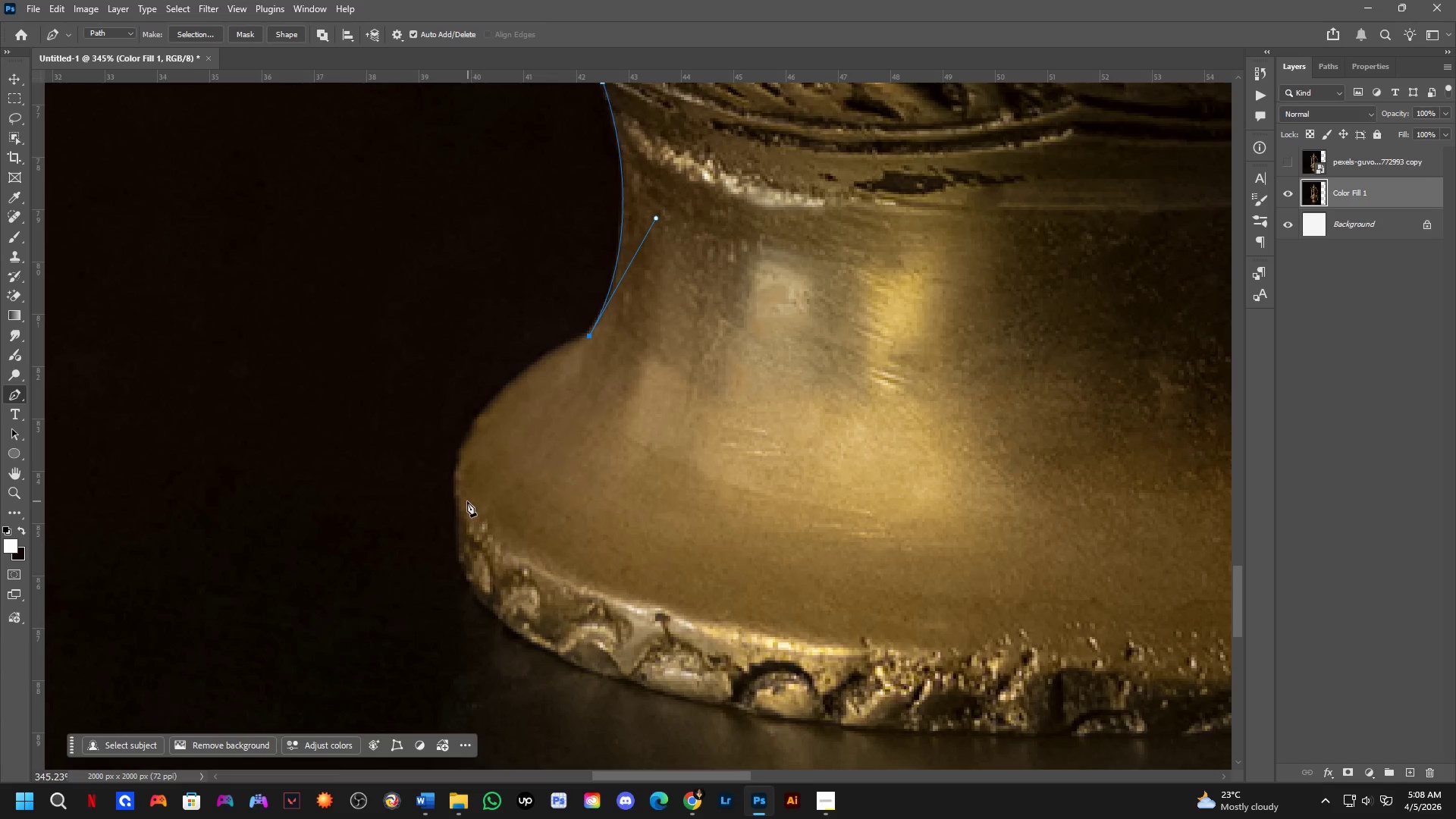 
left_click_drag(start_coordinate=[579, 618], to_coordinate=[548, 475])
 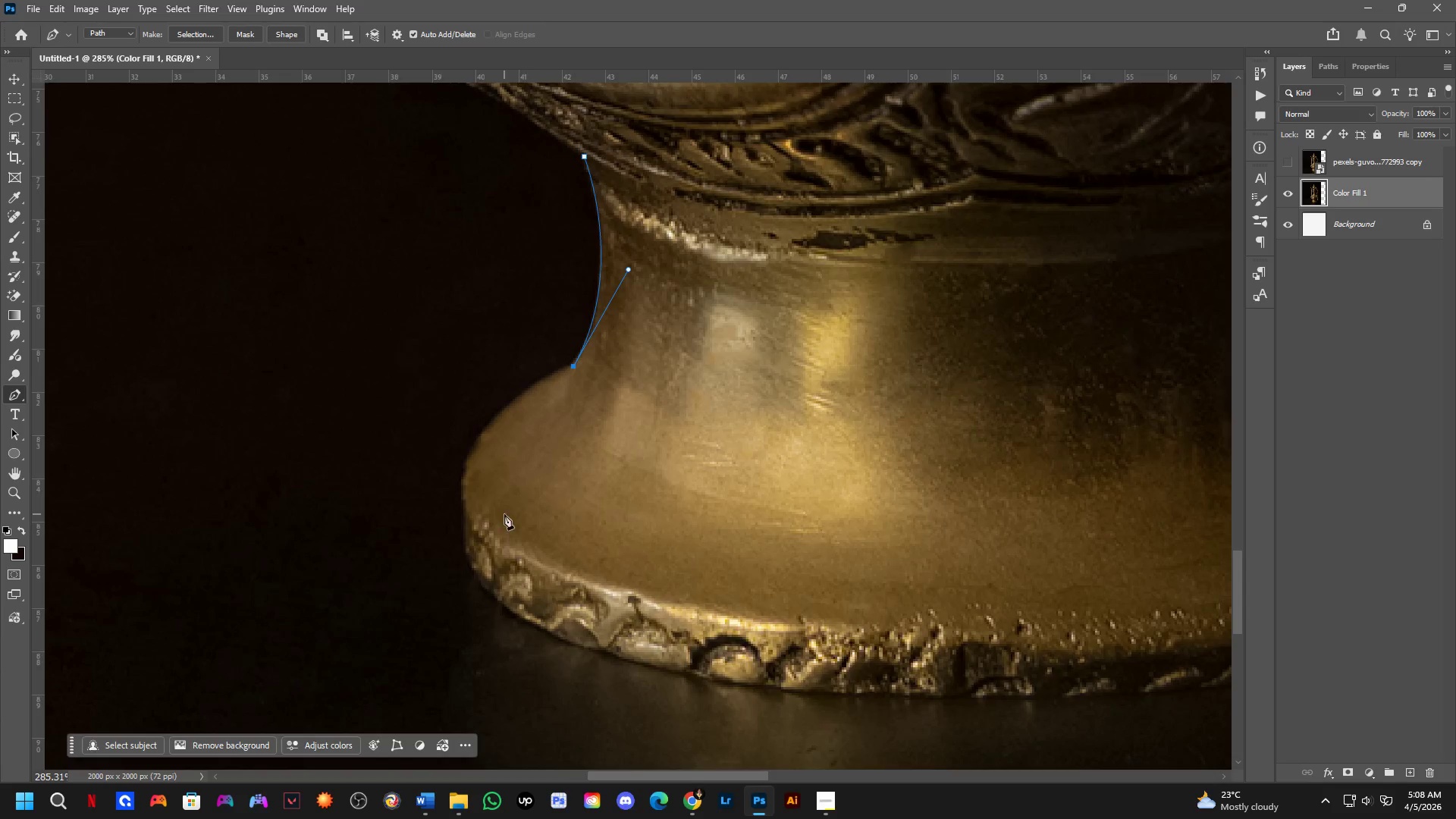 
scroll: coordinate [590, 491], scroll_direction: down, amount: 3.0
 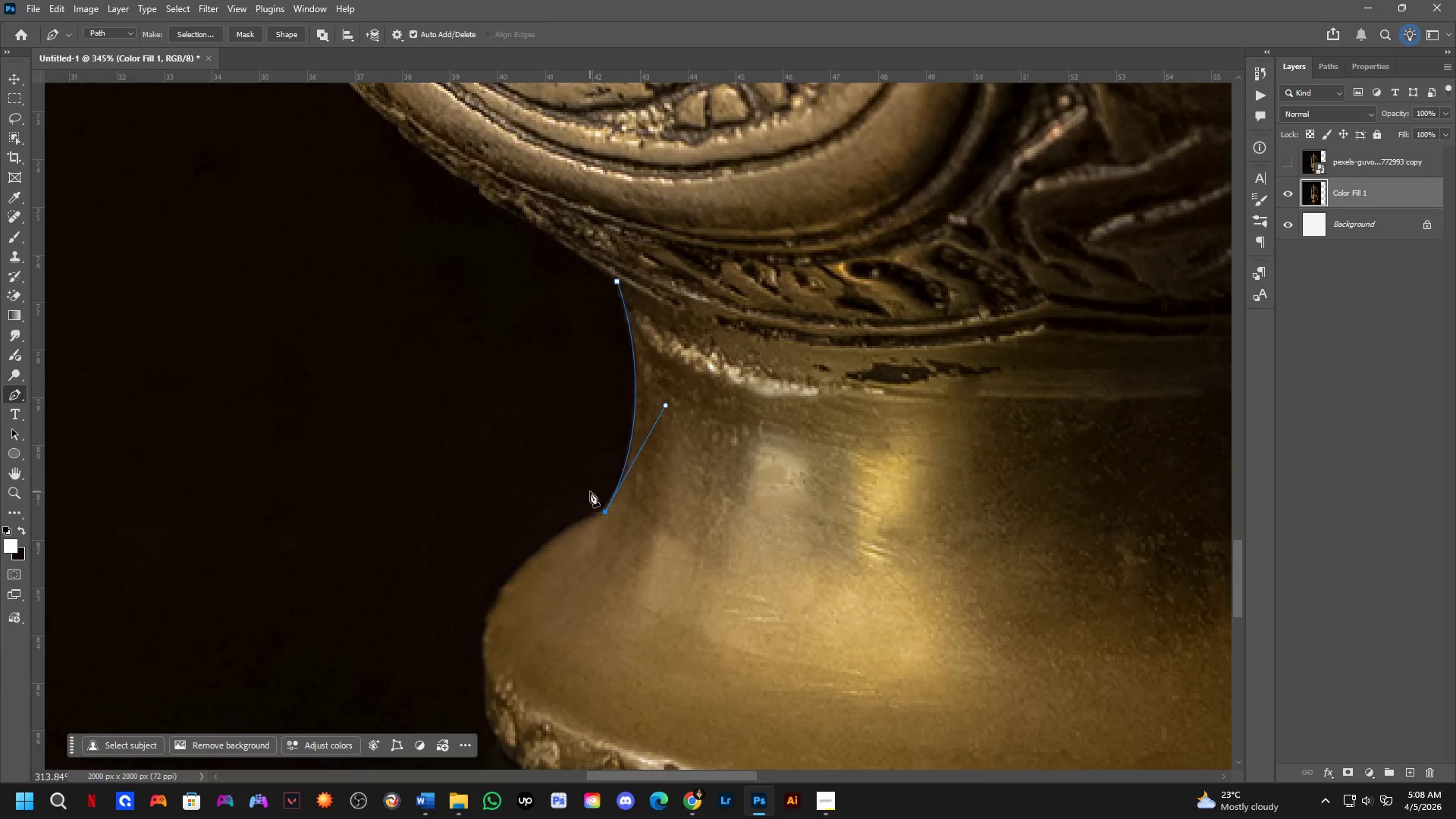 
scroll: coordinate [493, 516], scroll_direction: up, amount: 2.0
 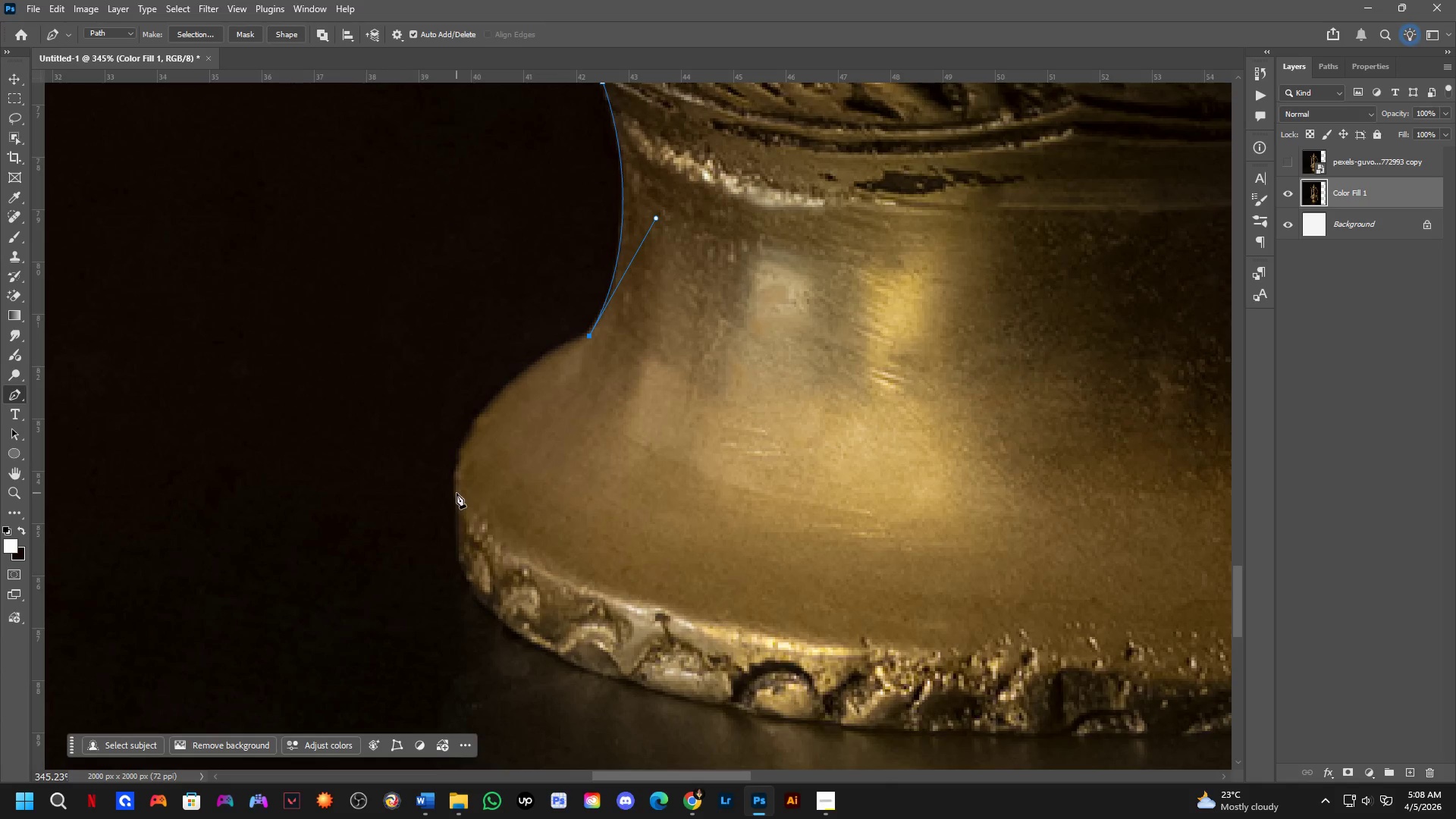 
left_click_drag(start_coordinate=[457, 492], to_coordinate=[431, 619])
 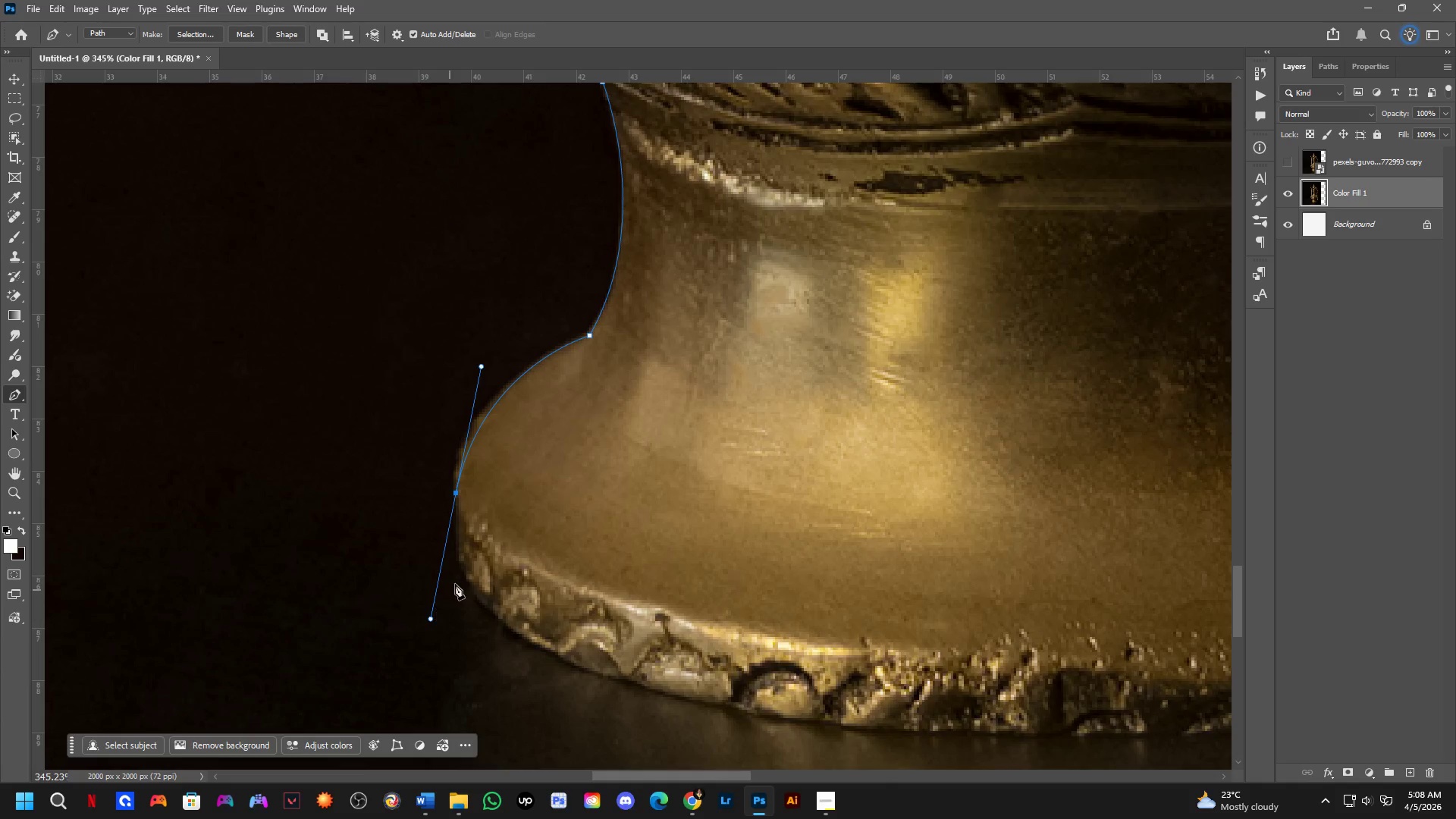 
key(Control+ControlLeft)
 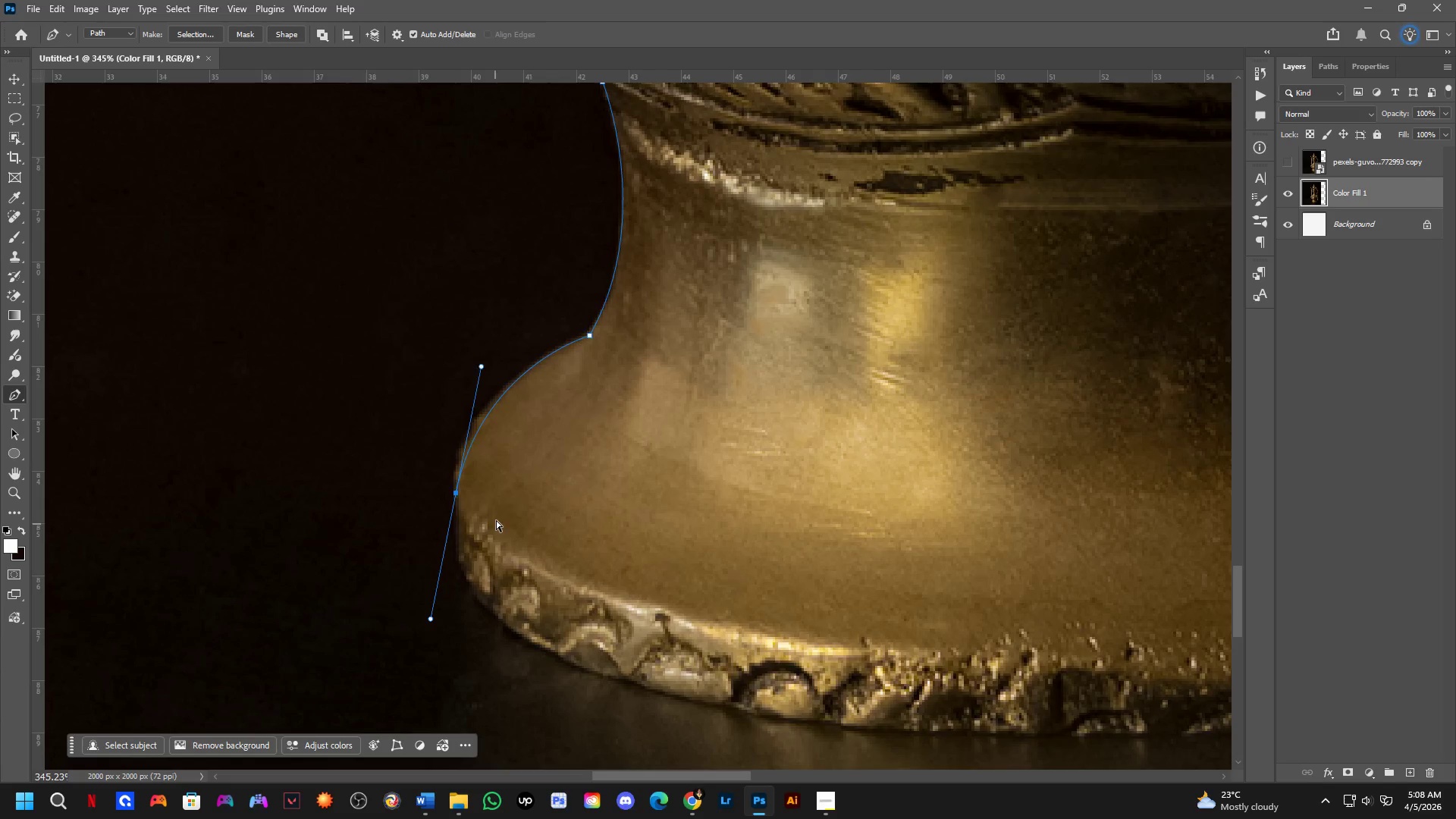 
key(Control+Z)
 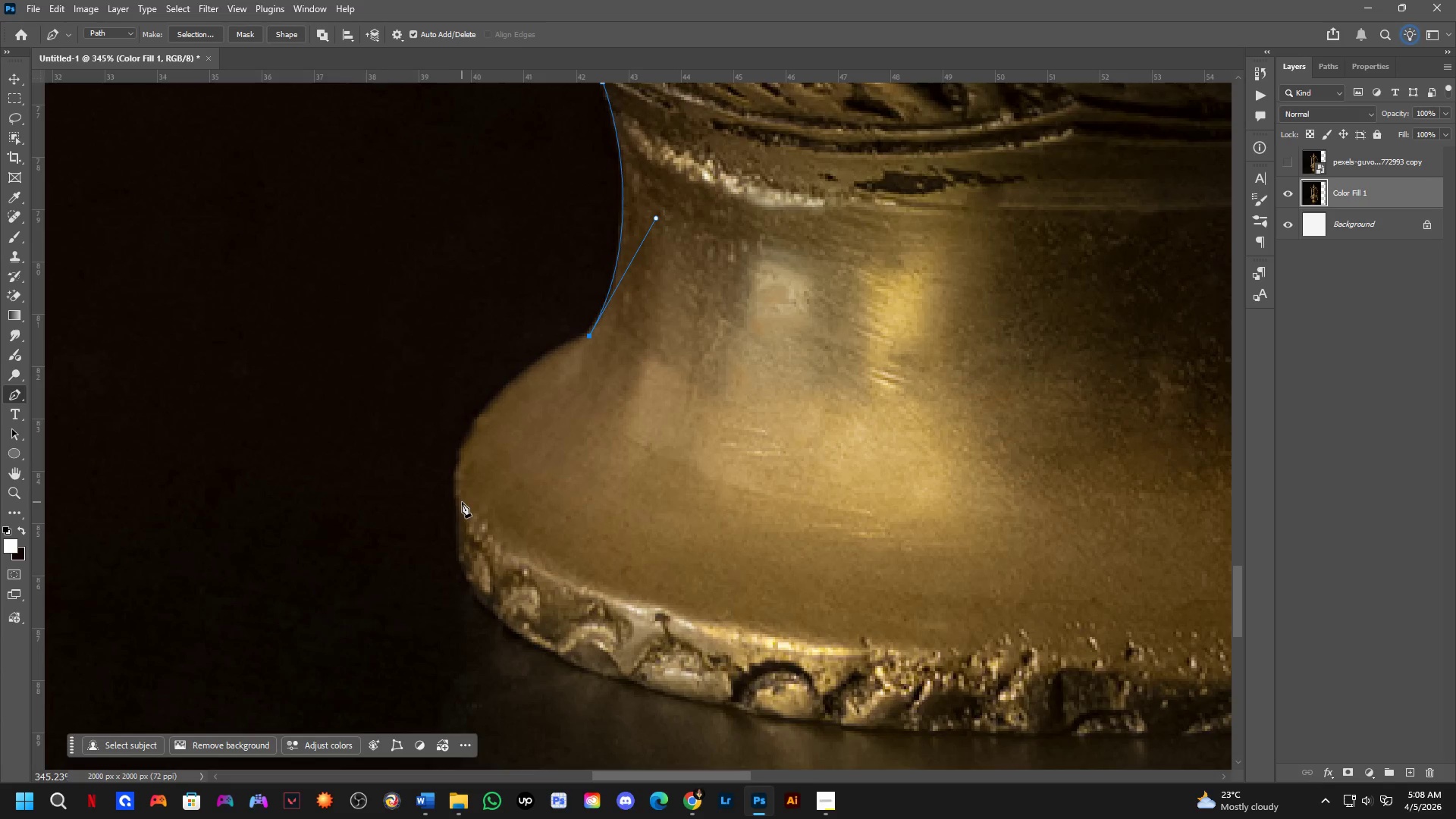 
left_click_drag(start_coordinate=[459, 495], to_coordinate=[466, 605])
 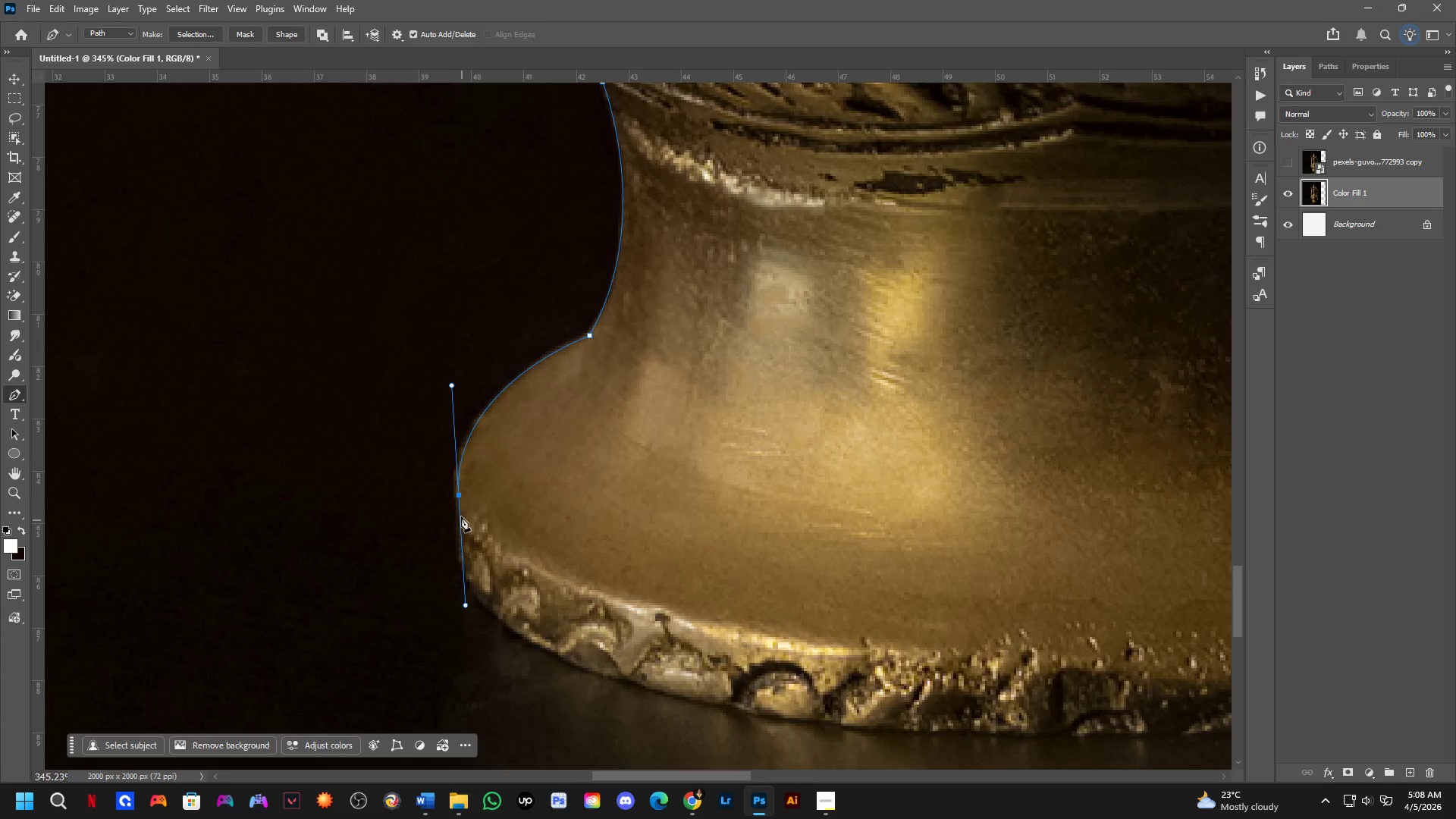 
hold_key(key=AltLeft, duration=0.52)
left_click([460, 496])
 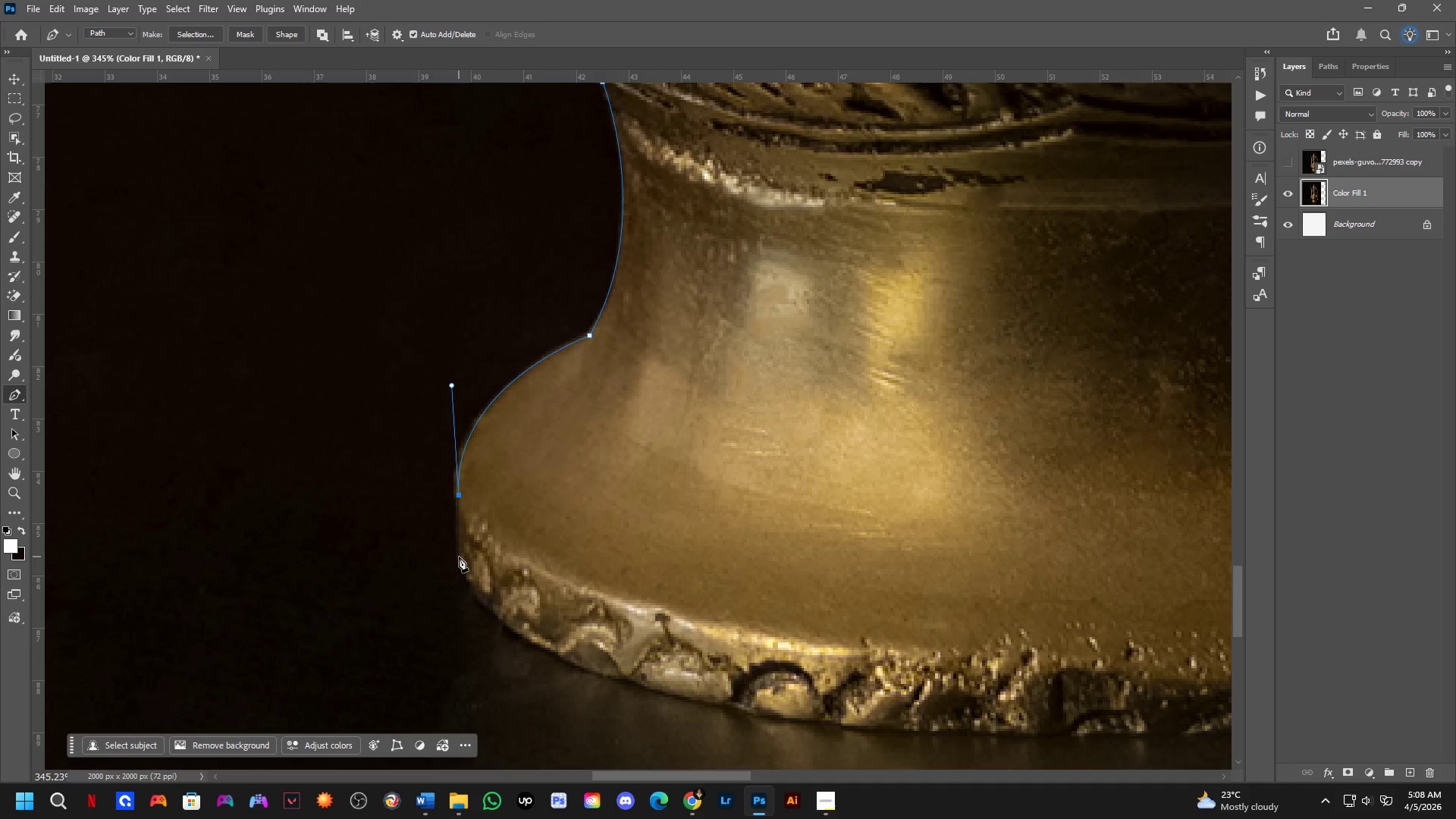 
left_click([463, 558])
 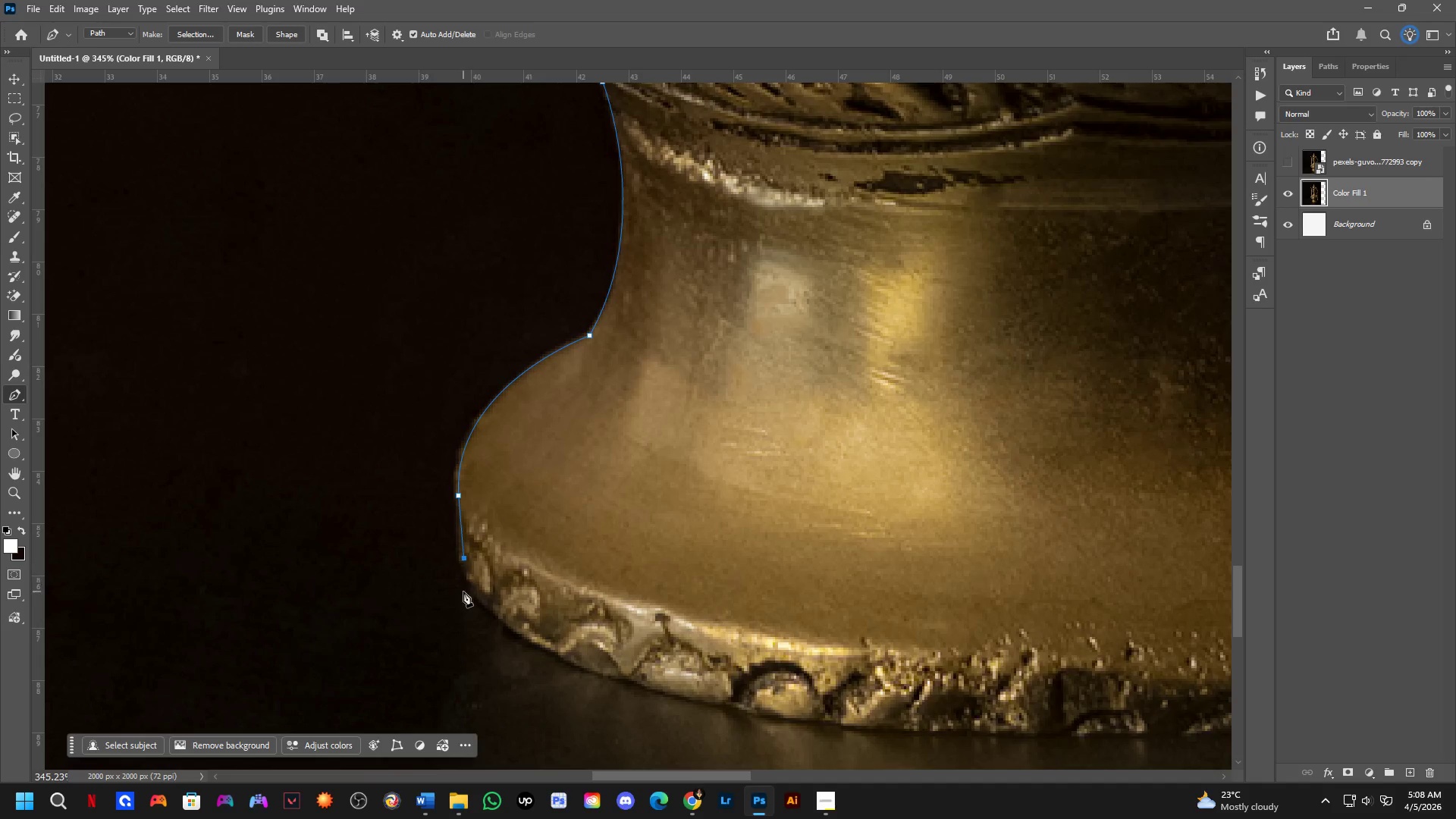 
key(Control+ControlLeft)
 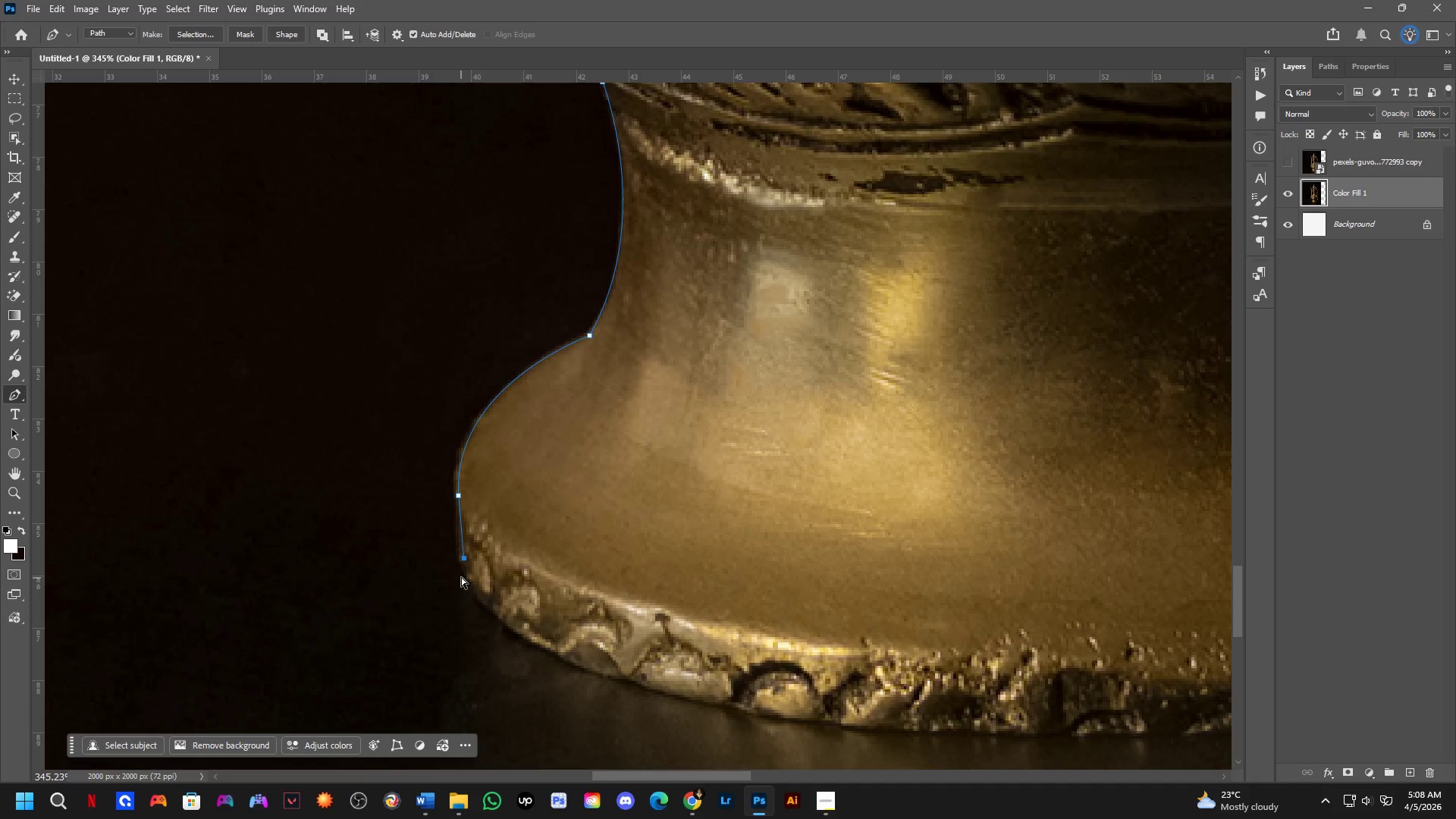 
key(Control+Z)
 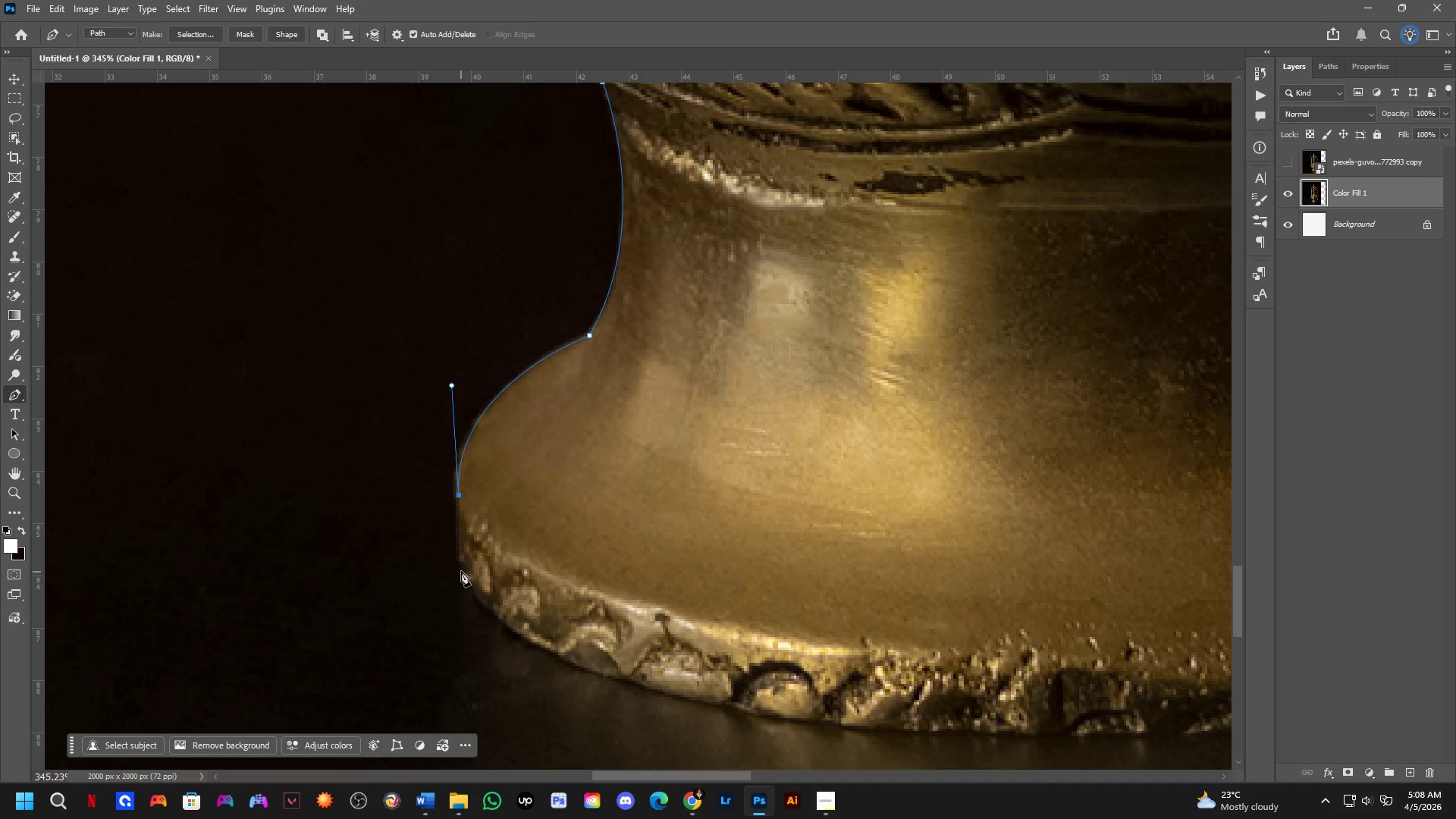 
left_click([461, 570])
 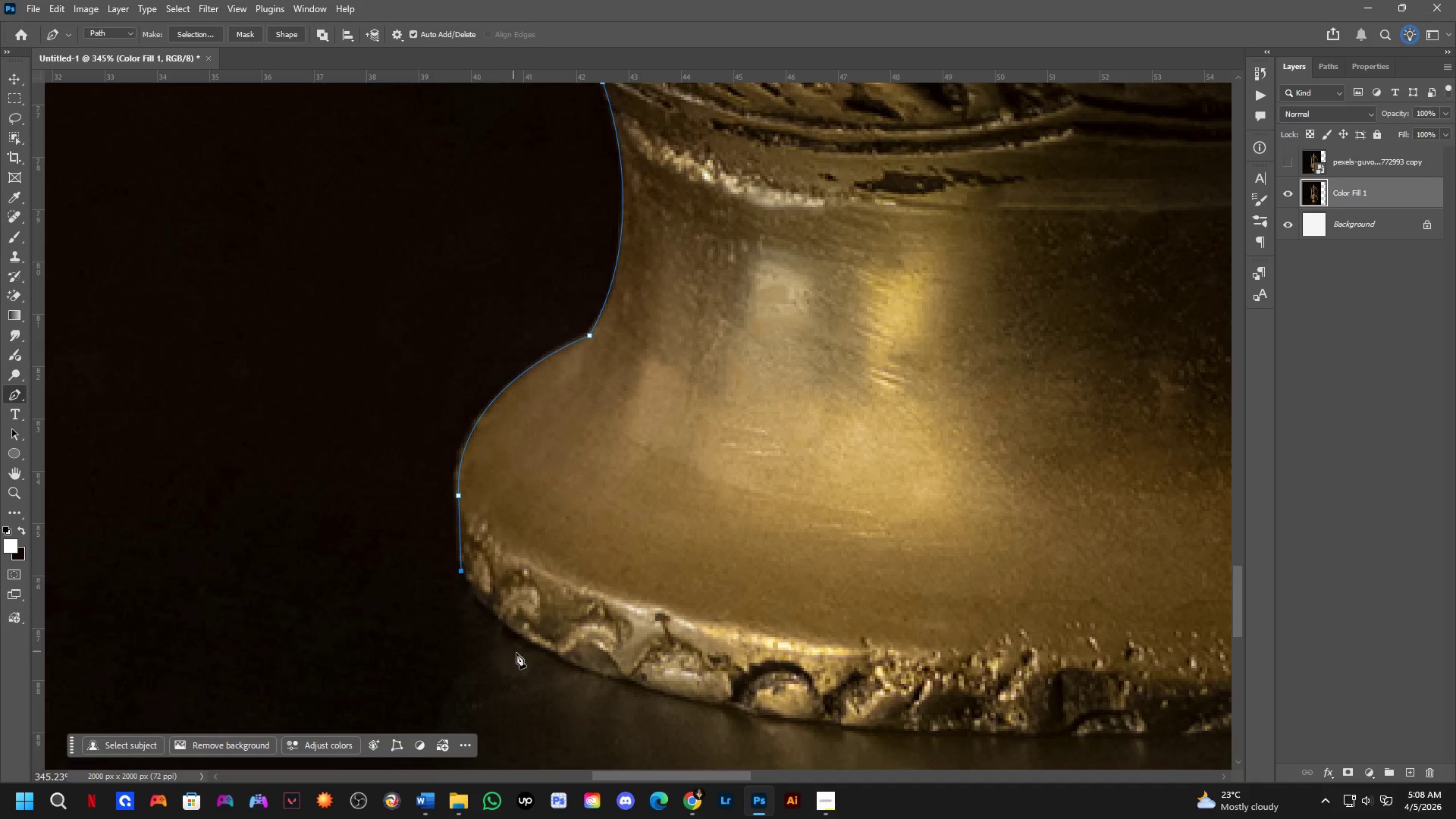 
hold_key(key=Space, duration=0.53)
 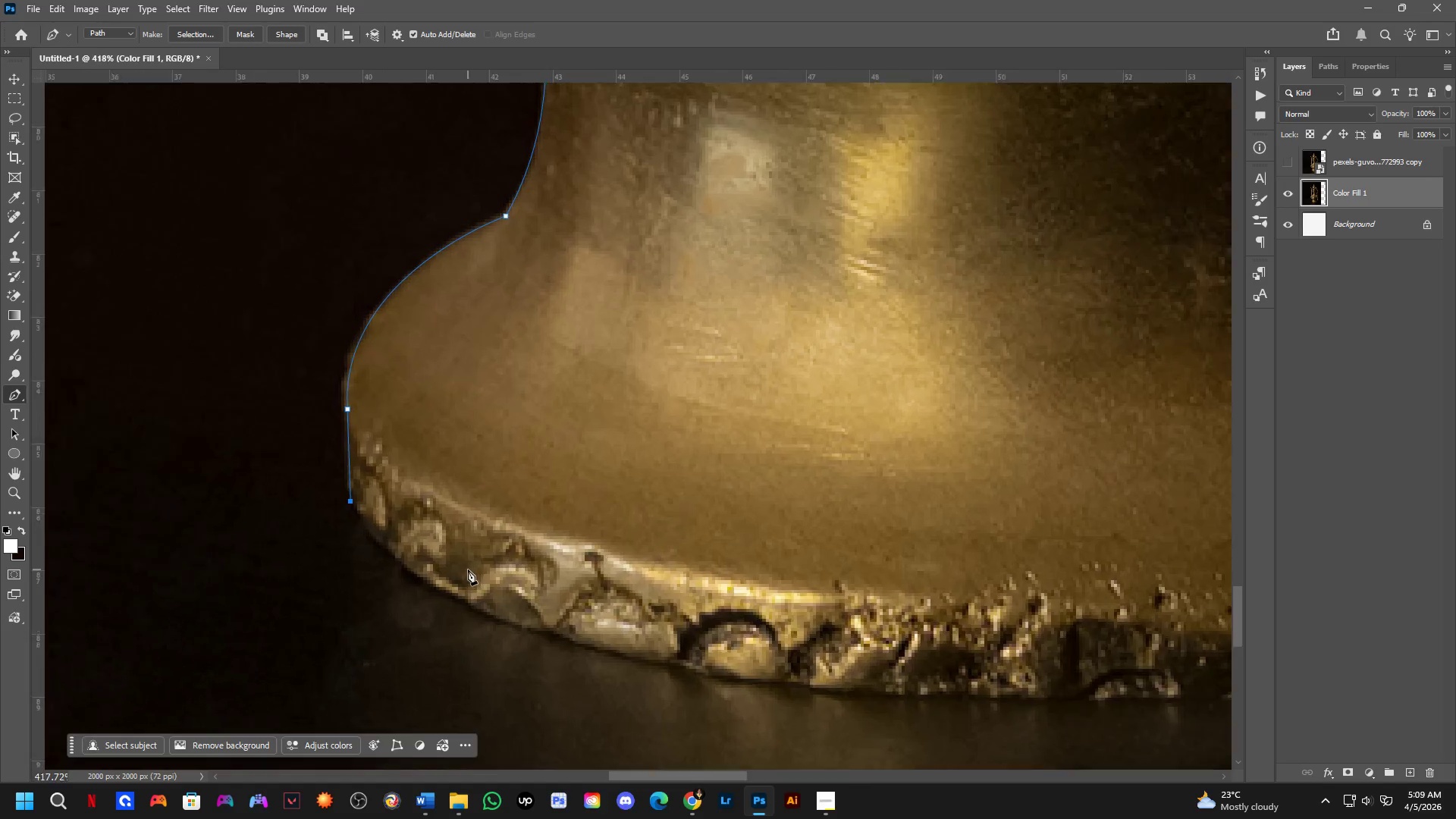 
left_click_drag(start_coordinate=[620, 679], to_coordinate=[544, 630])
 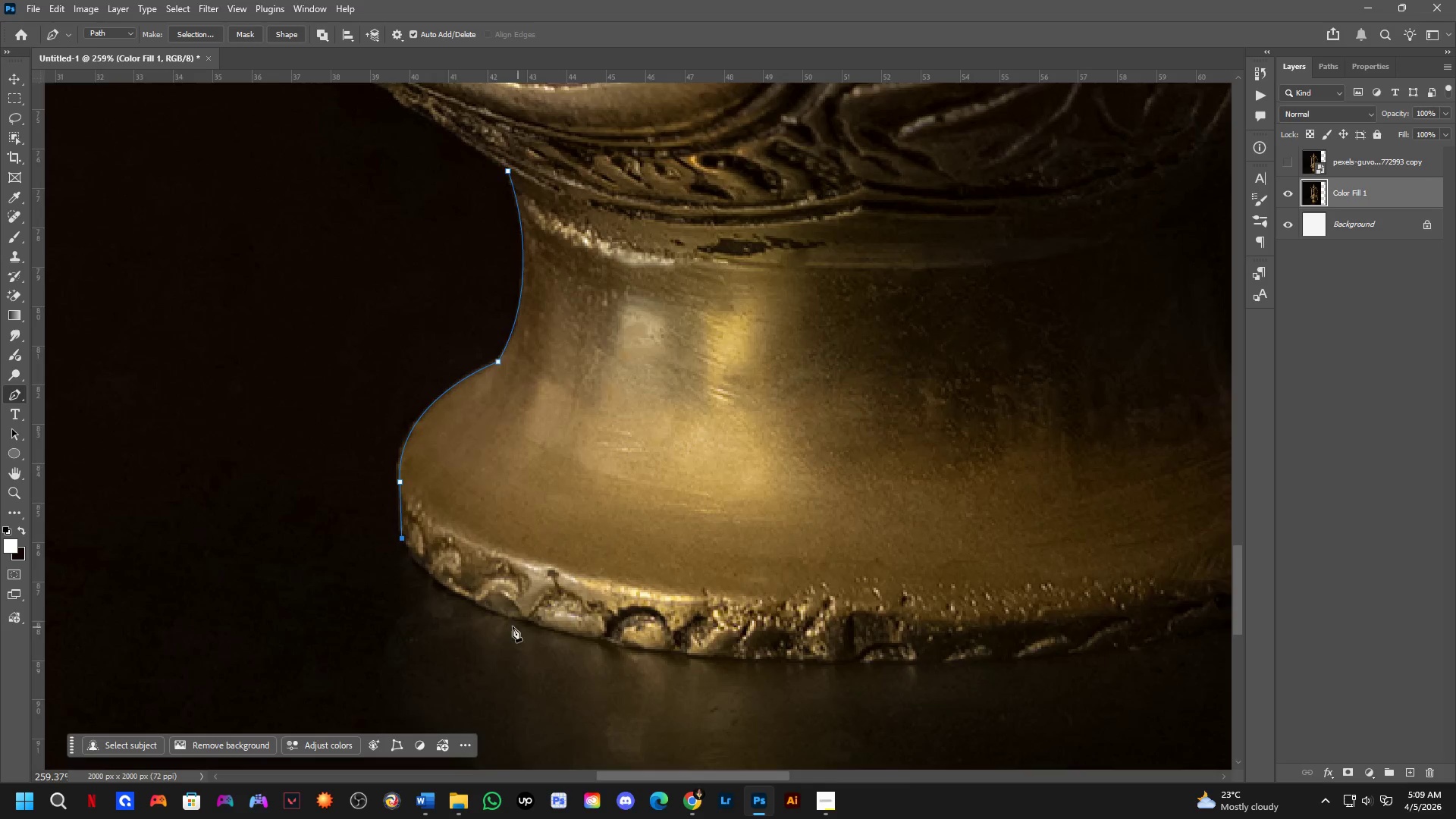 
scroll: coordinate [527, 640], scroll_direction: down, amount: 3.0
 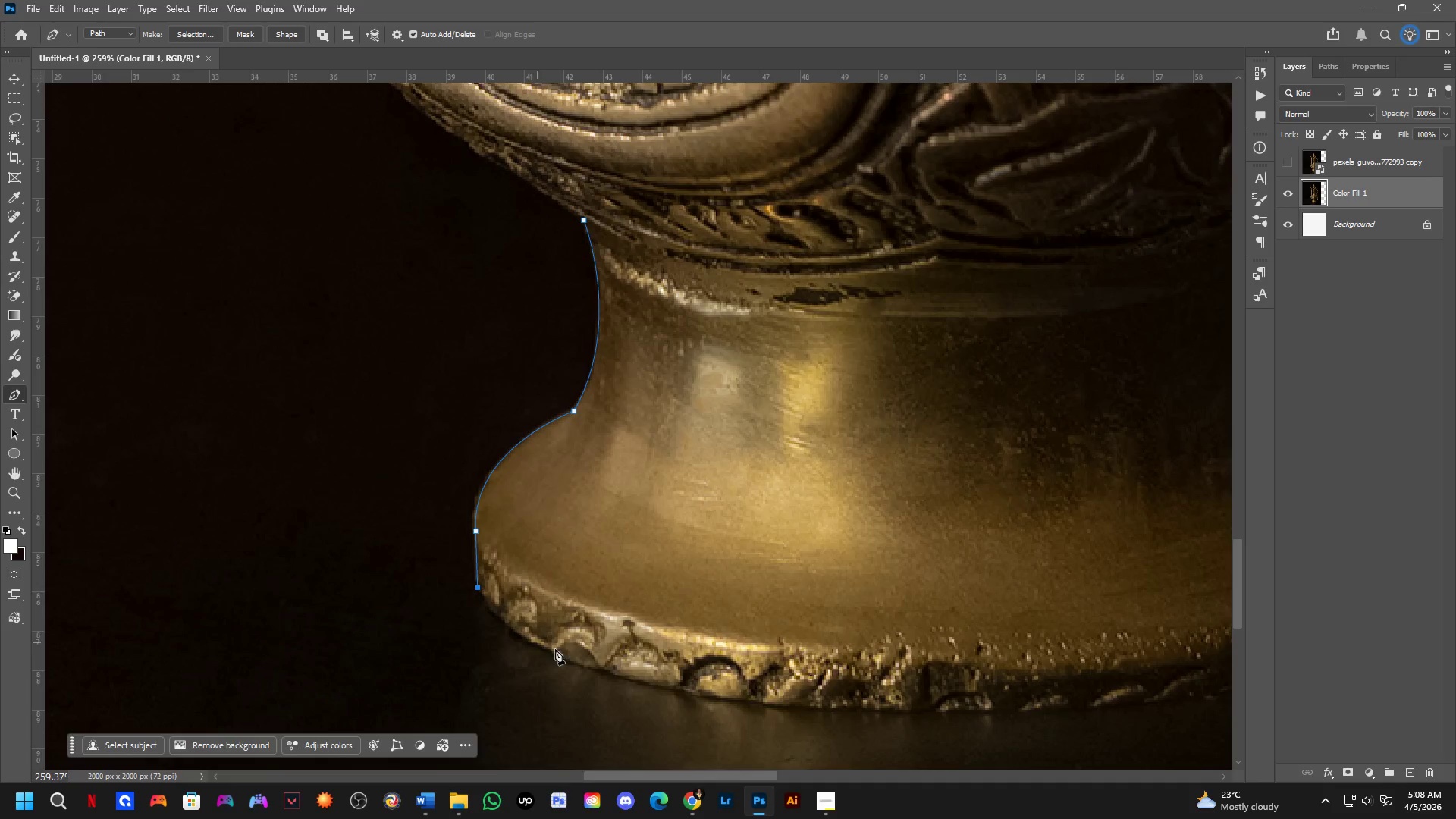 
scroll: coordinate [468, 570], scroll_direction: up, amount: 6.0
 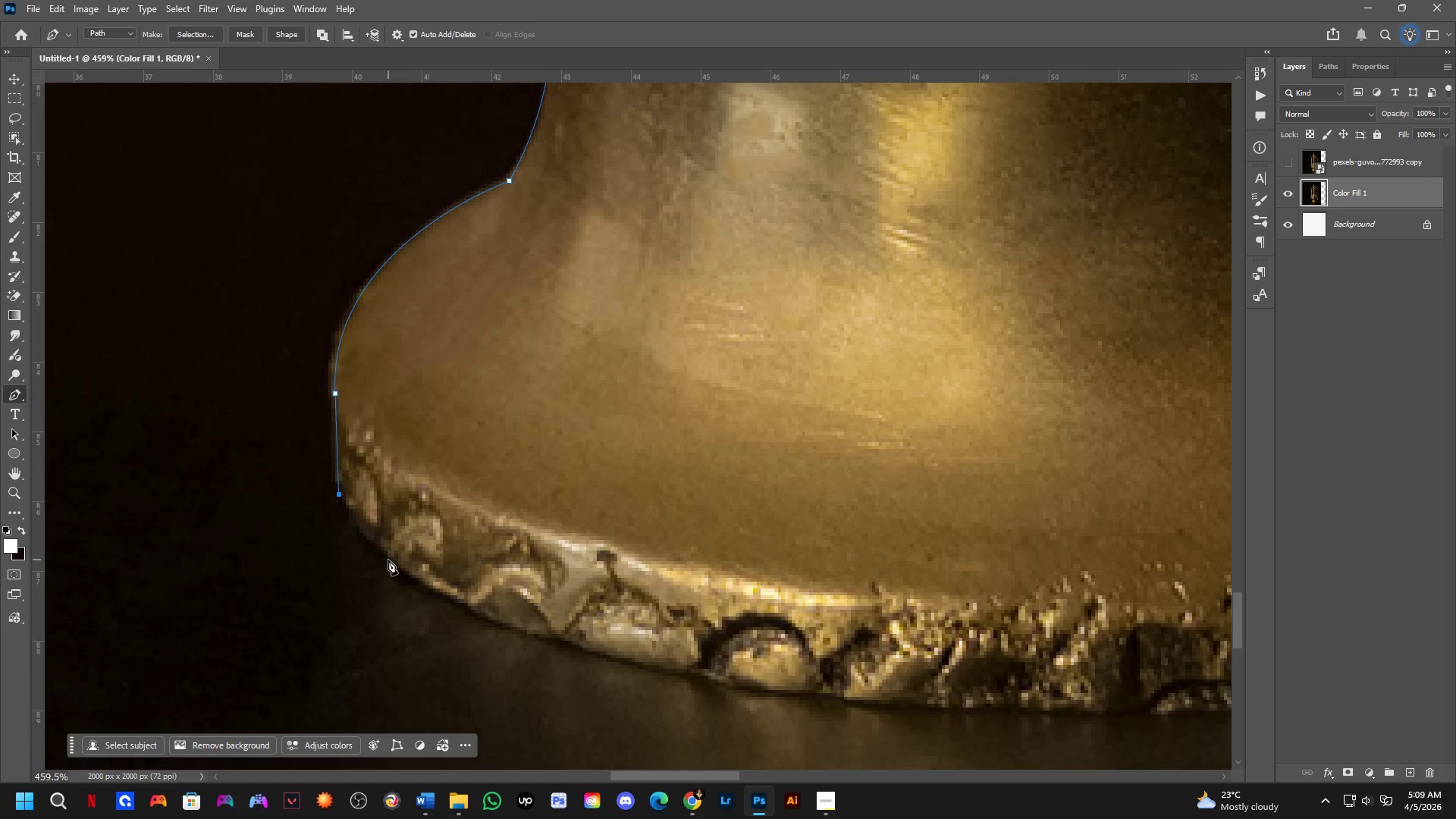 
left_click_drag(start_coordinate=[388, 556], to_coordinate=[419, 582])
 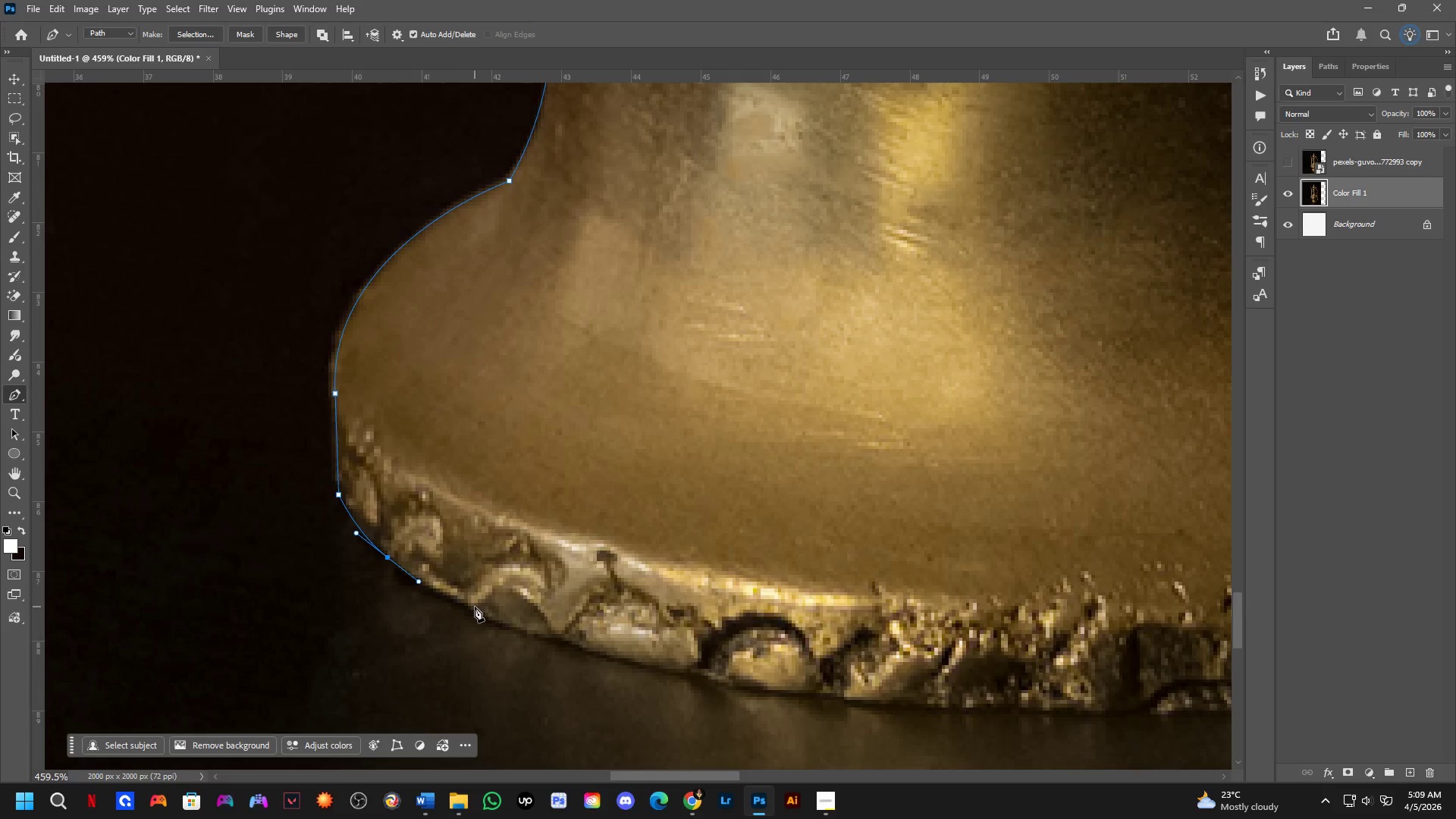 
left_click_drag(start_coordinate=[472, 607], to_coordinate=[498, 613])
 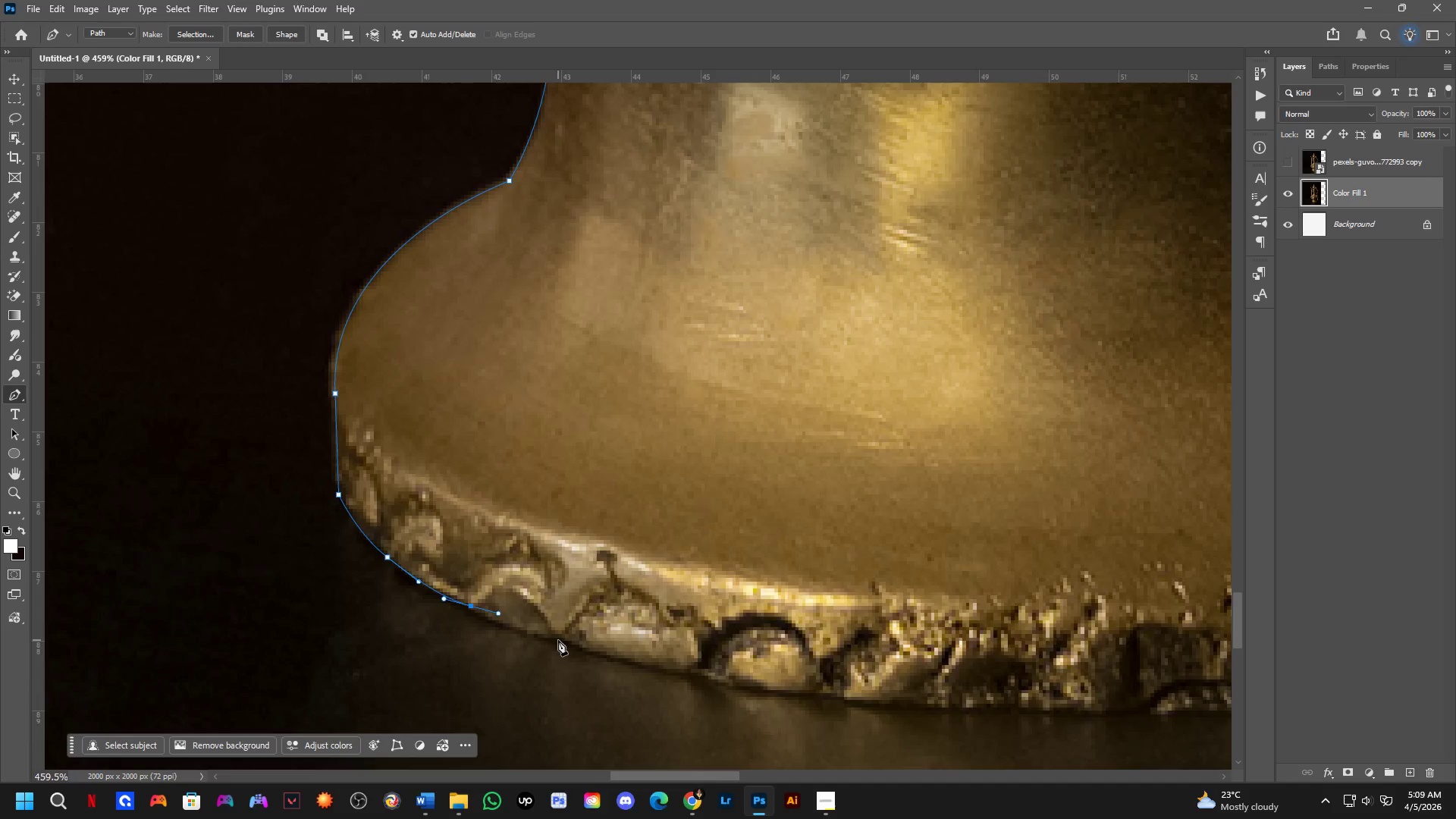 
left_click_drag(start_coordinate=[560, 641], to_coordinate=[632, 653])
 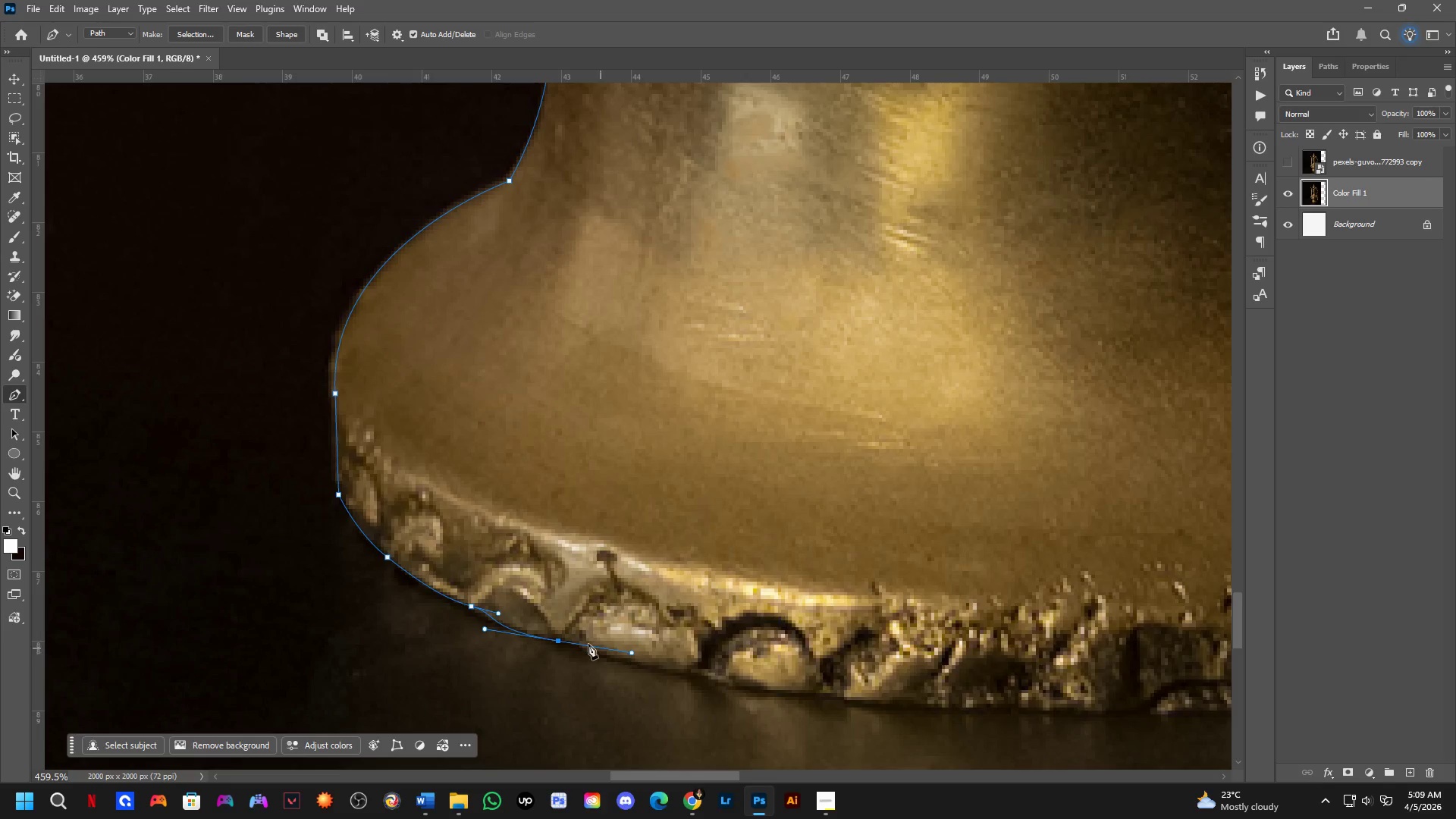 
key(Control+ControlLeft)
 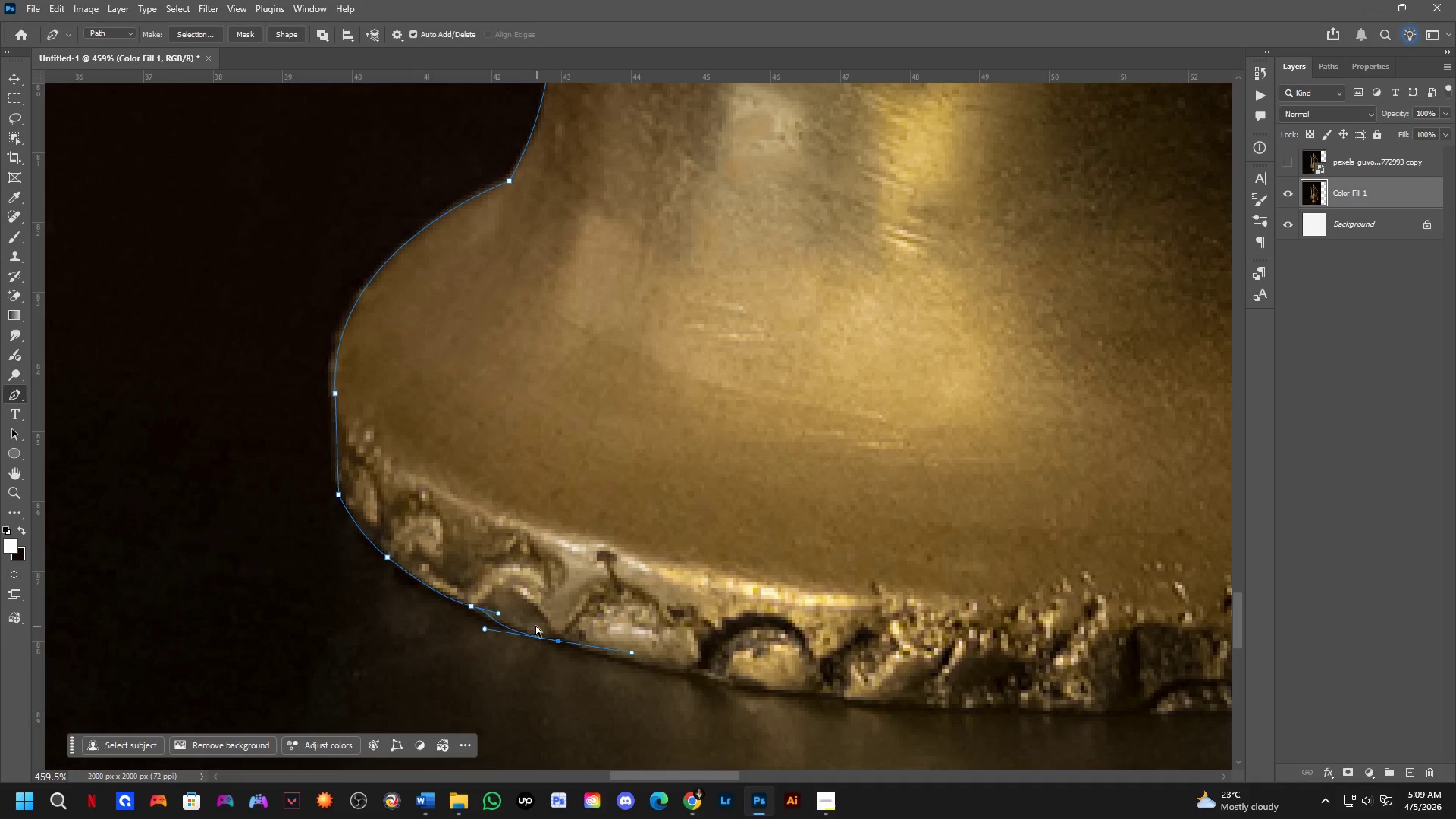 
key(Control+Z)
 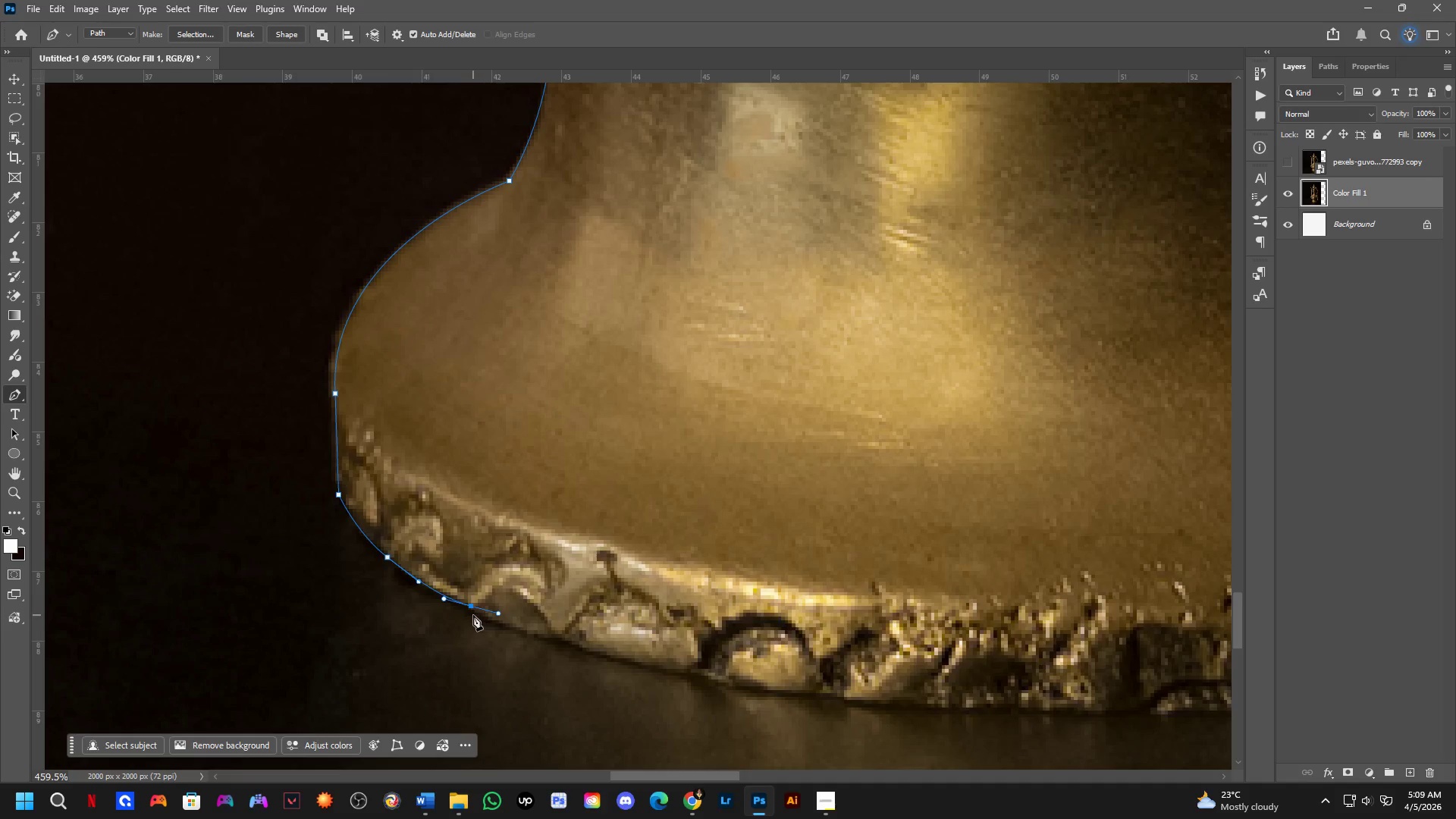 
hold_key(key=AltLeft, duration=0.53)
left_click([471, 610])
 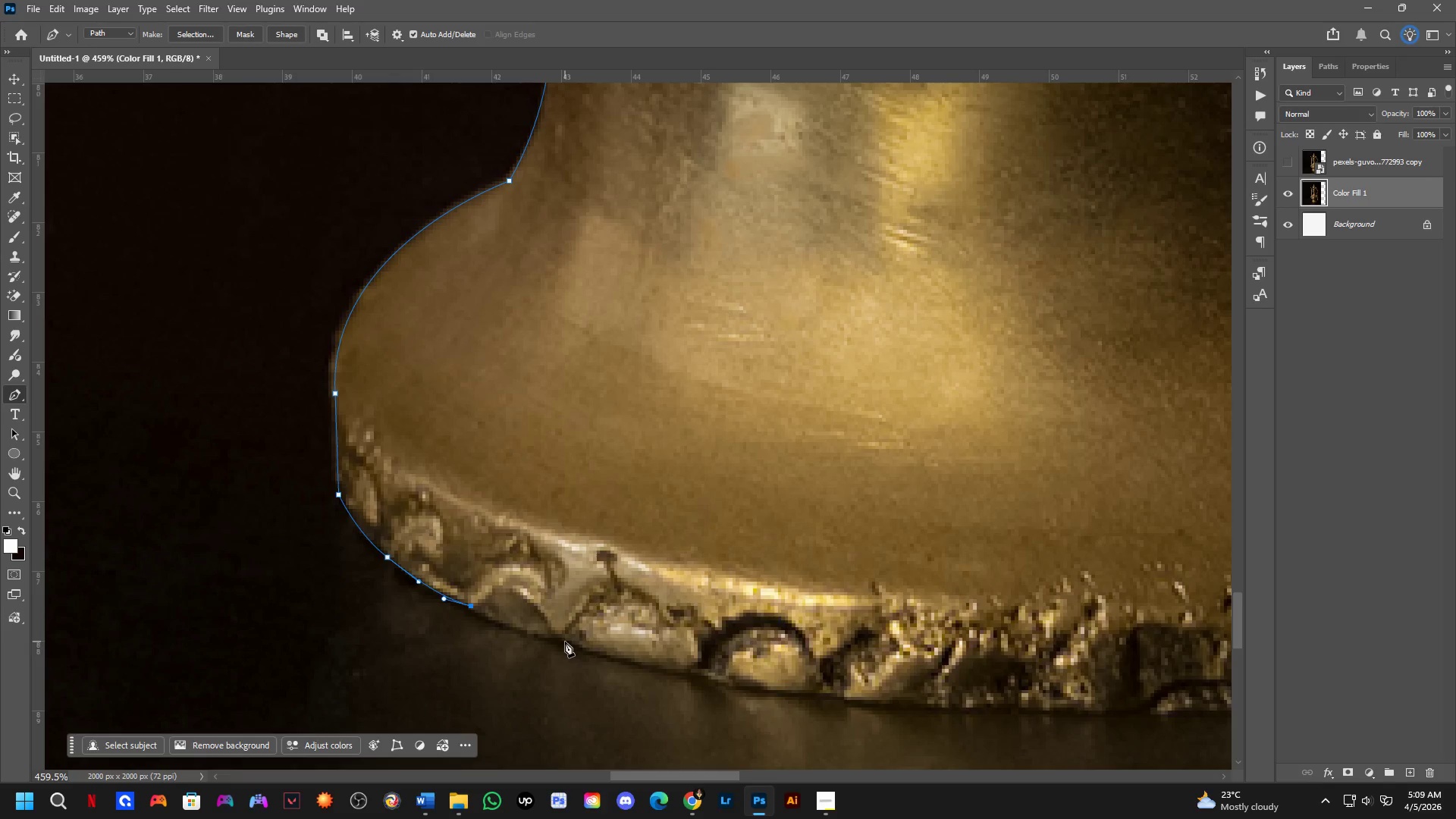 
left_click_drag(start_coordinate=[561, 640], to_coordinate=[632, 656])
 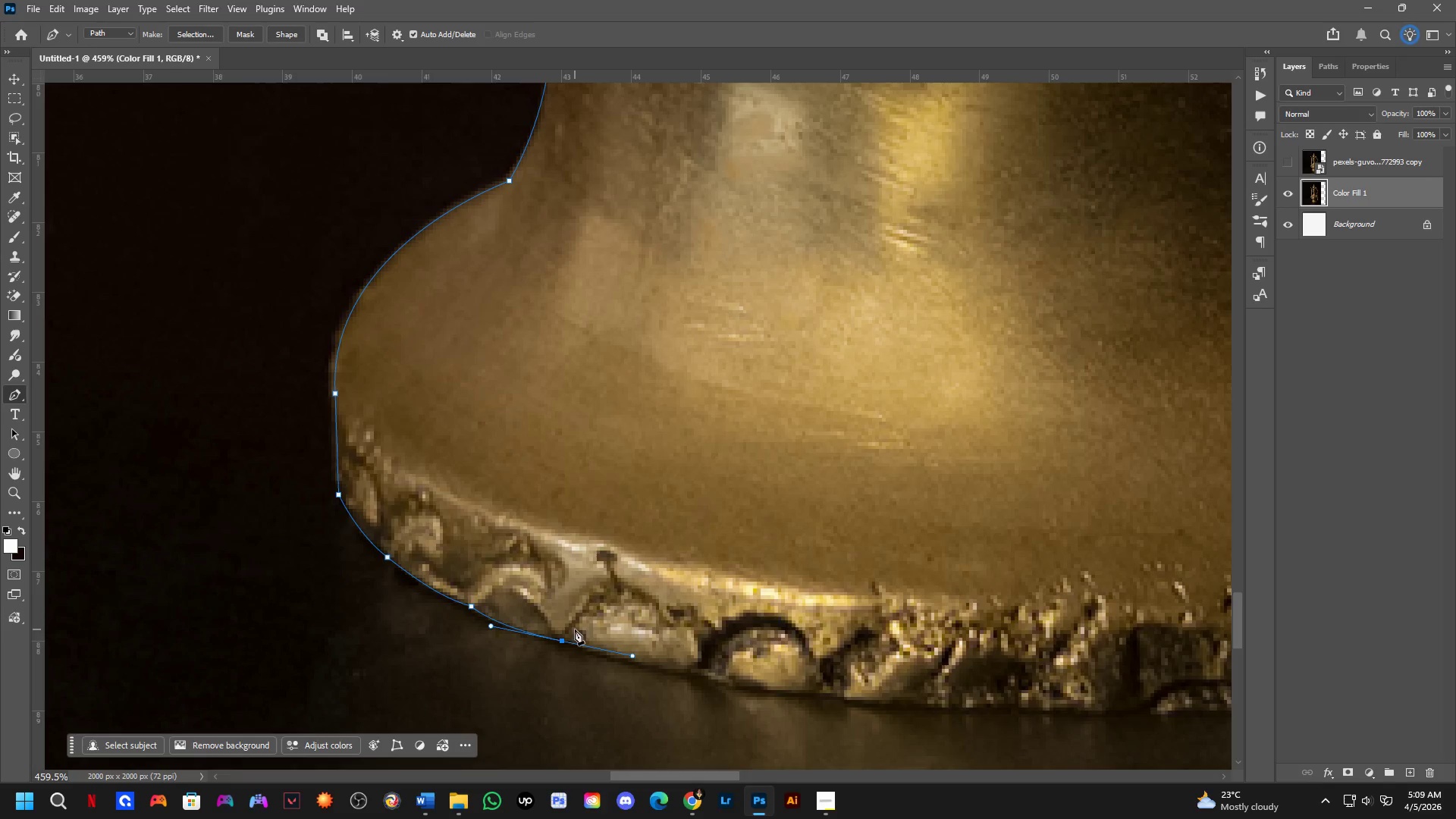 
hold_key(key=AltLeft, duration=0.45)
left_click([563, 639])
 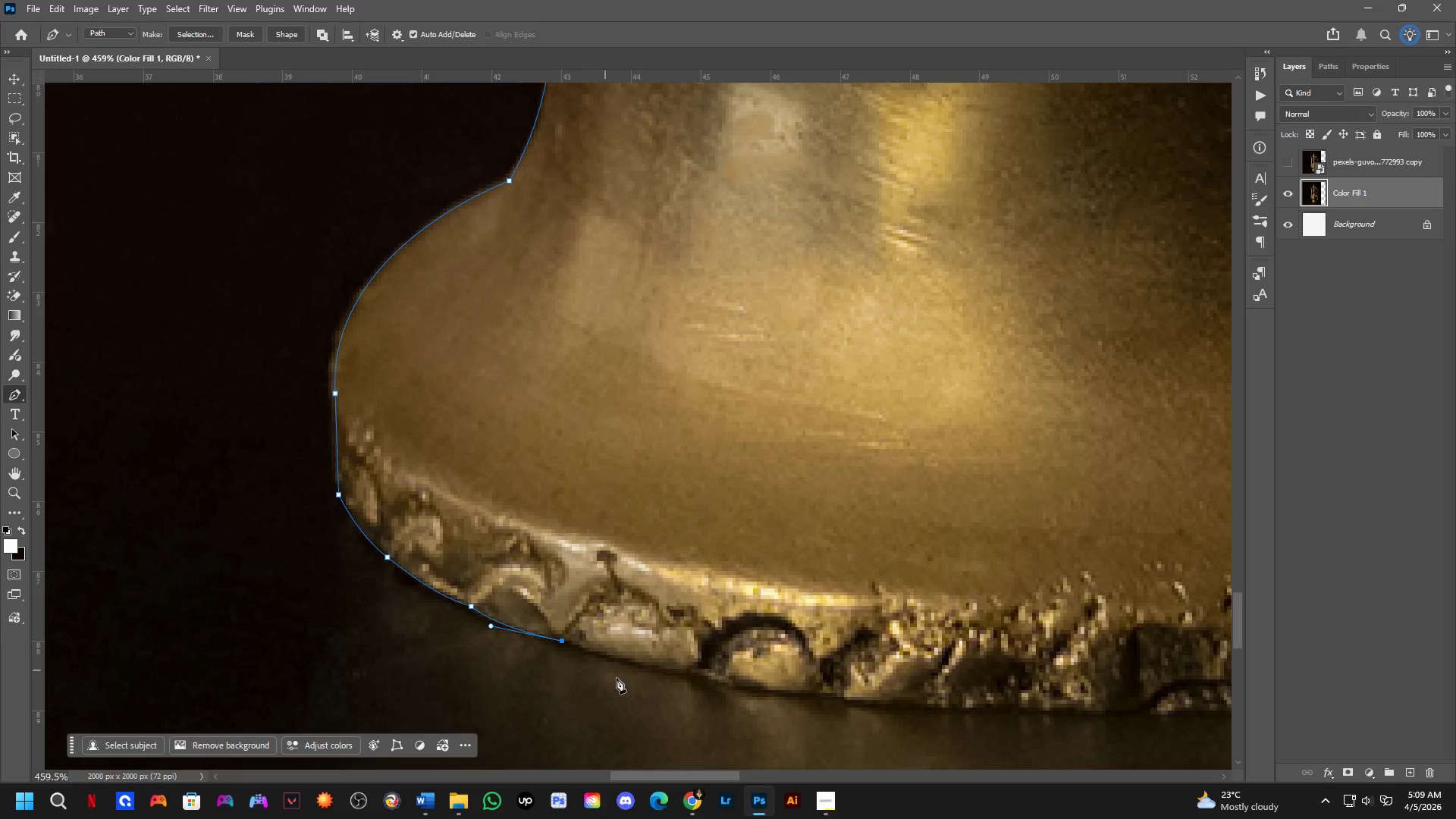 
hold_key(key=Space, duration=0.48)
 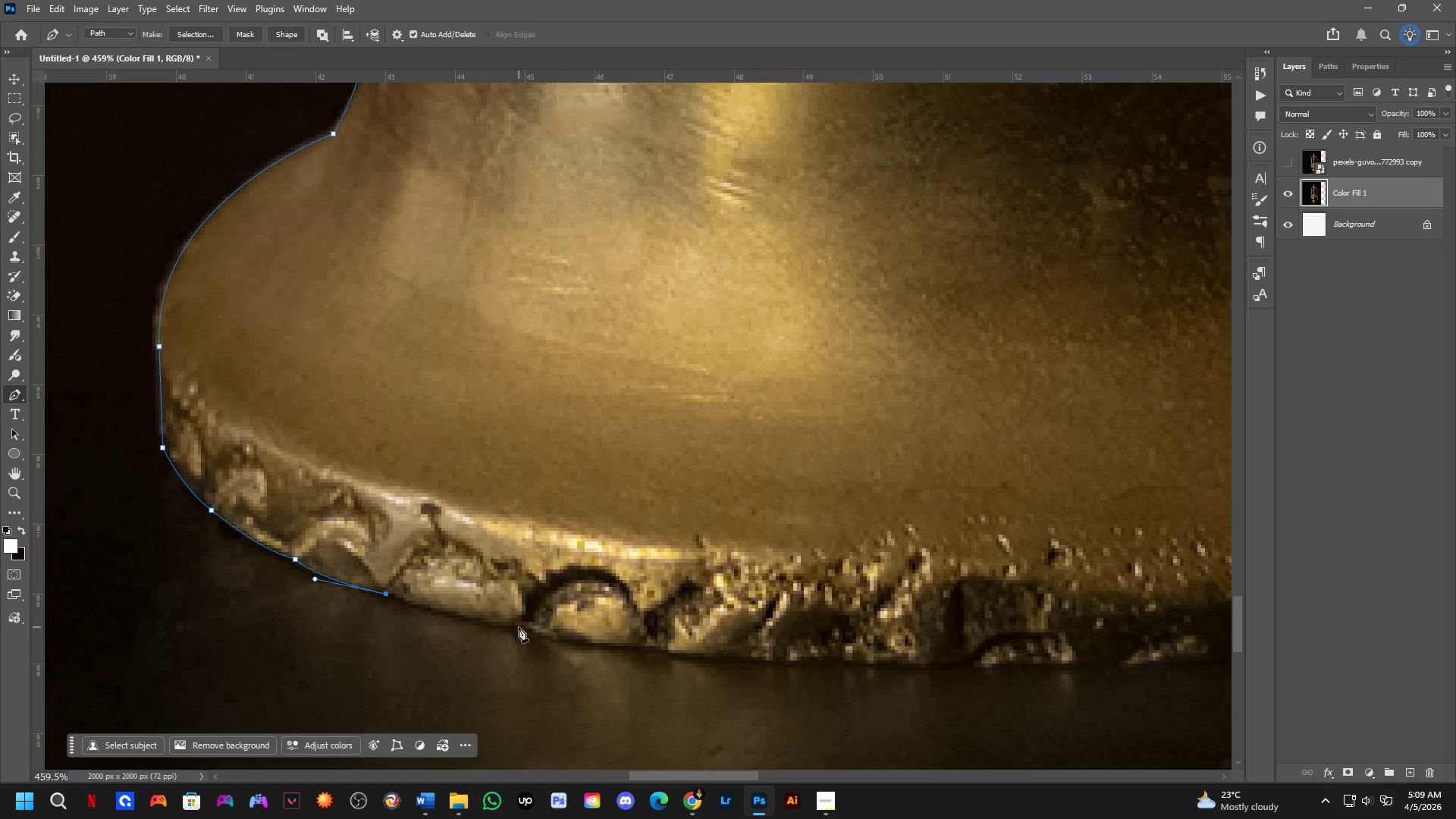 
left_click_drag(start_coordinate=[648, 695], to_coordinate=[472, 648])
 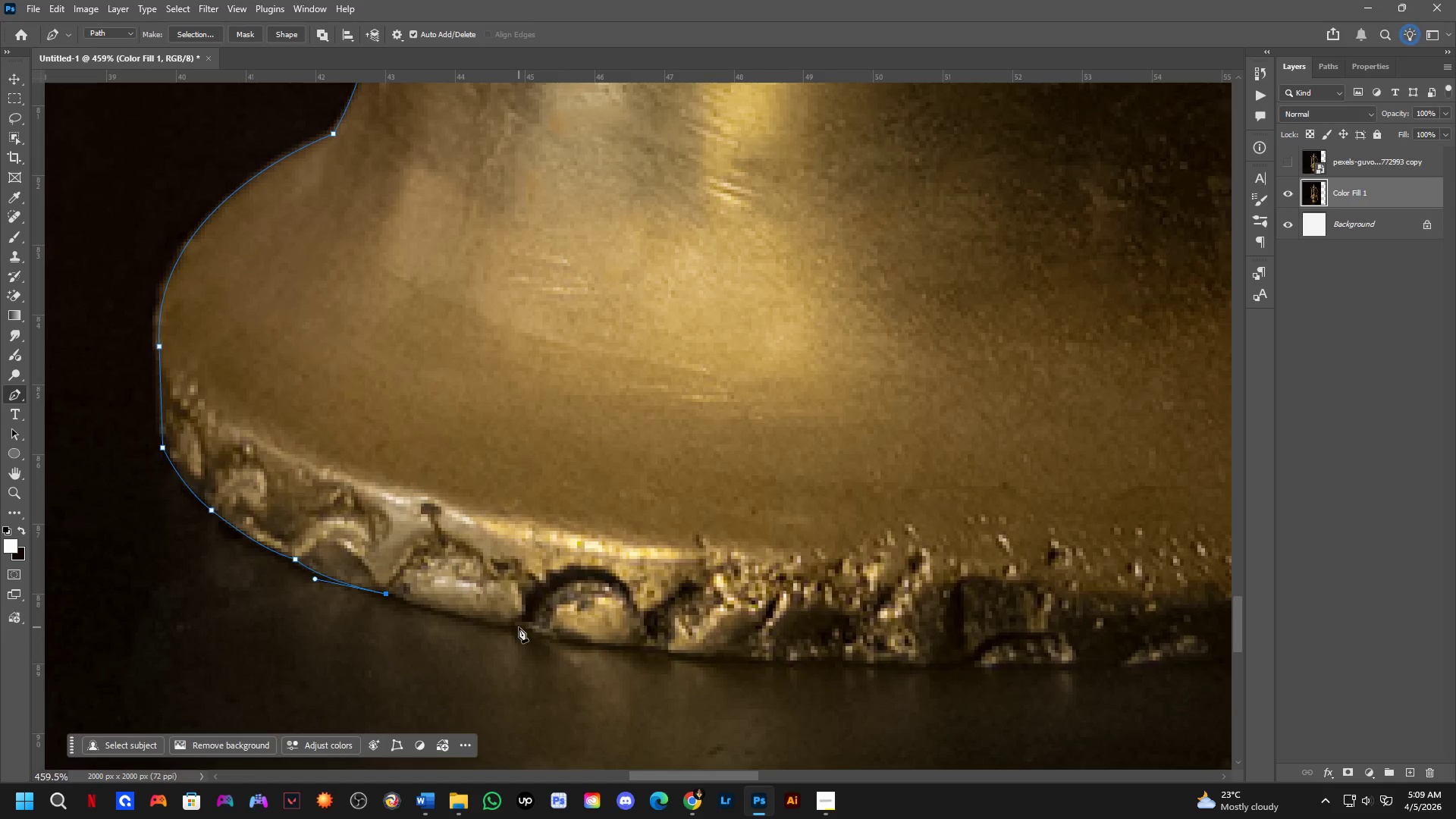 
left_click_drag(start_coordinate=[516, 627], to_coordinate=[576, 633])
 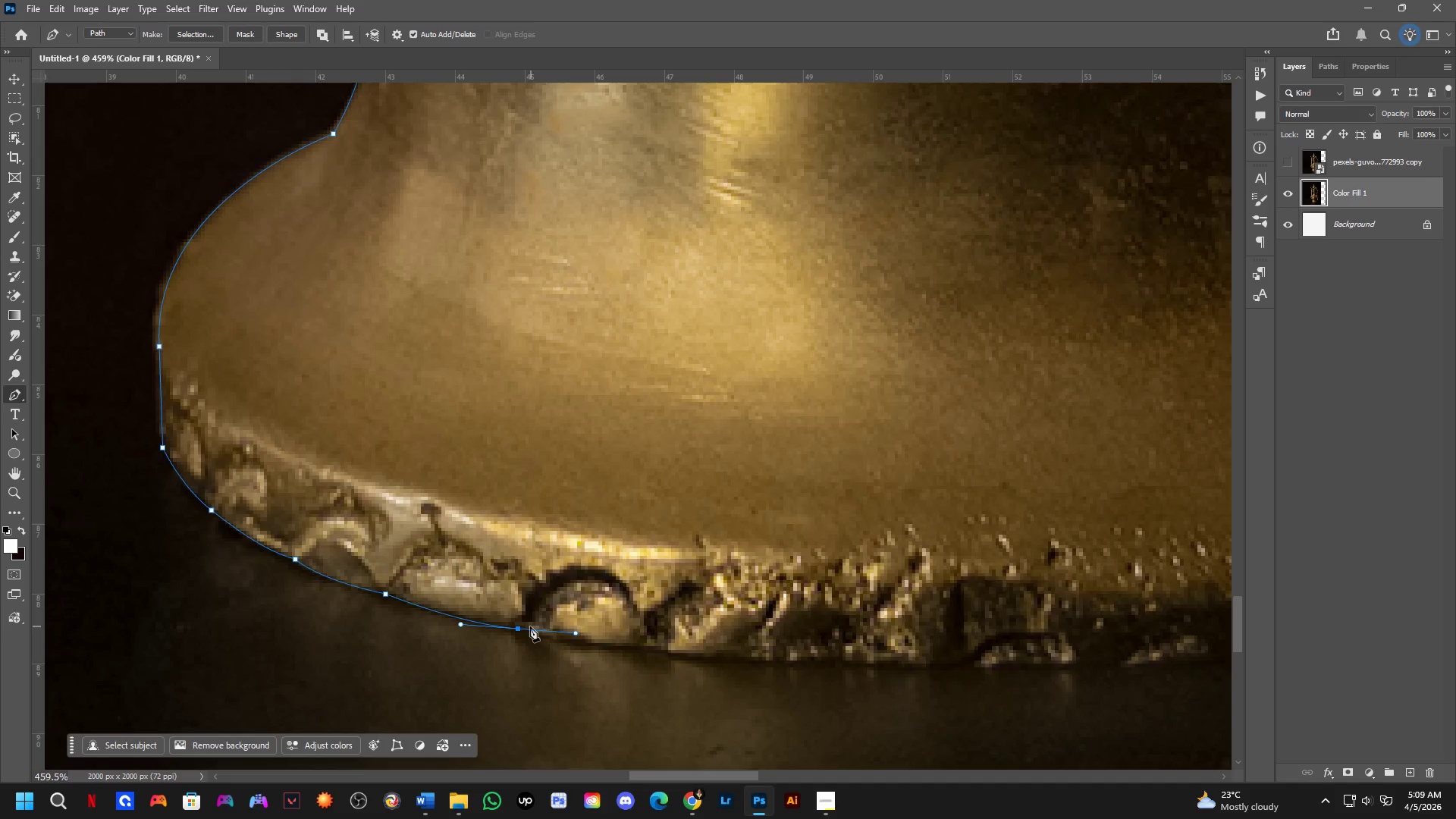 
hold_key(key=AltLeft, duration=0.84)
left_click([517, 630])
 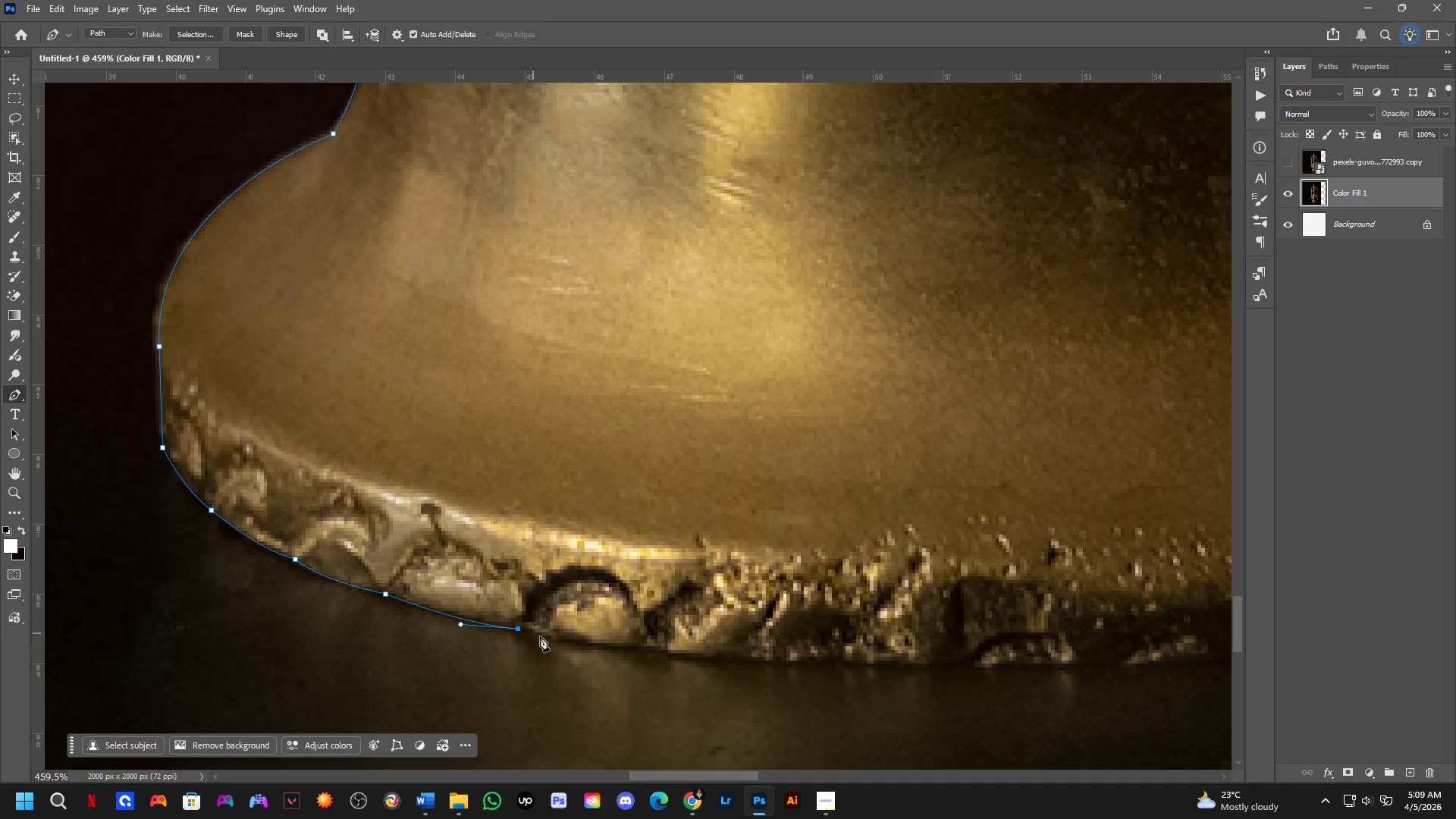 
hold_key(key=Space, duration=0.48)
 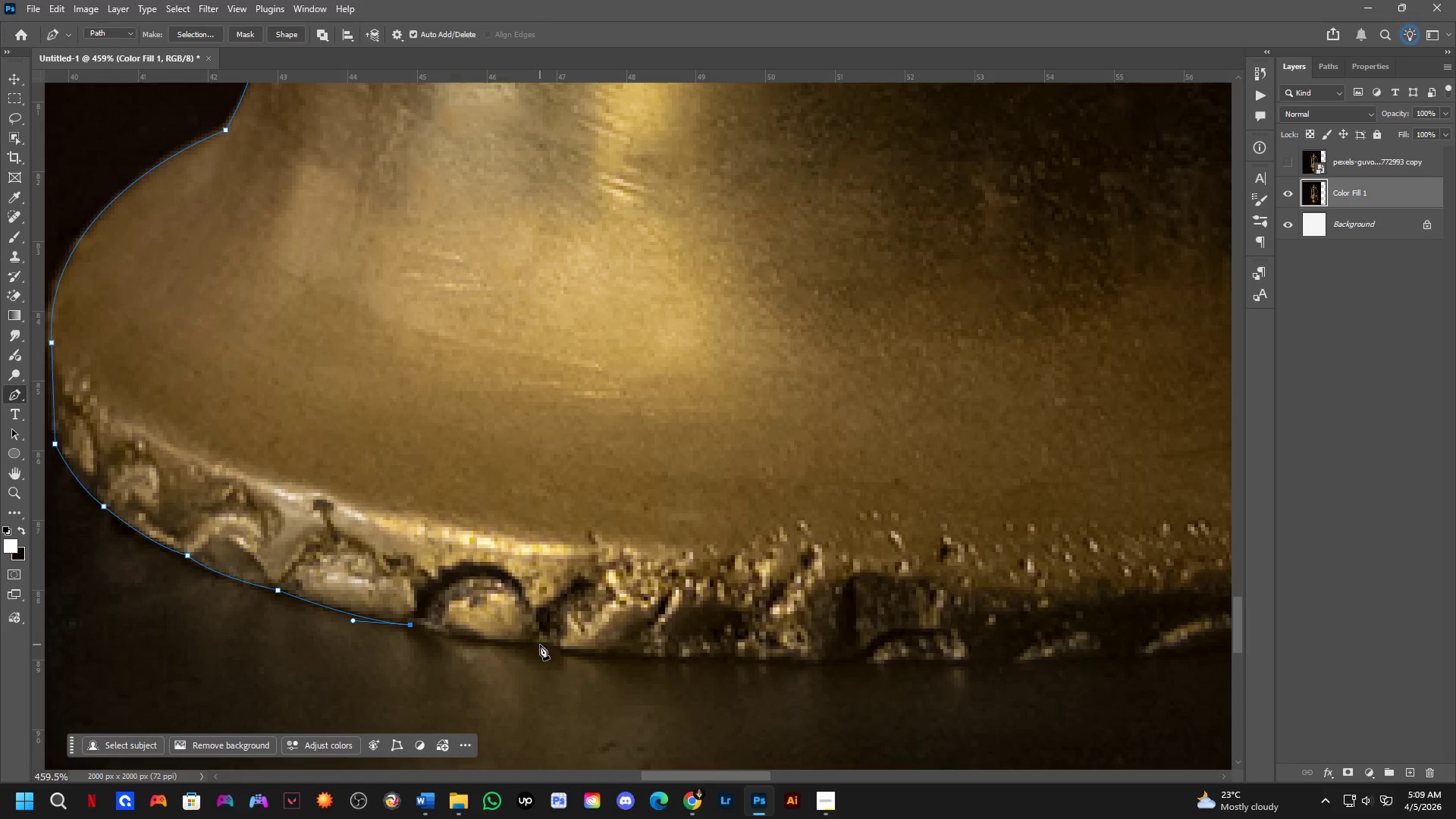 
left_click_drag(start_coordinate=[631, 676], to_coordinate=[523, 672])
 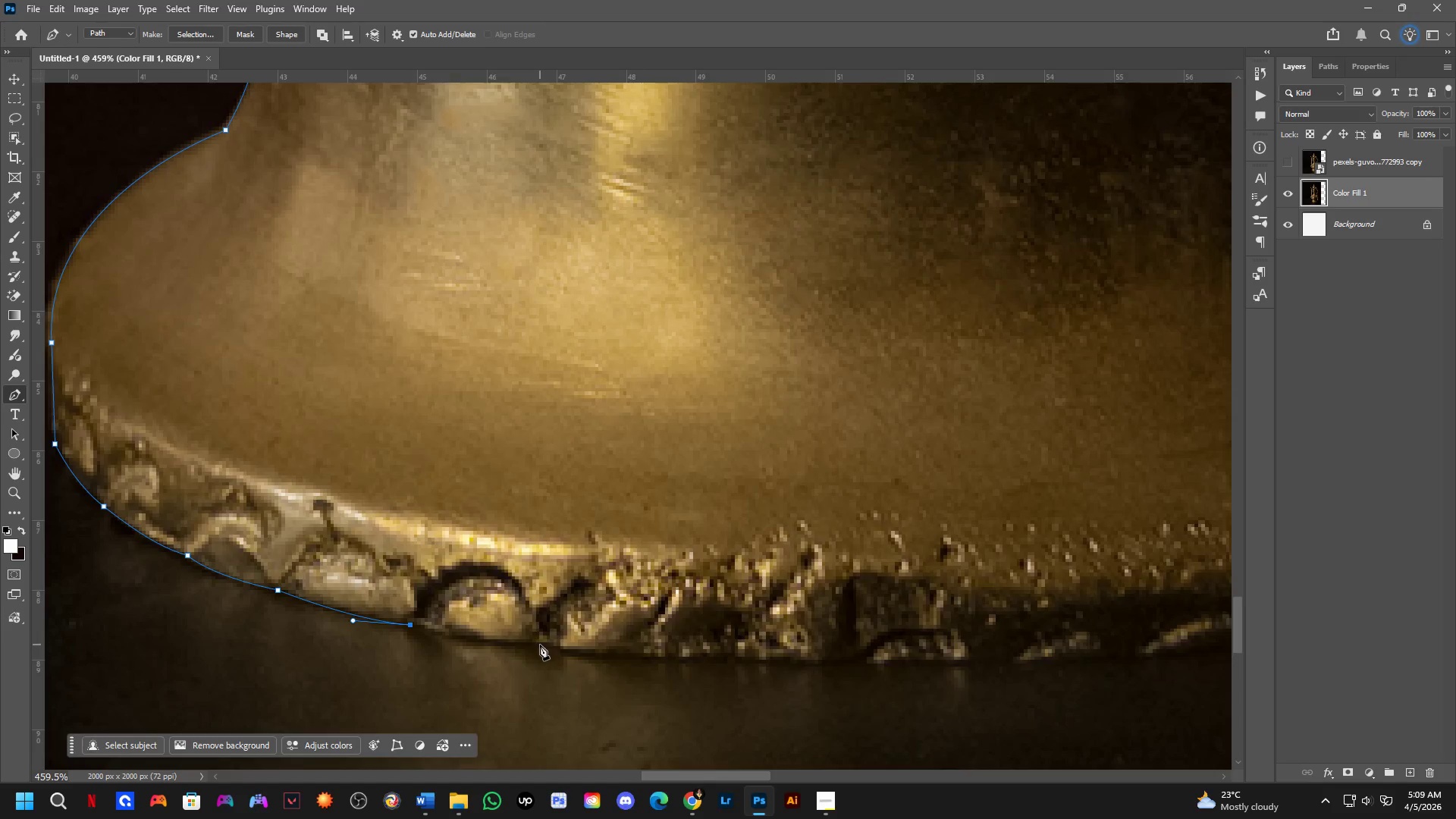 
left_click_drag(start_coordinate=[536, 643], to_coordinate=[613, 639])
 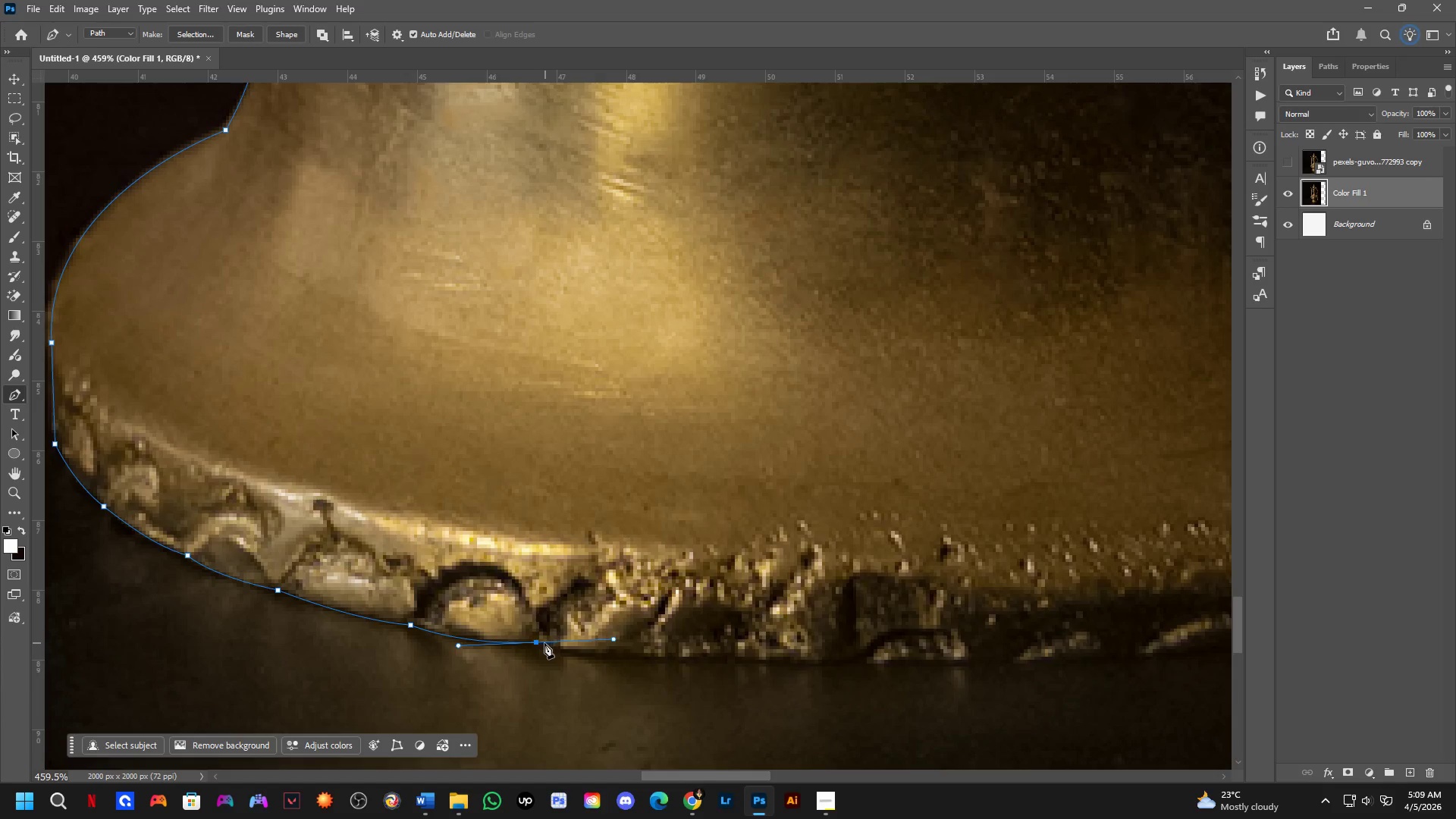 
hold_key(key=AltLeft, duration=0.59)
left_click([540, 644])
 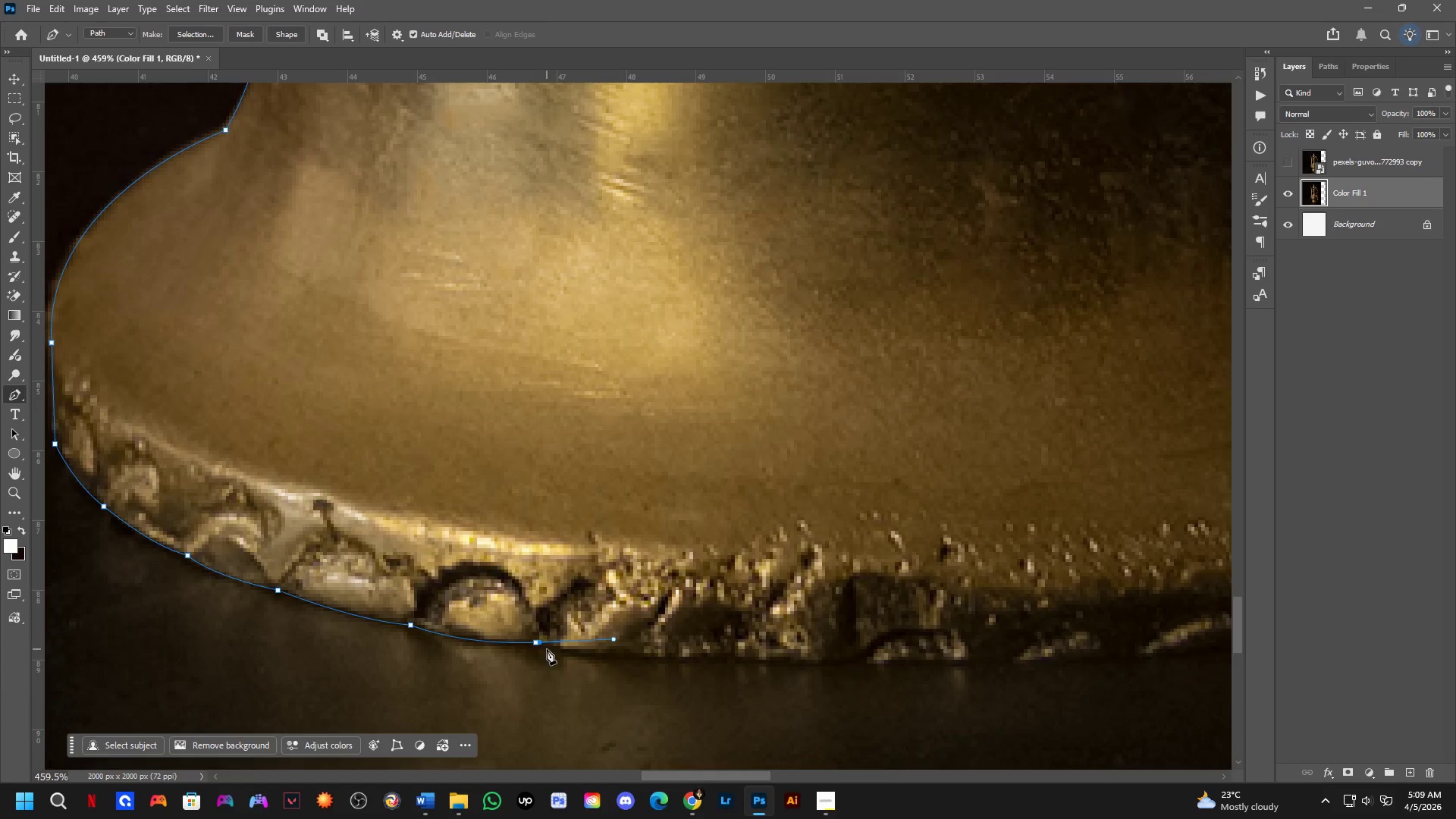 
key(Control+Z)
 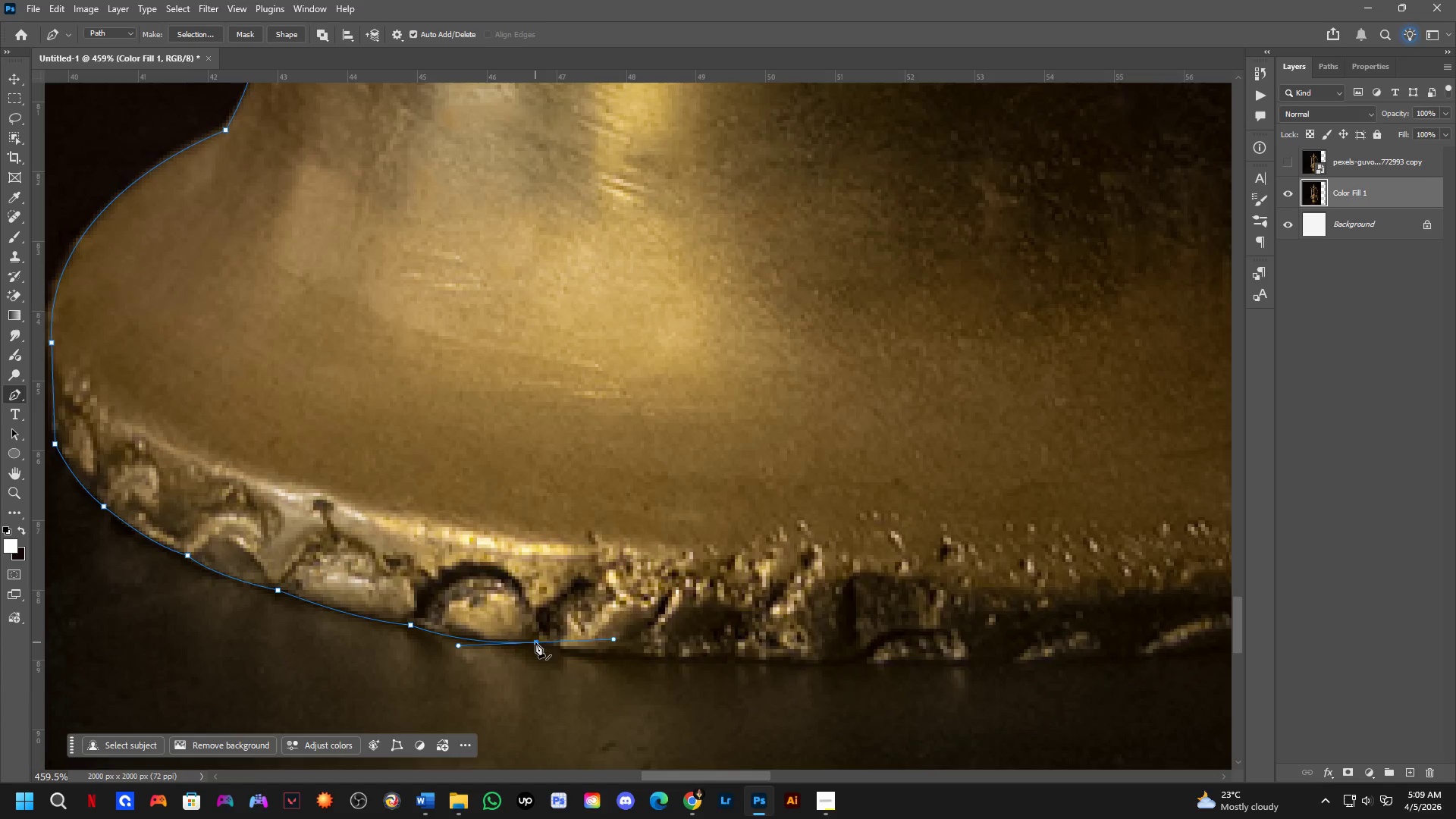 
hold_key(key=AltLeft, duration=0.31)
left_click([535, 642])
 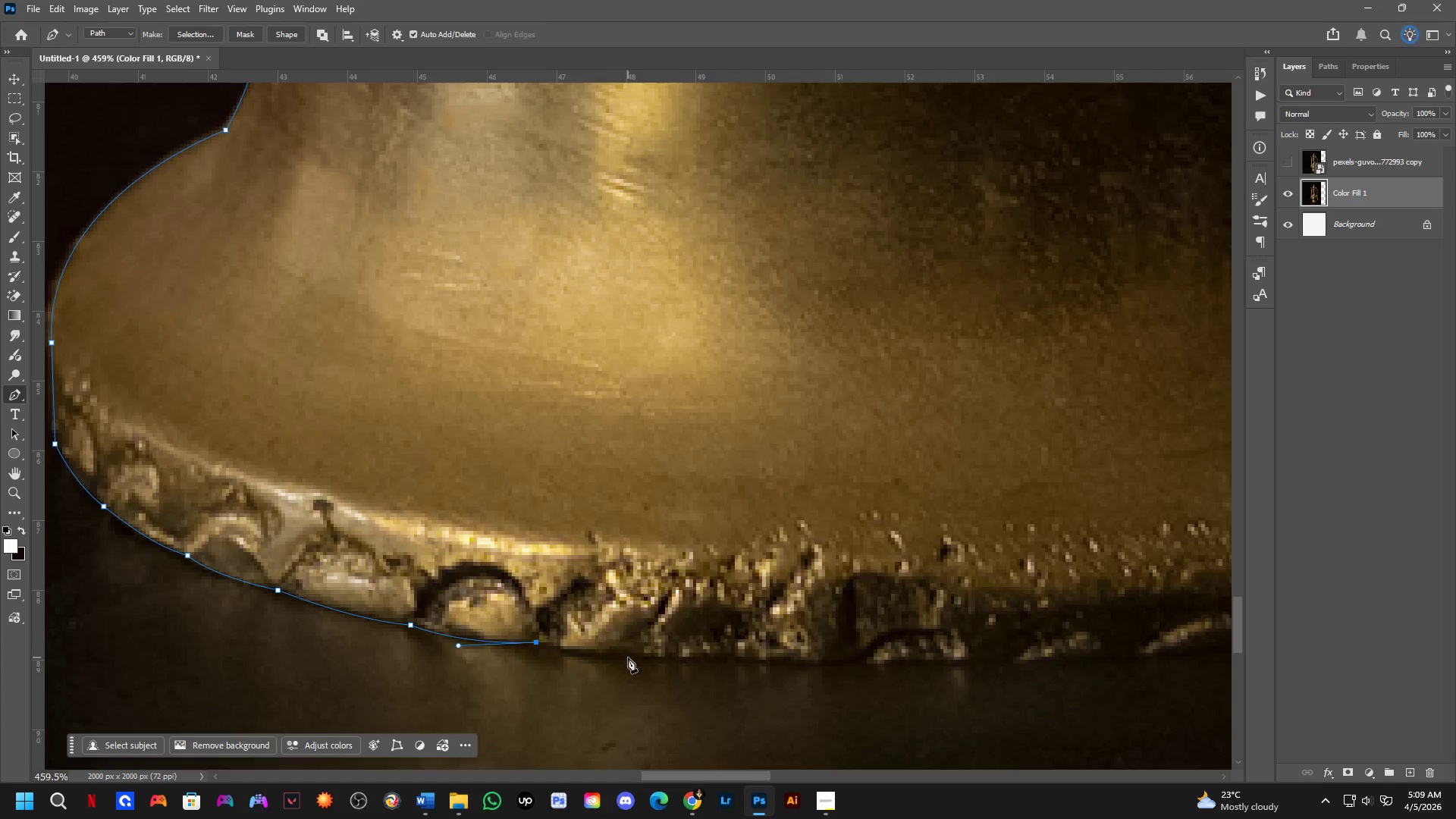 
left_click_drag(start_coordinate=[629, 657], to_coordinate=[690, 654])
 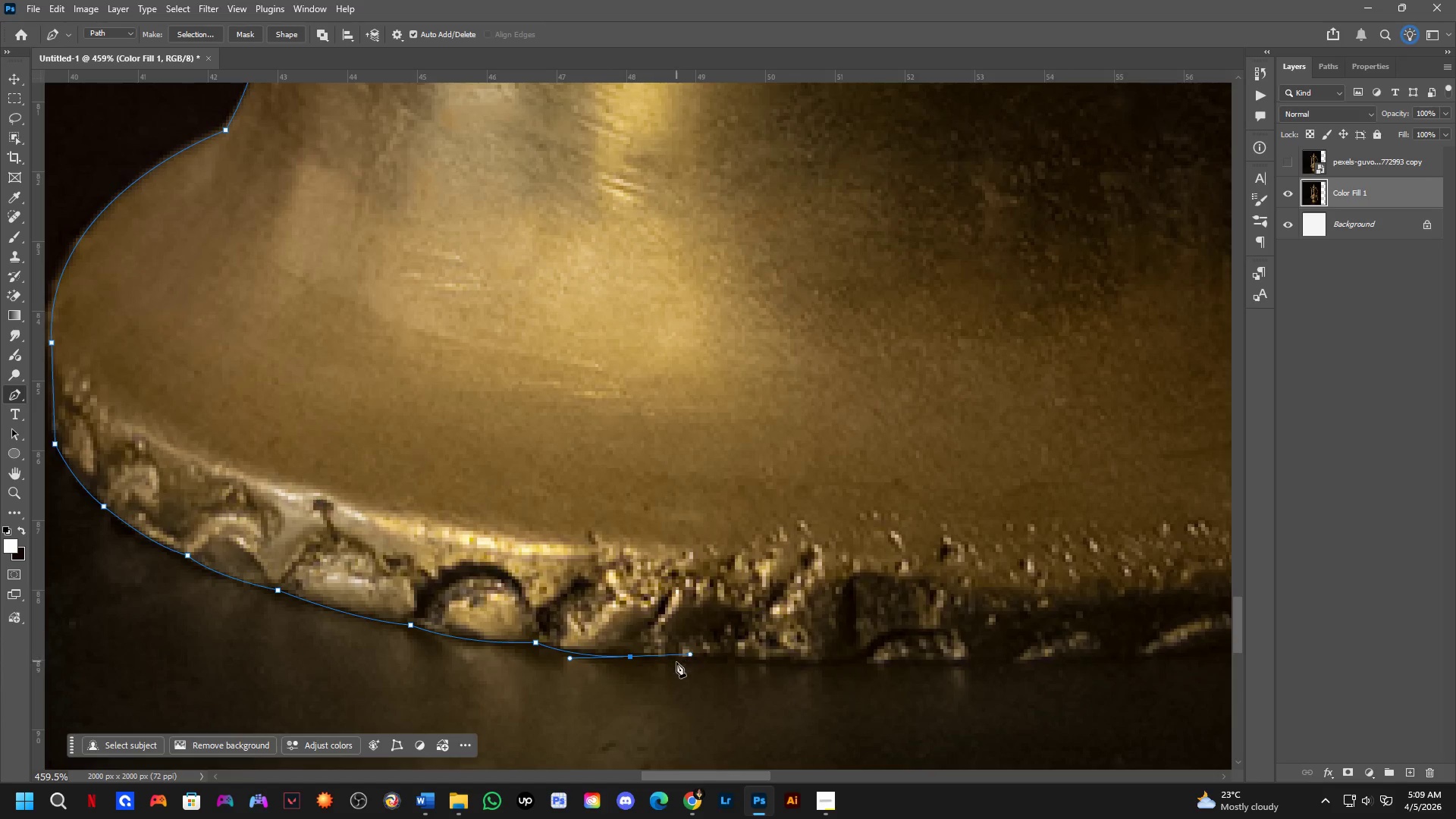 
hold_key(key=Space, duration=0.7)
 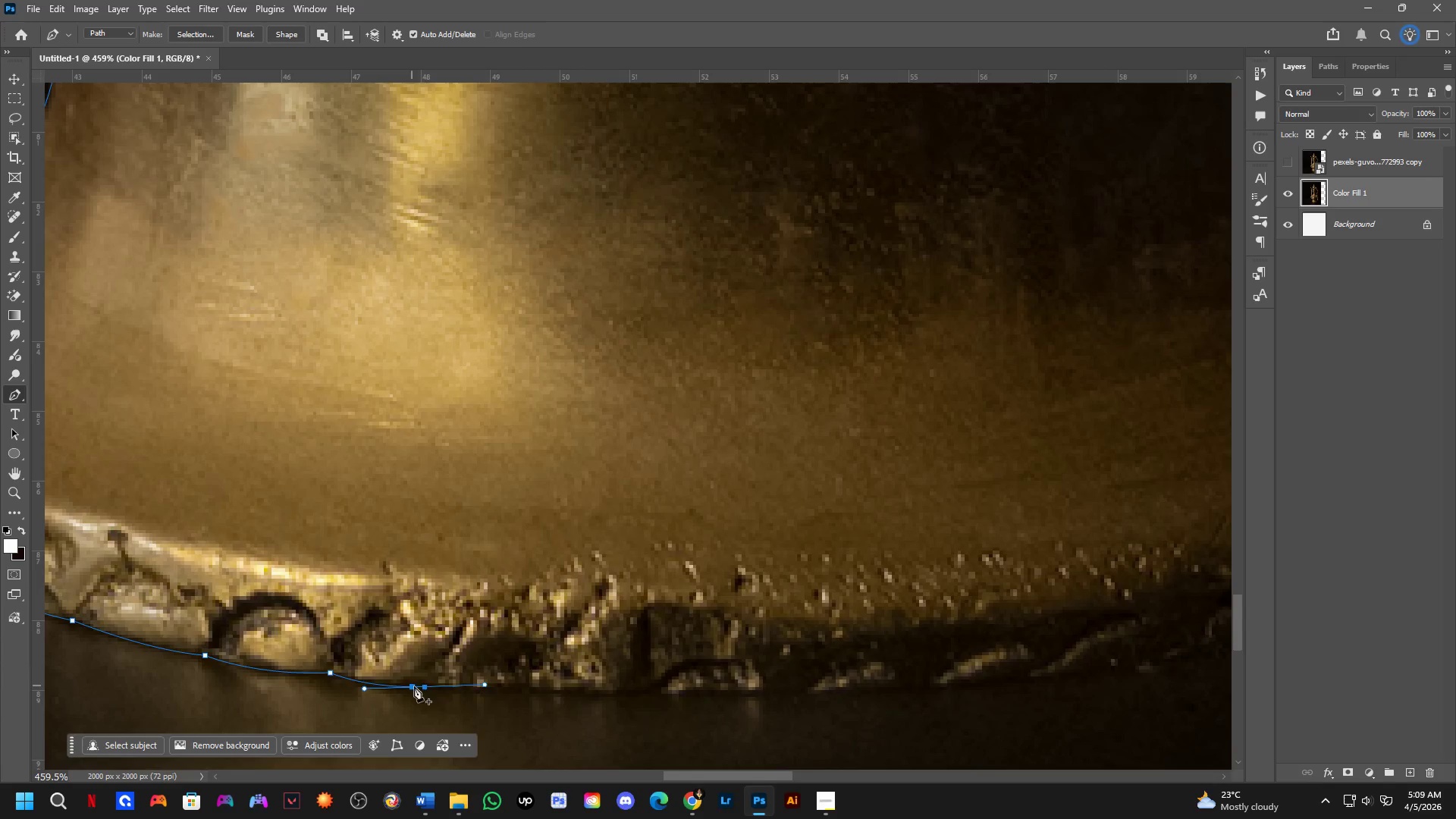 
left_click_drag(start_coordinate=[639, 683], to_coordinate=[433, 714])
 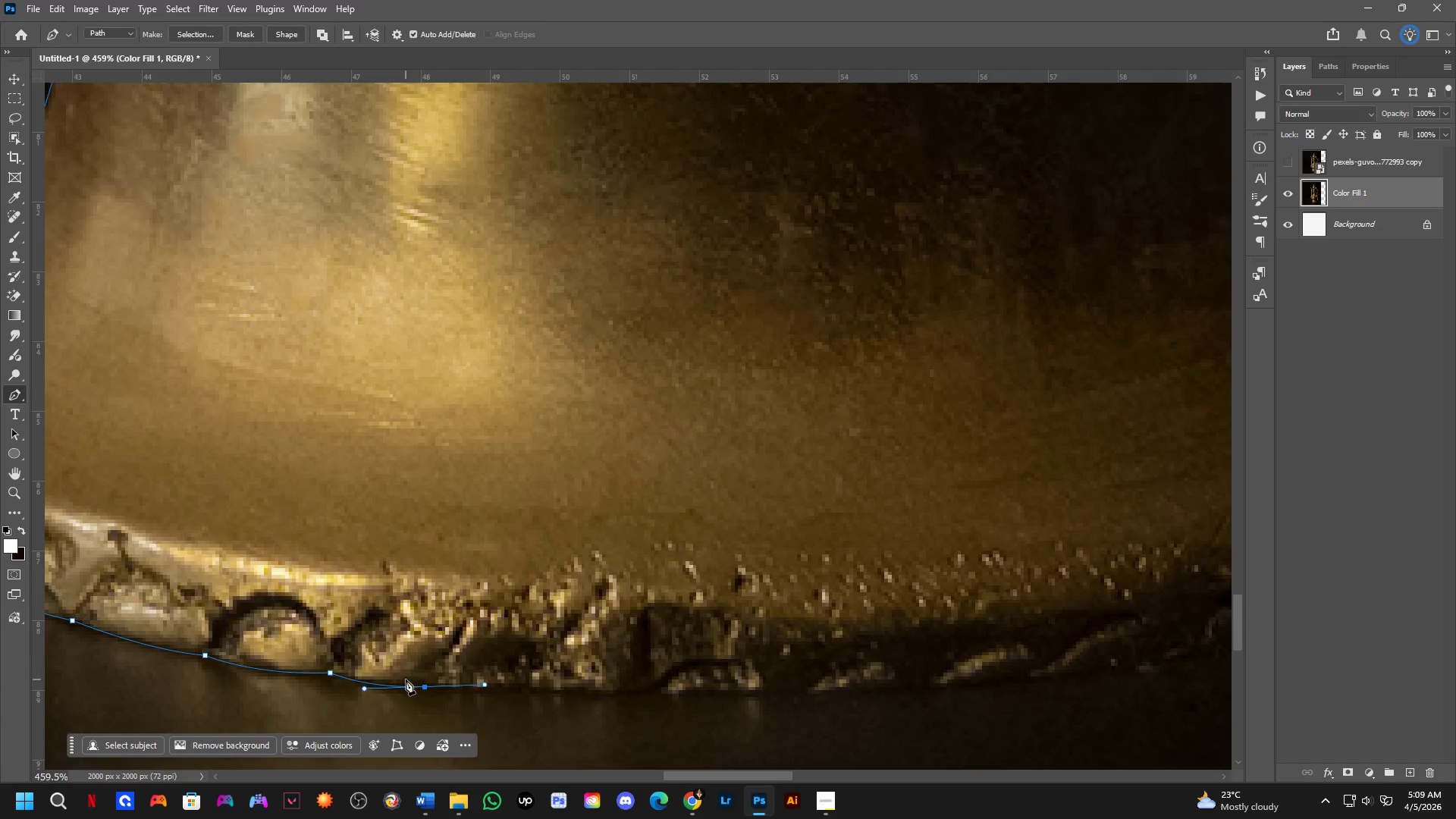 
hold_key(key=AltLeft, duration=0.98)
left_click([427, 688])
 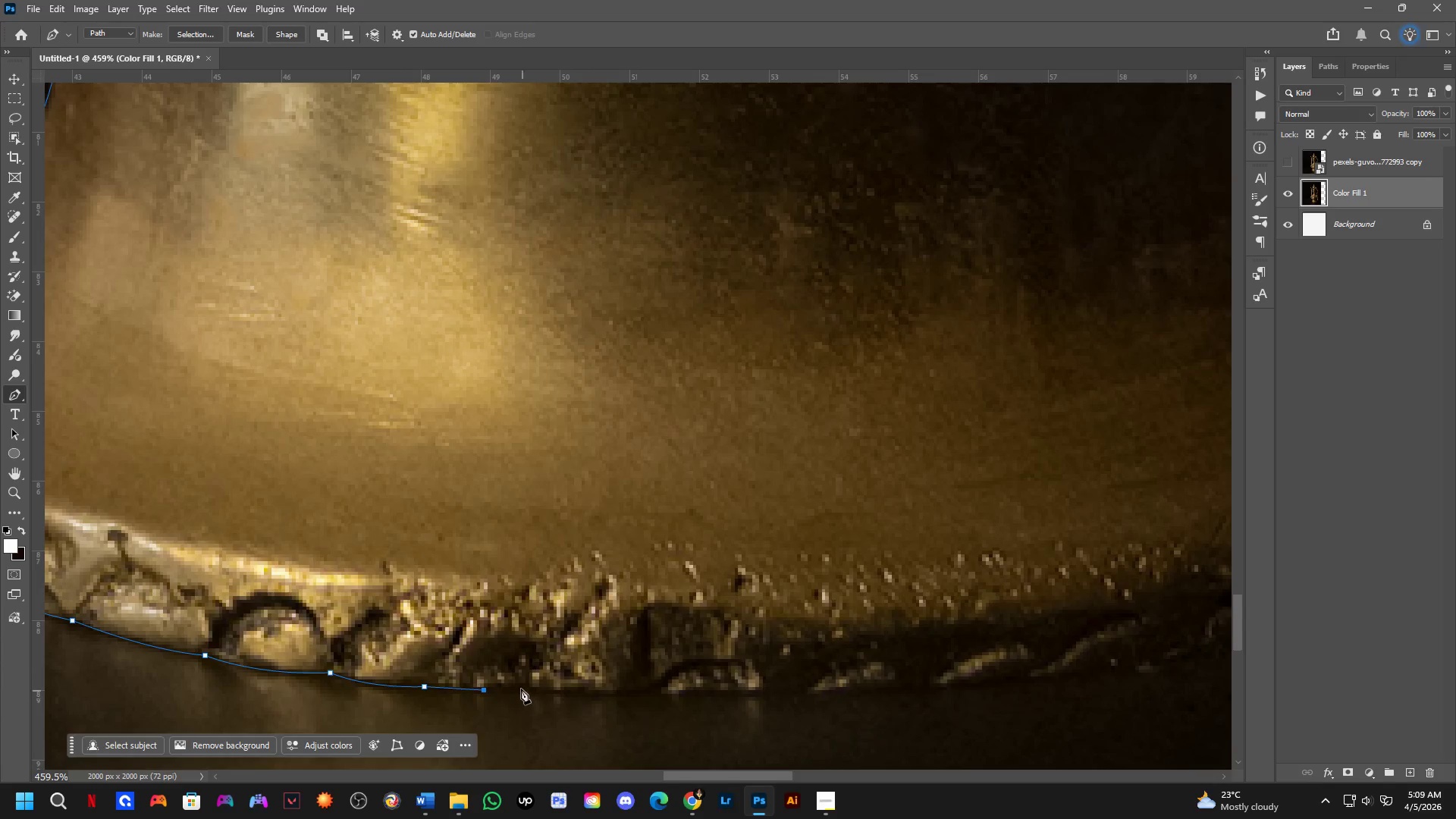 
key(Control+ControlLeft)
 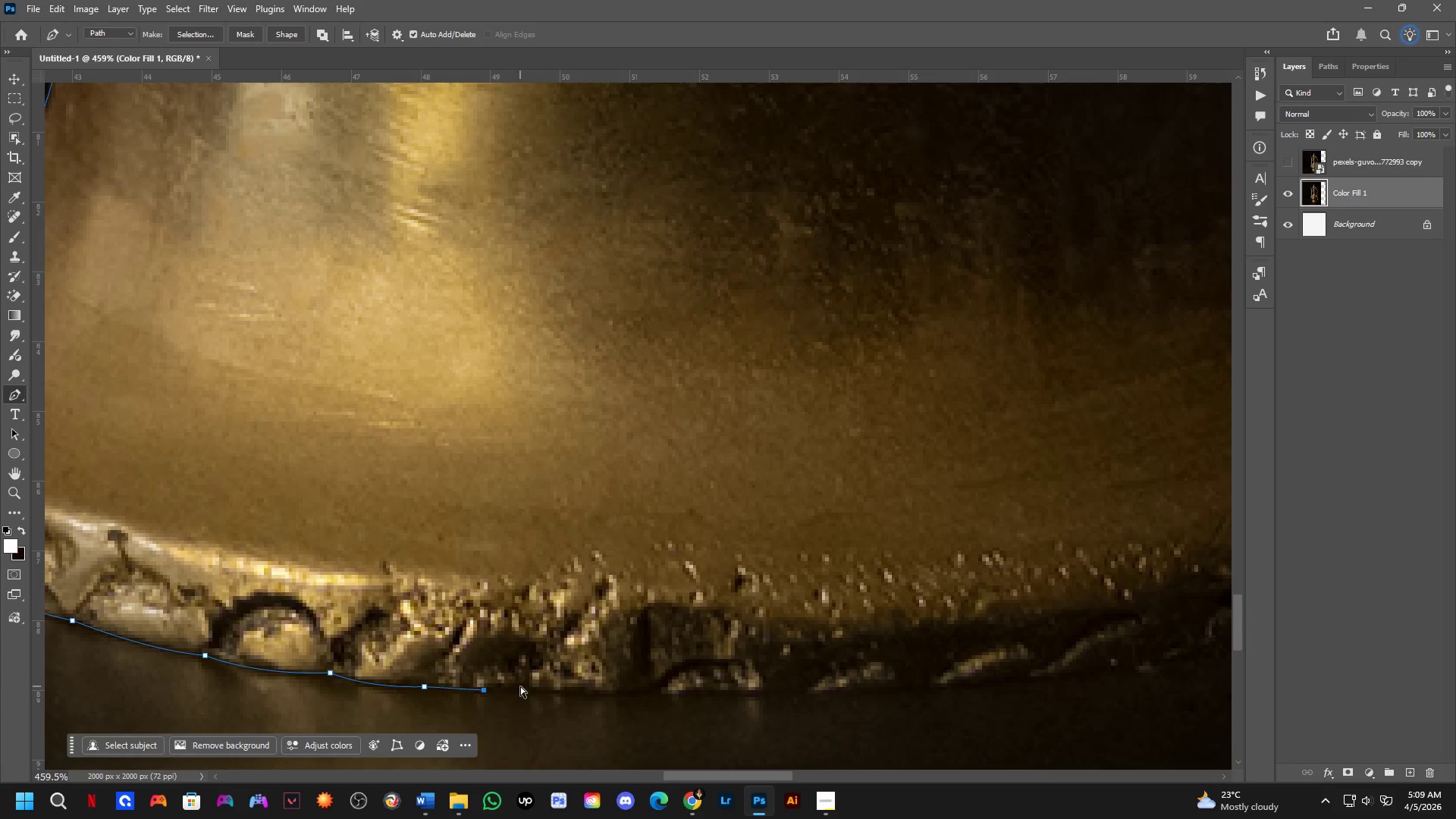 
key(Control+Z)
 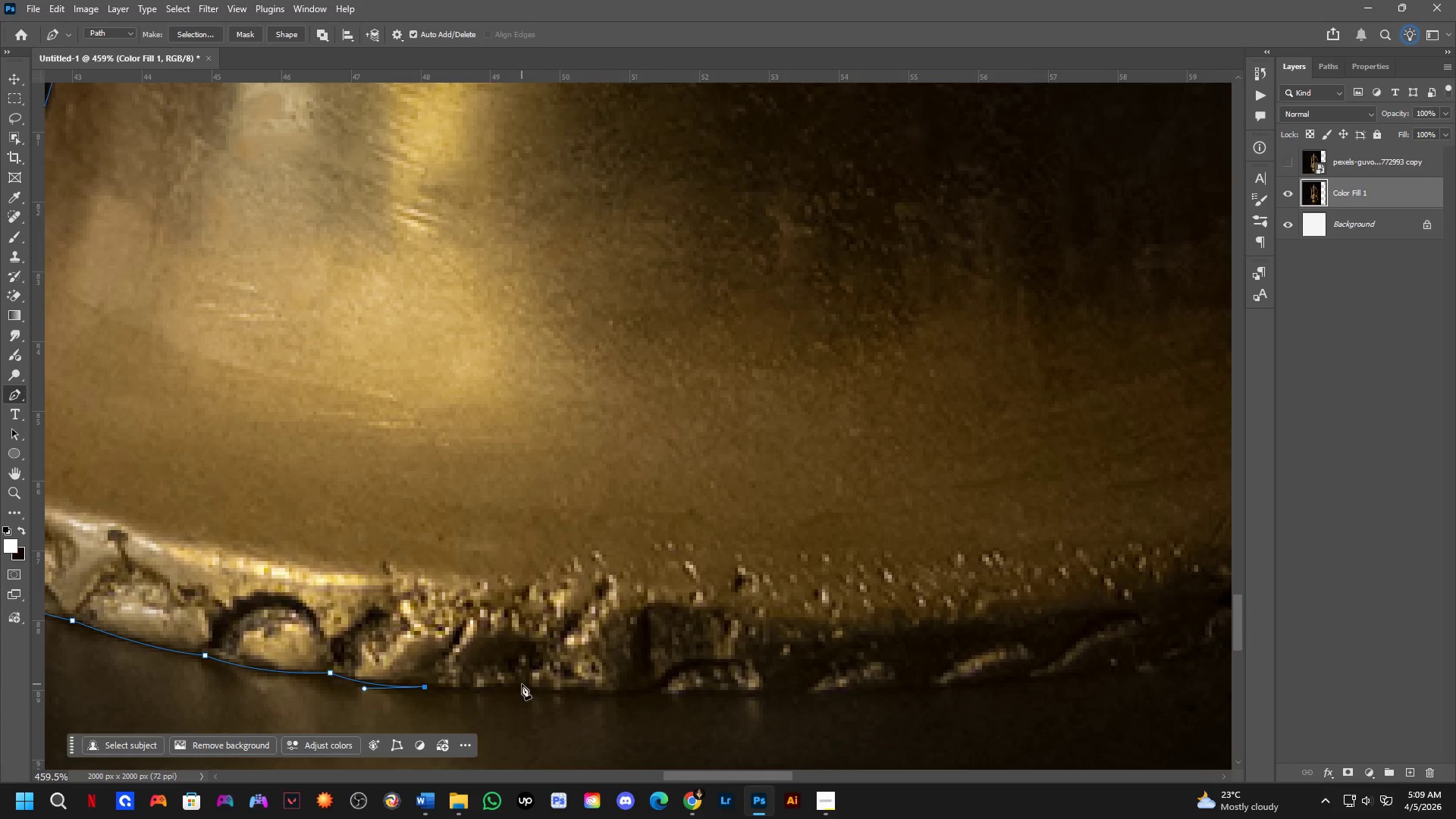 
left_click_drag(start_coordinate=[522, 684], to_coordinate=[548, 676])
 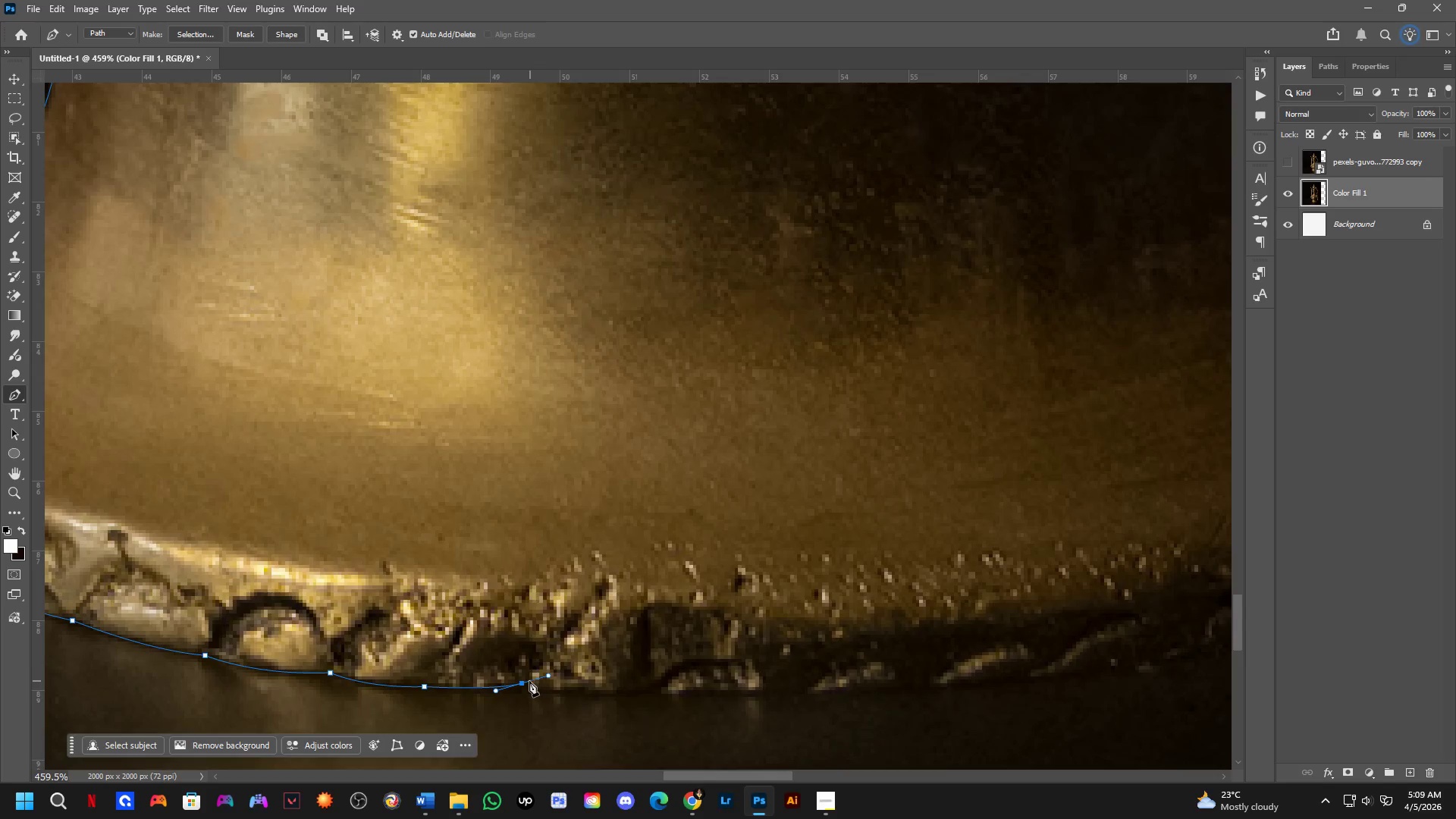 
hold_key(key=AltLeft, duration=0.55)
left_click([526, 682])
 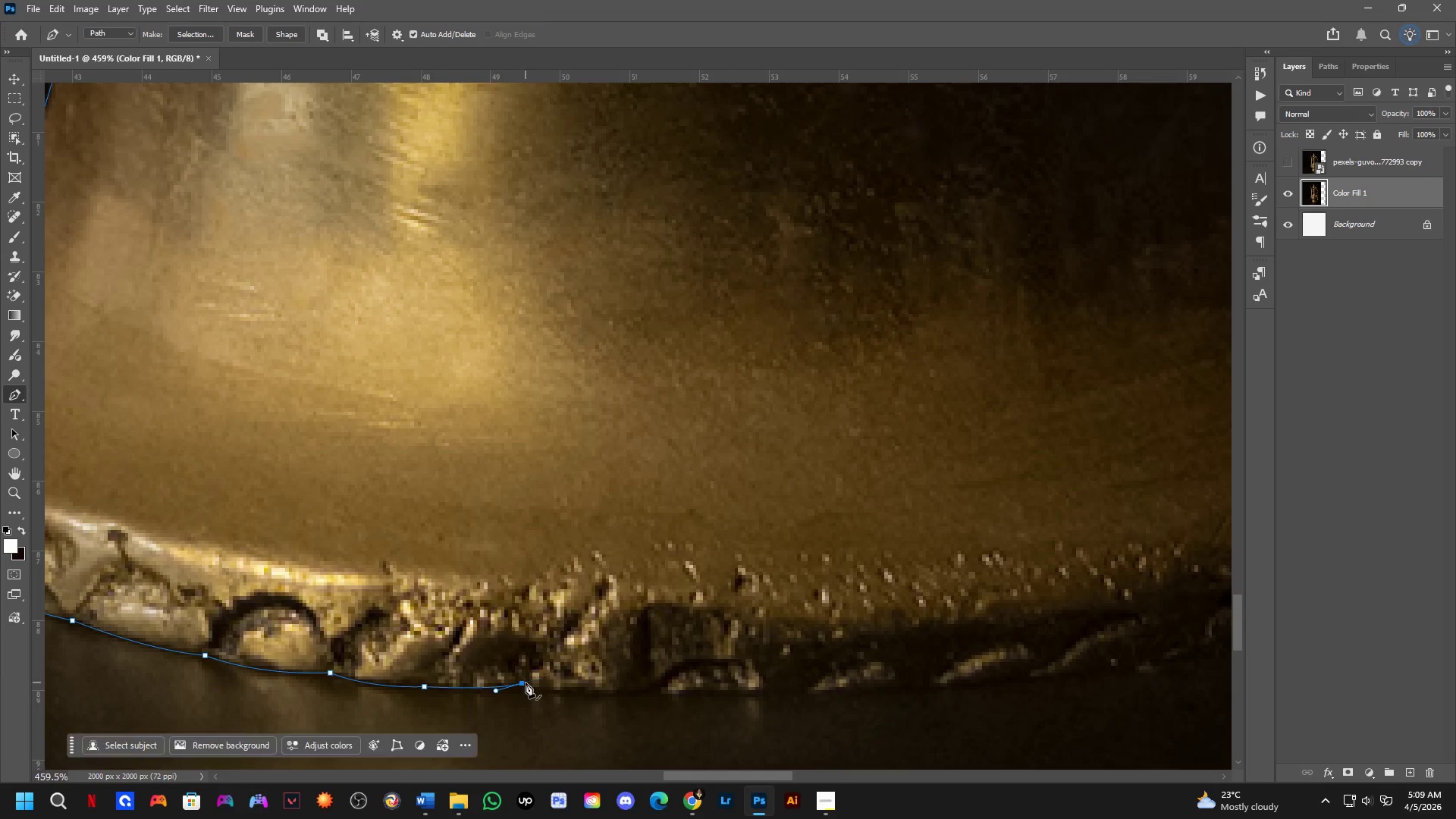 
hold_key(key=ControlLeft, duration=0.72)
left_click_drag(start_coordinate=[526, 682], to_coordinate=[522, 685])
 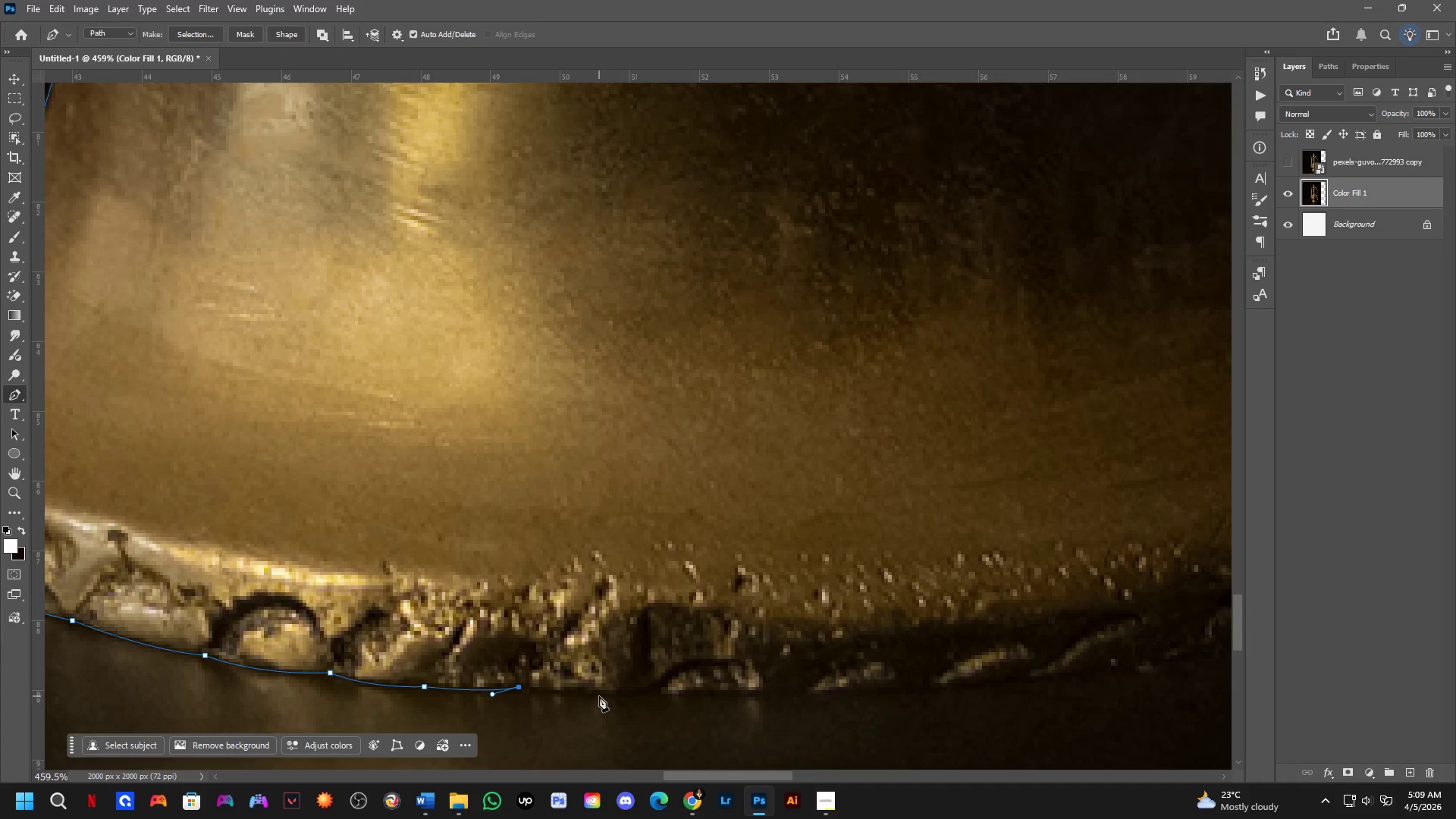 
left_click_drag(start_coordinate=[598, 695], to_coordinate=[648, 693])
 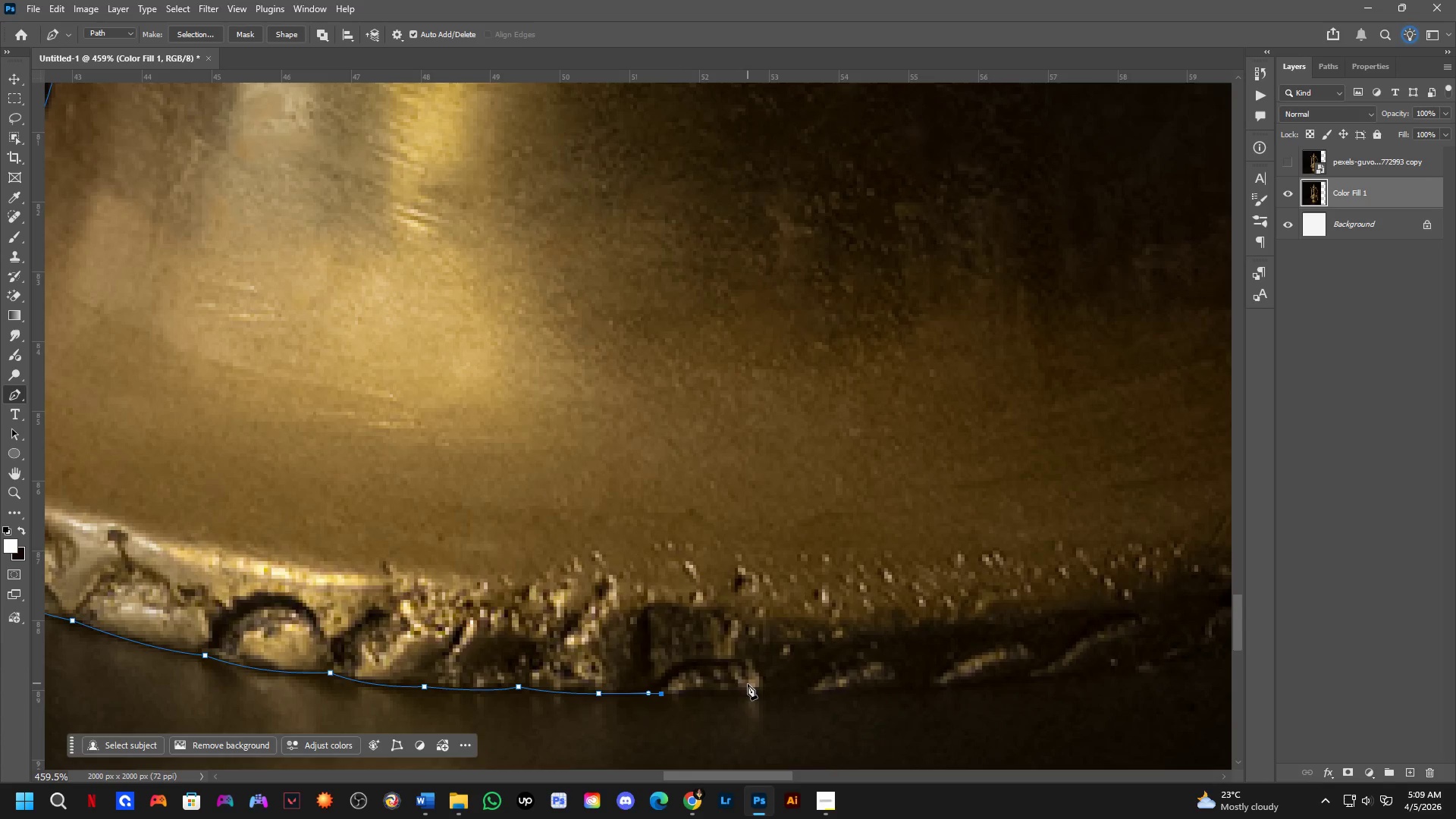 
left_click([766, 691])
 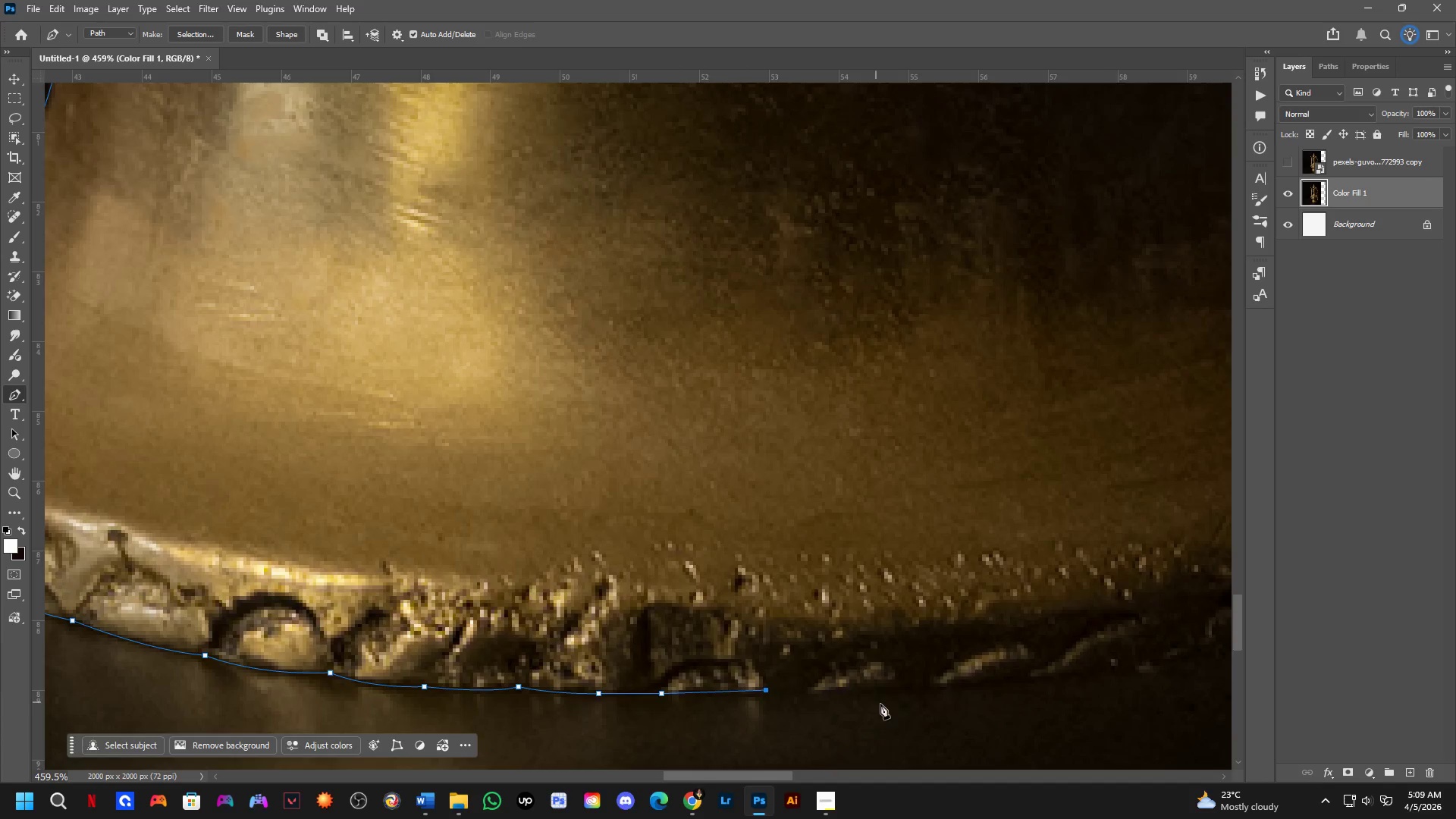 
hold_key(key=Space, duration=0.52)
 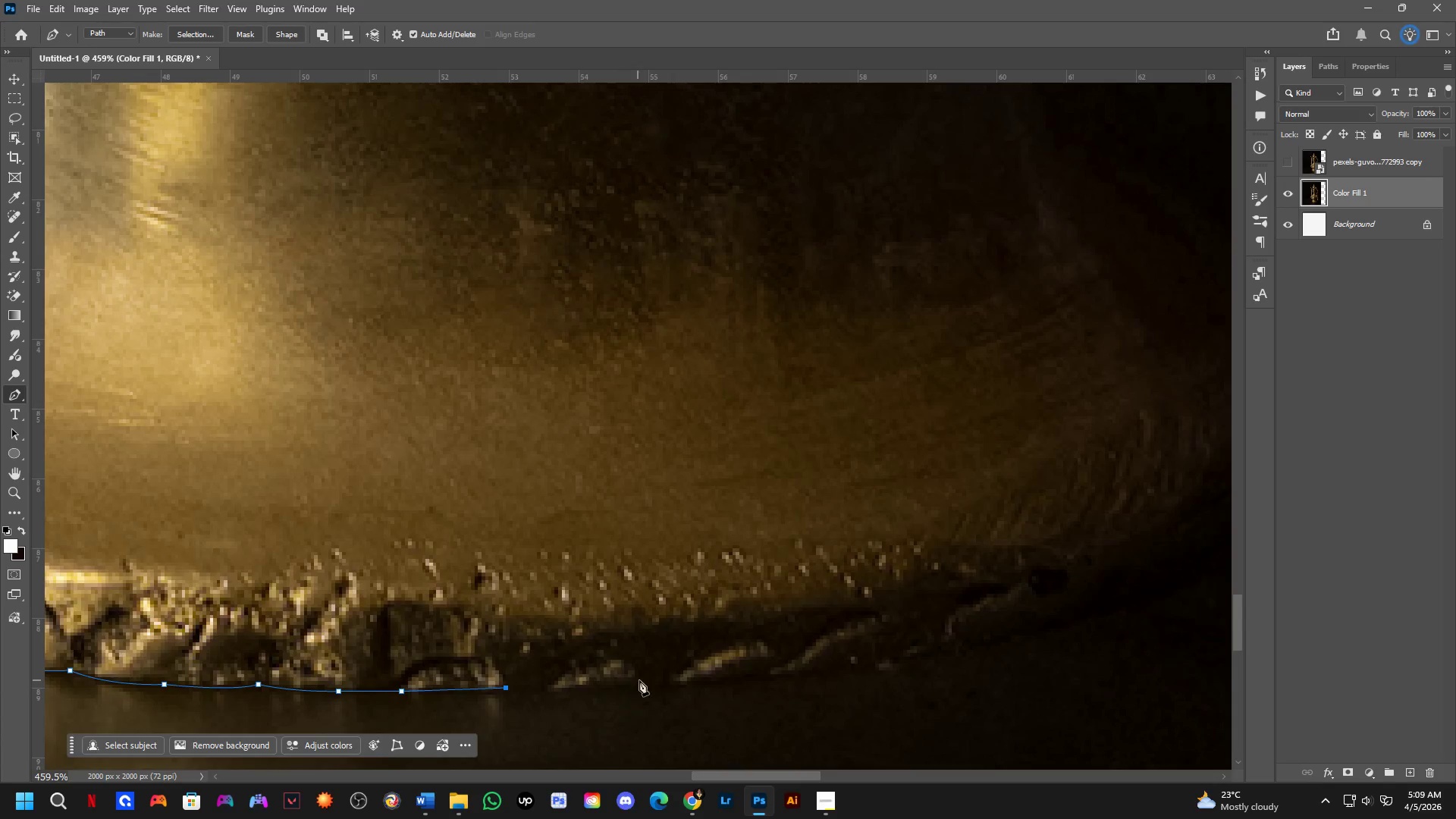 
left_click_drag(start_coordinate=[860, 706], to_coordinate=[600, 704])
 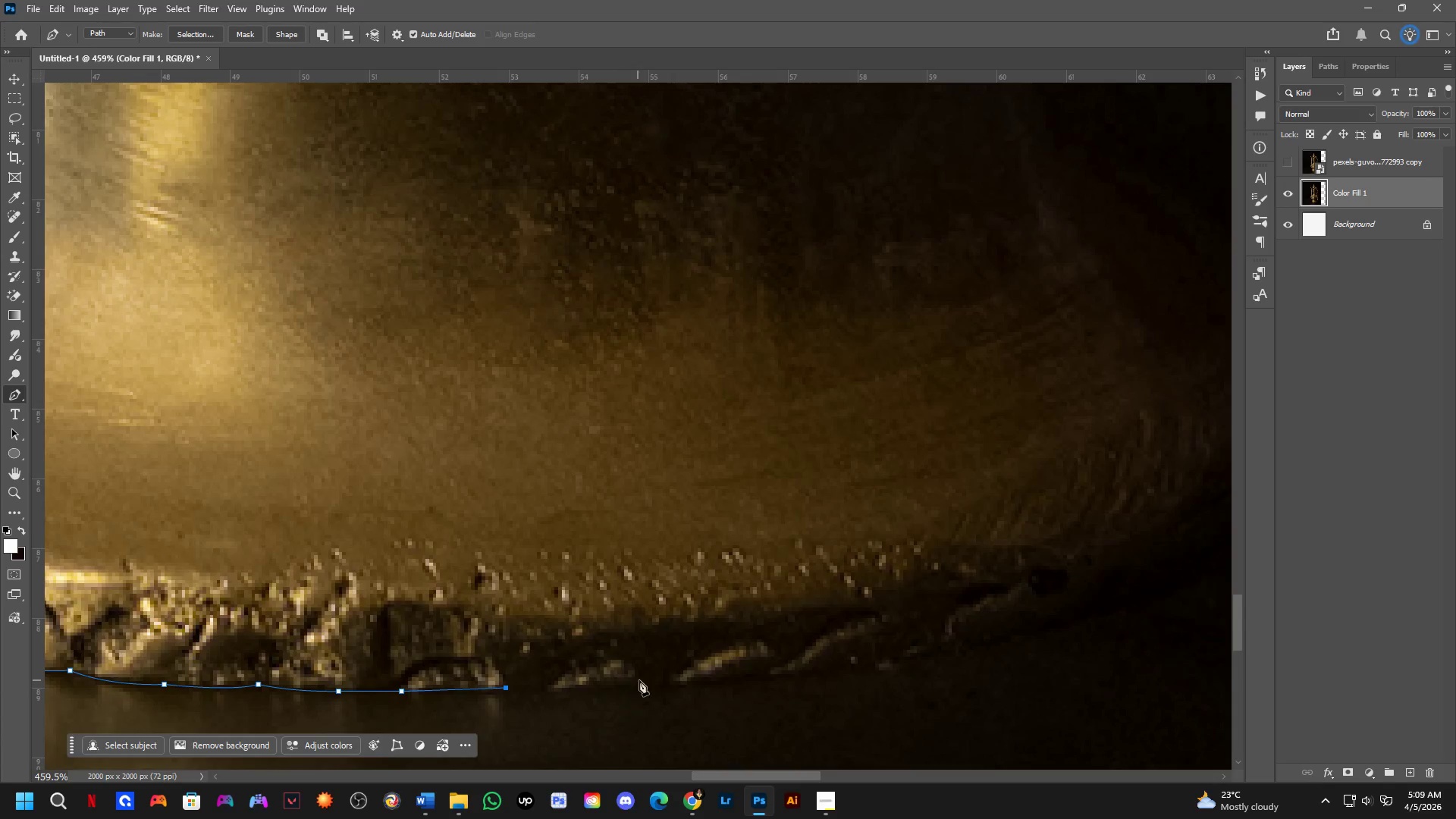 
left_click_drag(start_coordinate=[653, 680], to_coordinate=[697, 671])
 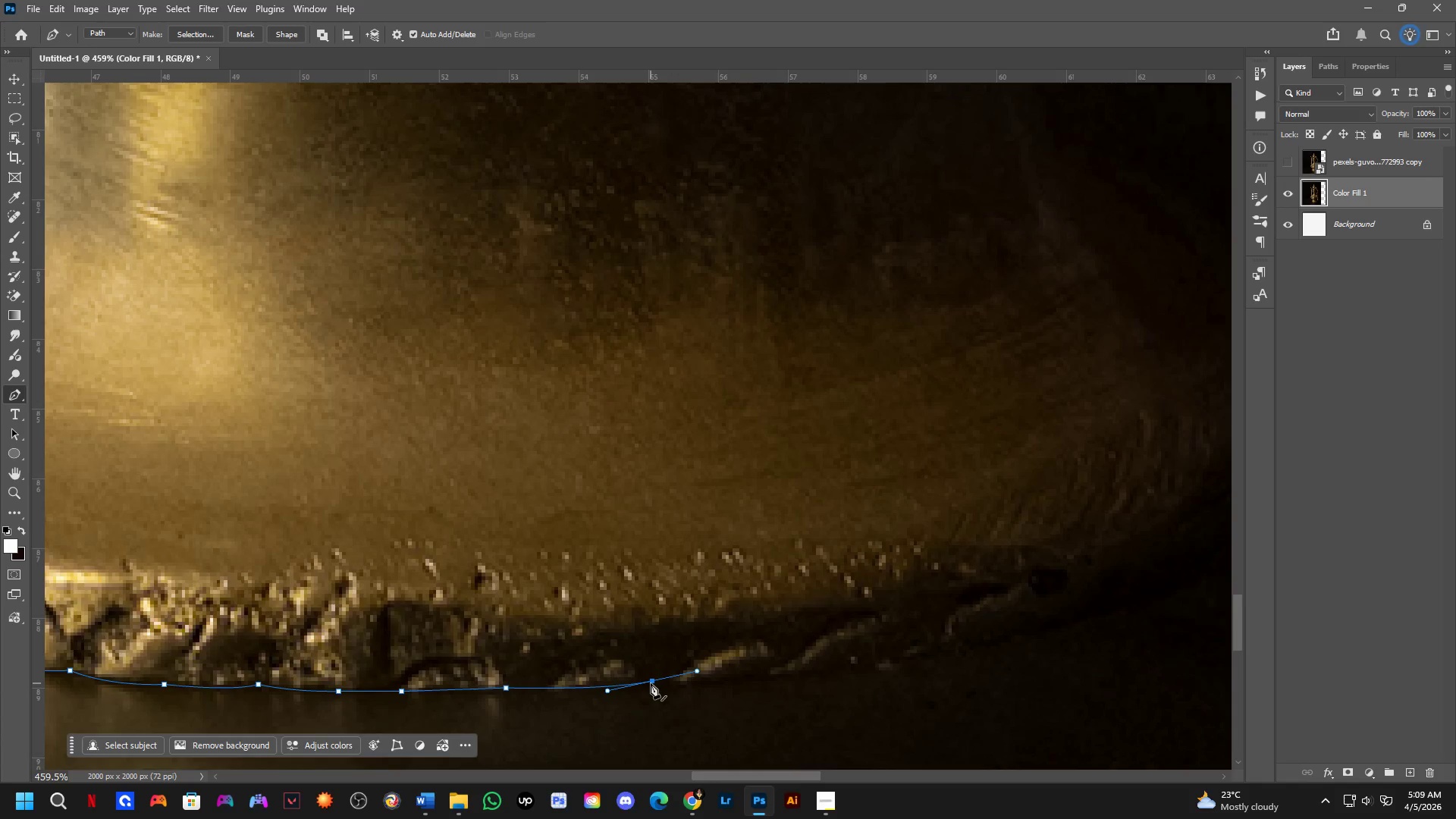 
hold_key(key=AltLeft, duration=0.47)
 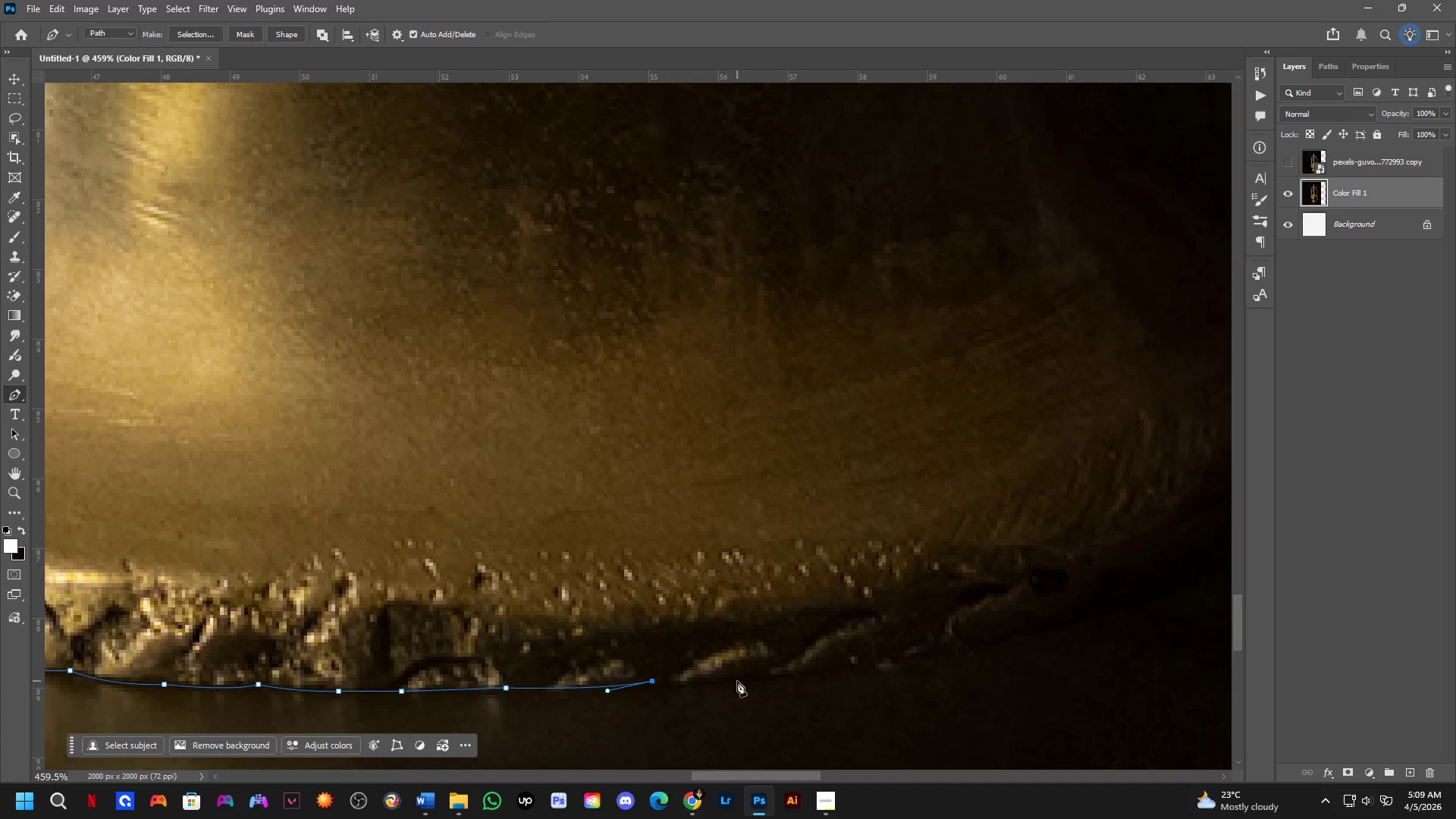 
left_click_drag(start_coordinate=[748, 678], to_coordinate=[777, 675])
 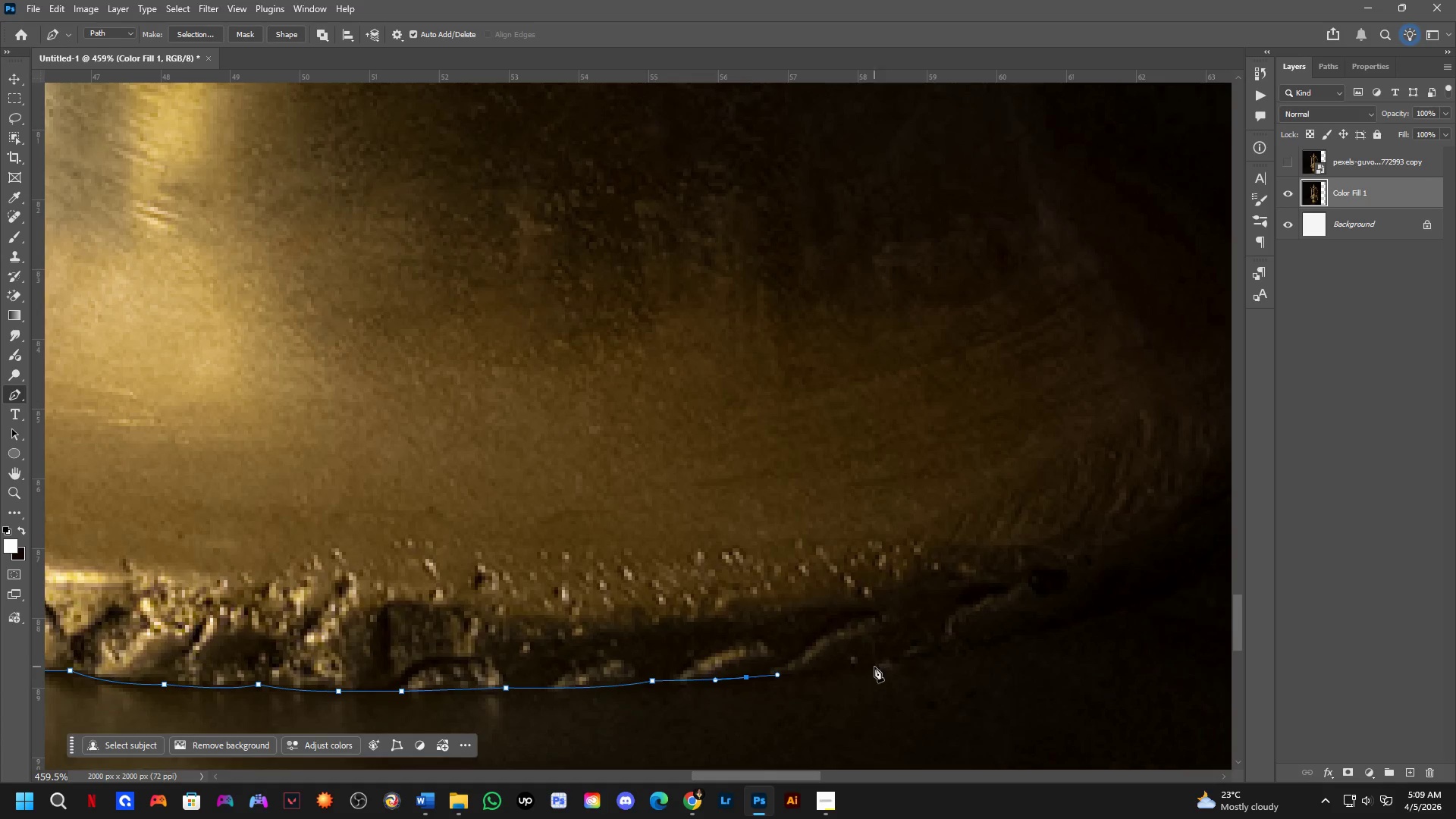 
left_click_drag(start_coordinate=[880, 664], to_coordinate=[915, 655])
 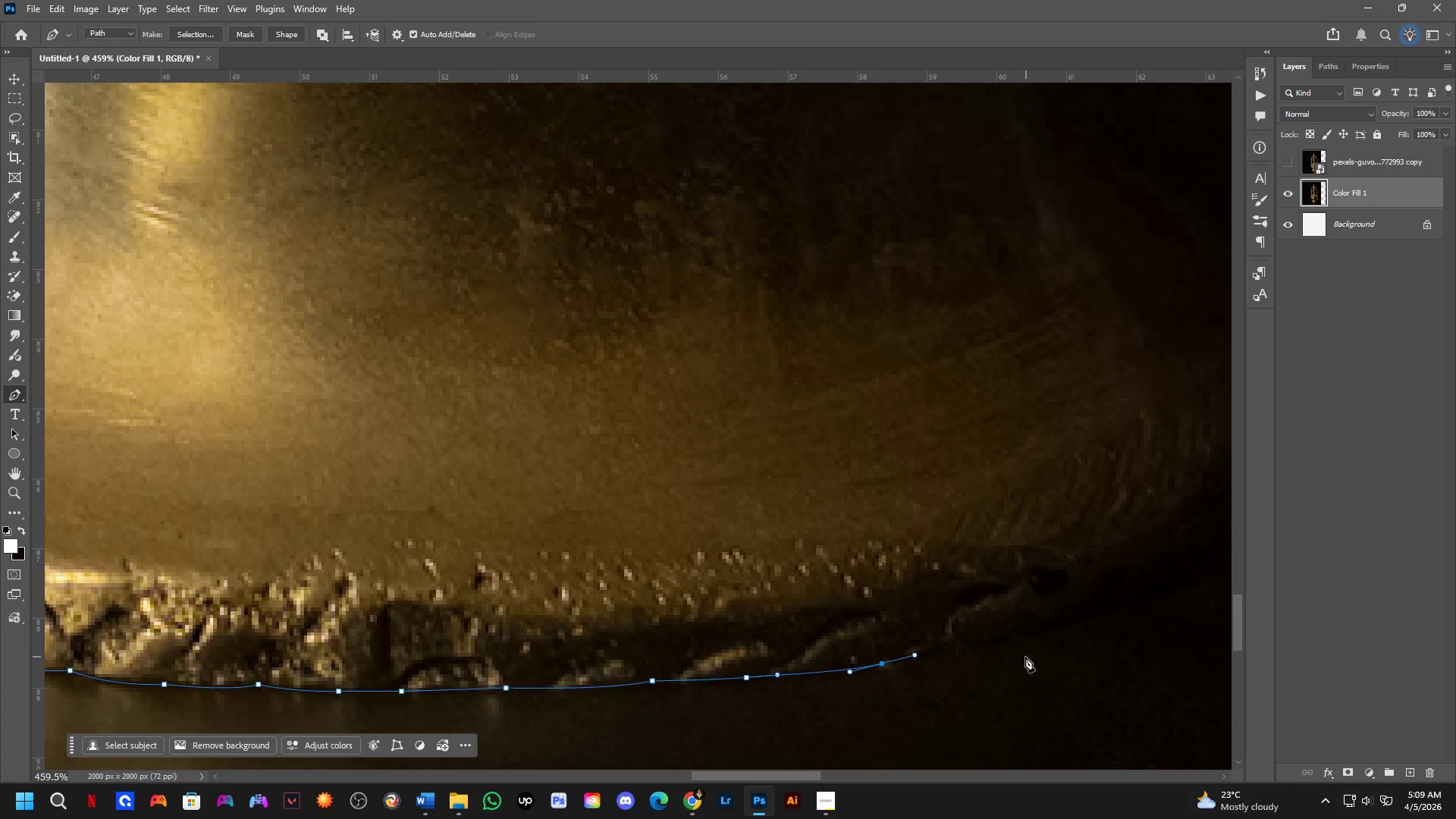 
hold_key(key=Space, duration=0.55)
 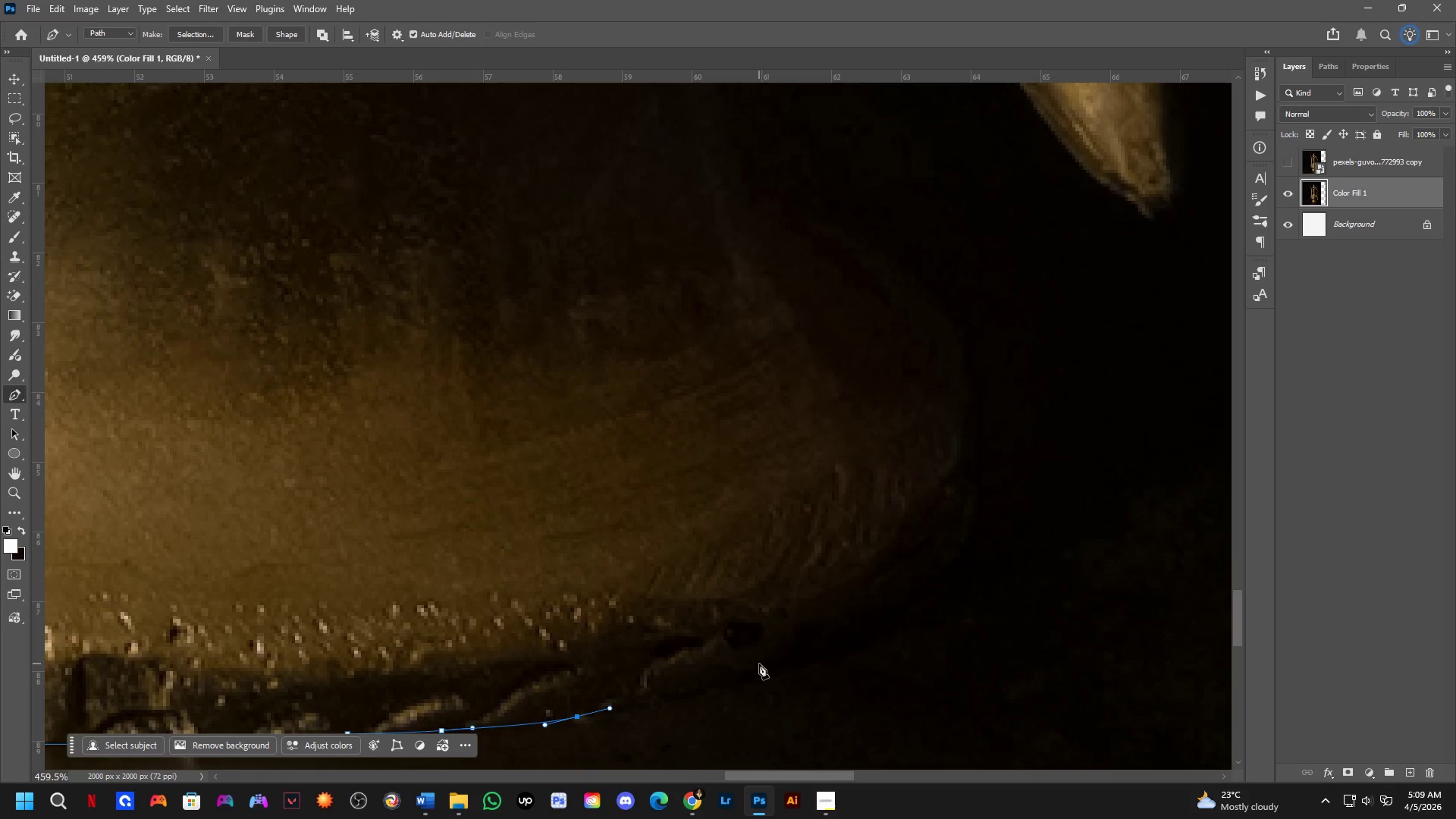 
left_click_drag(start_coordinate=[1001, 654], to_coordinate=[696, 708])
 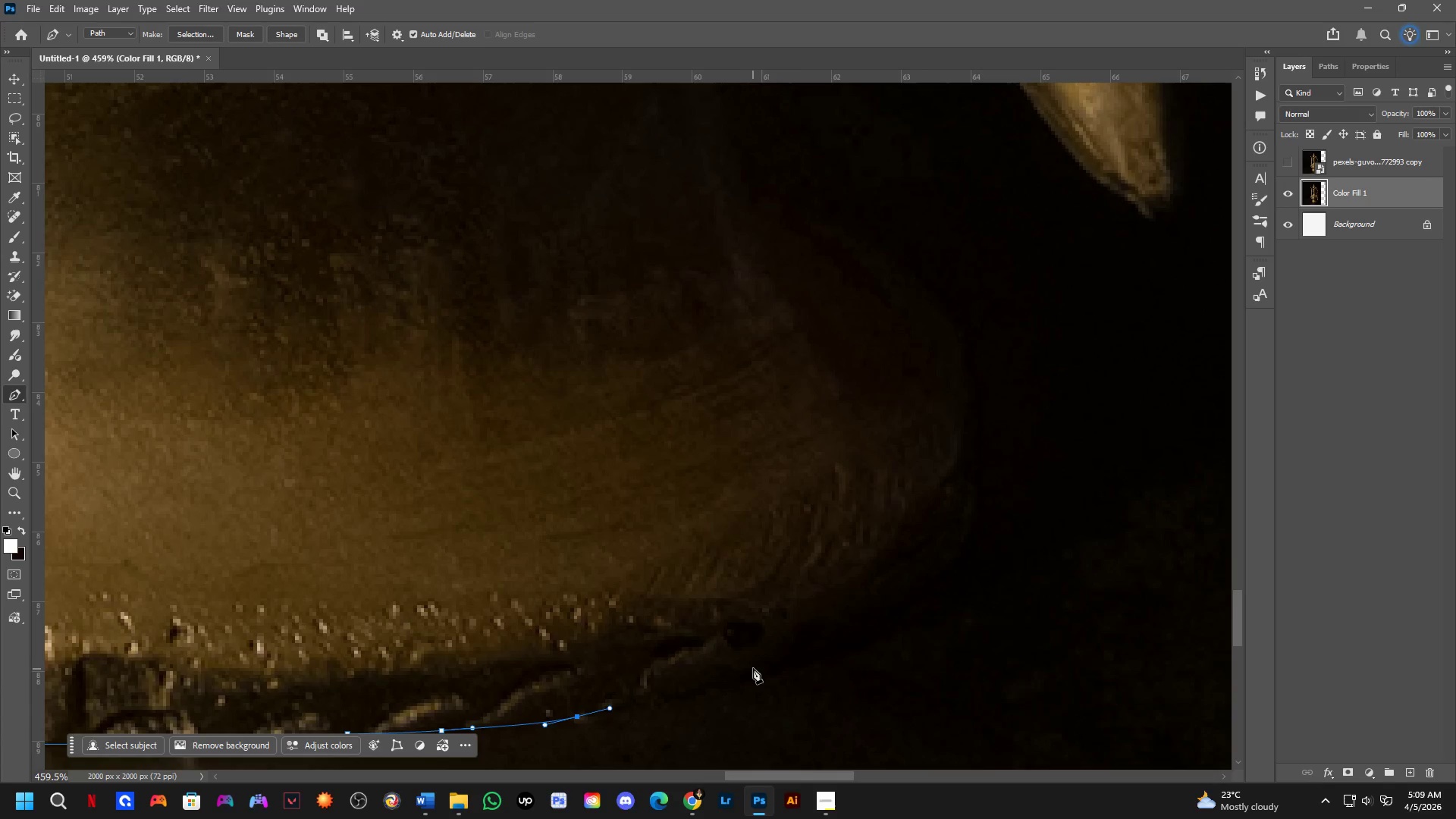 
left_click_drag(start_coordinate=[759, 664], to_coordinate=[800, 645])
 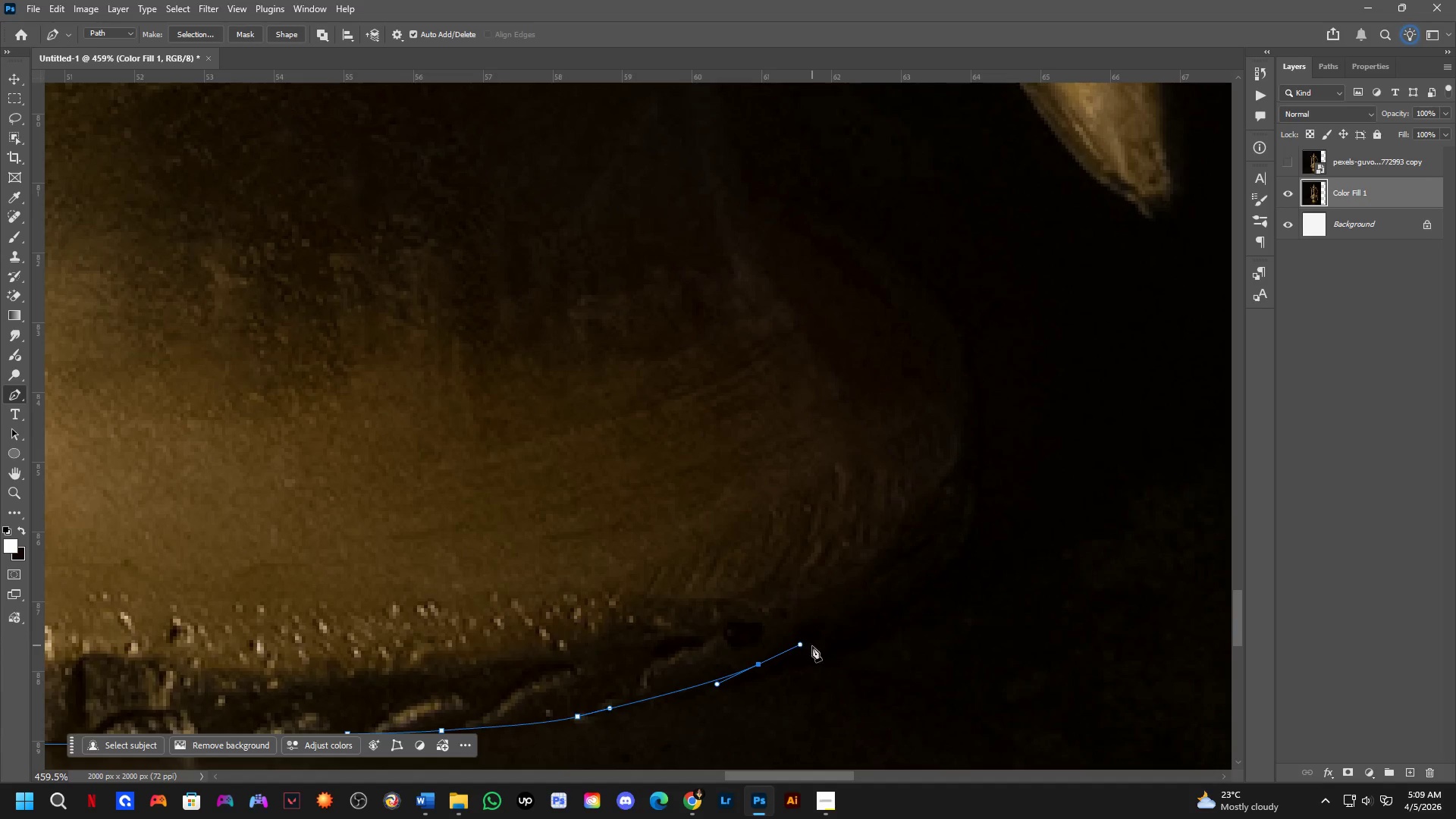 
key(Shift+ShiftLeft)
 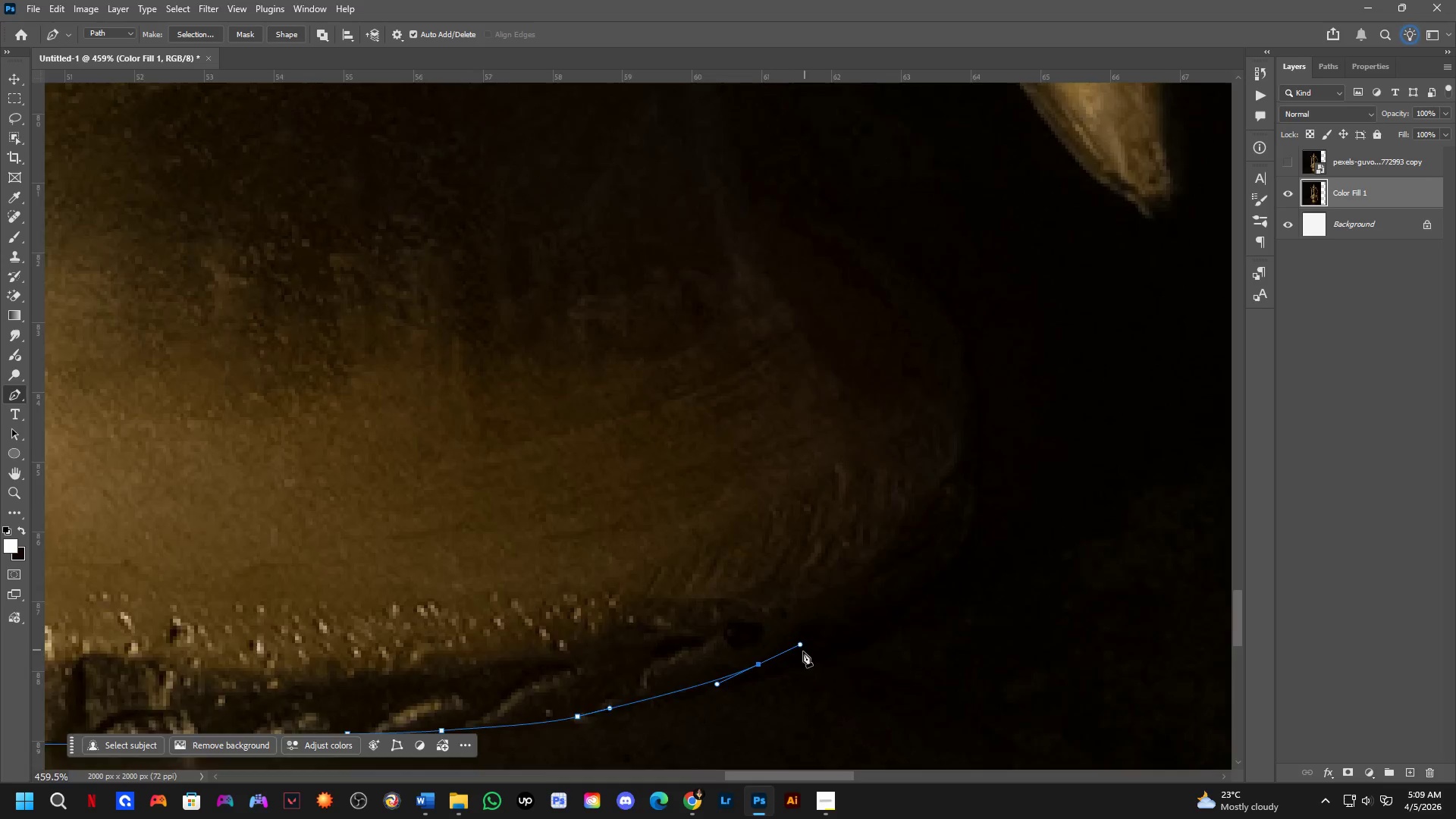 
key(Shift+ShiftLeft)
 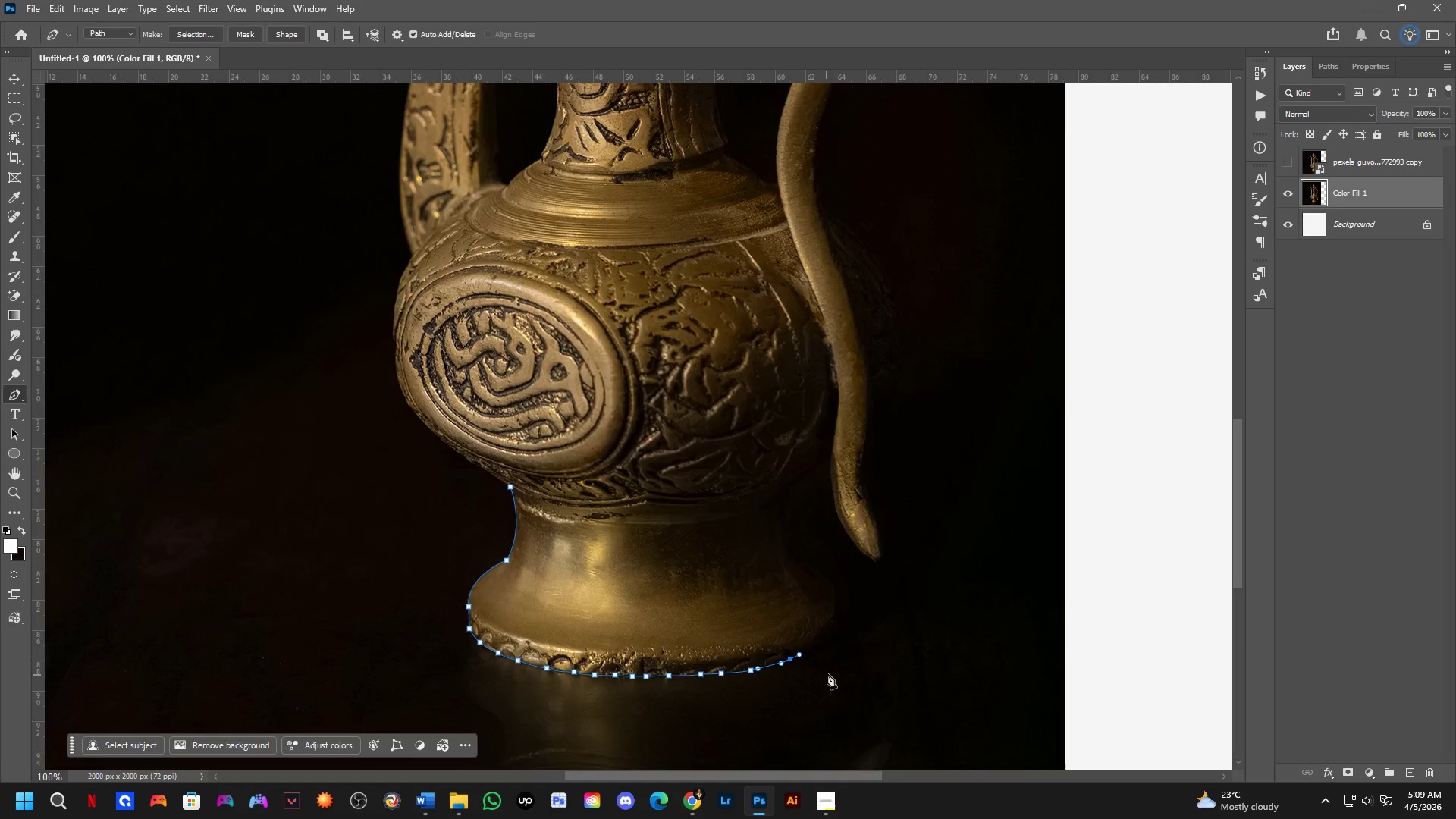 
scroll: coordinate [799, 659], scroll_direction: down, amount: 4.0
 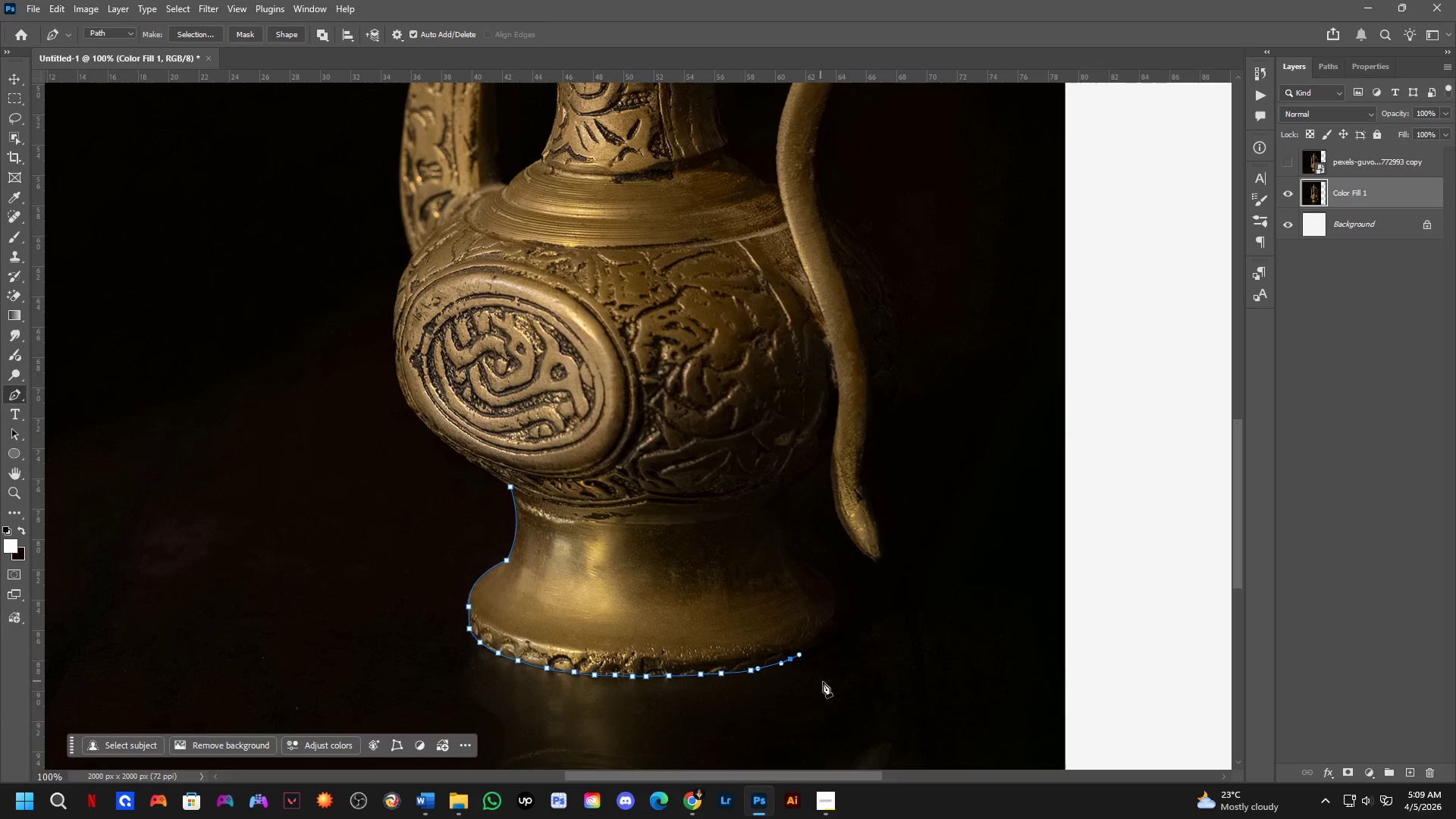 
scroll: coordinate [825, 657], scroll_direction: up, amount: 3.0
 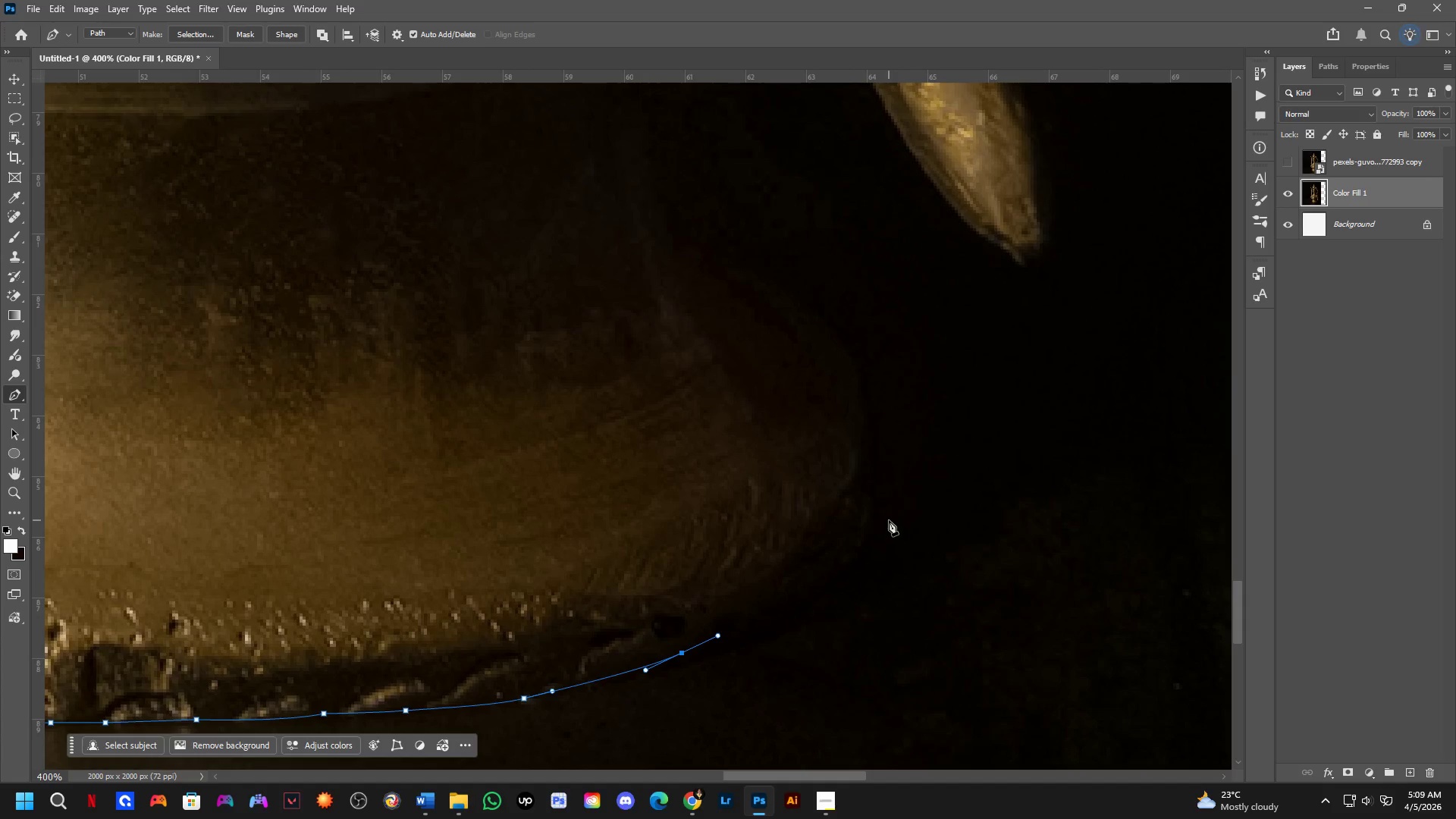 
left_click_drag(start_coordinate=[880, 510], to_coordinate=[900, 442])
 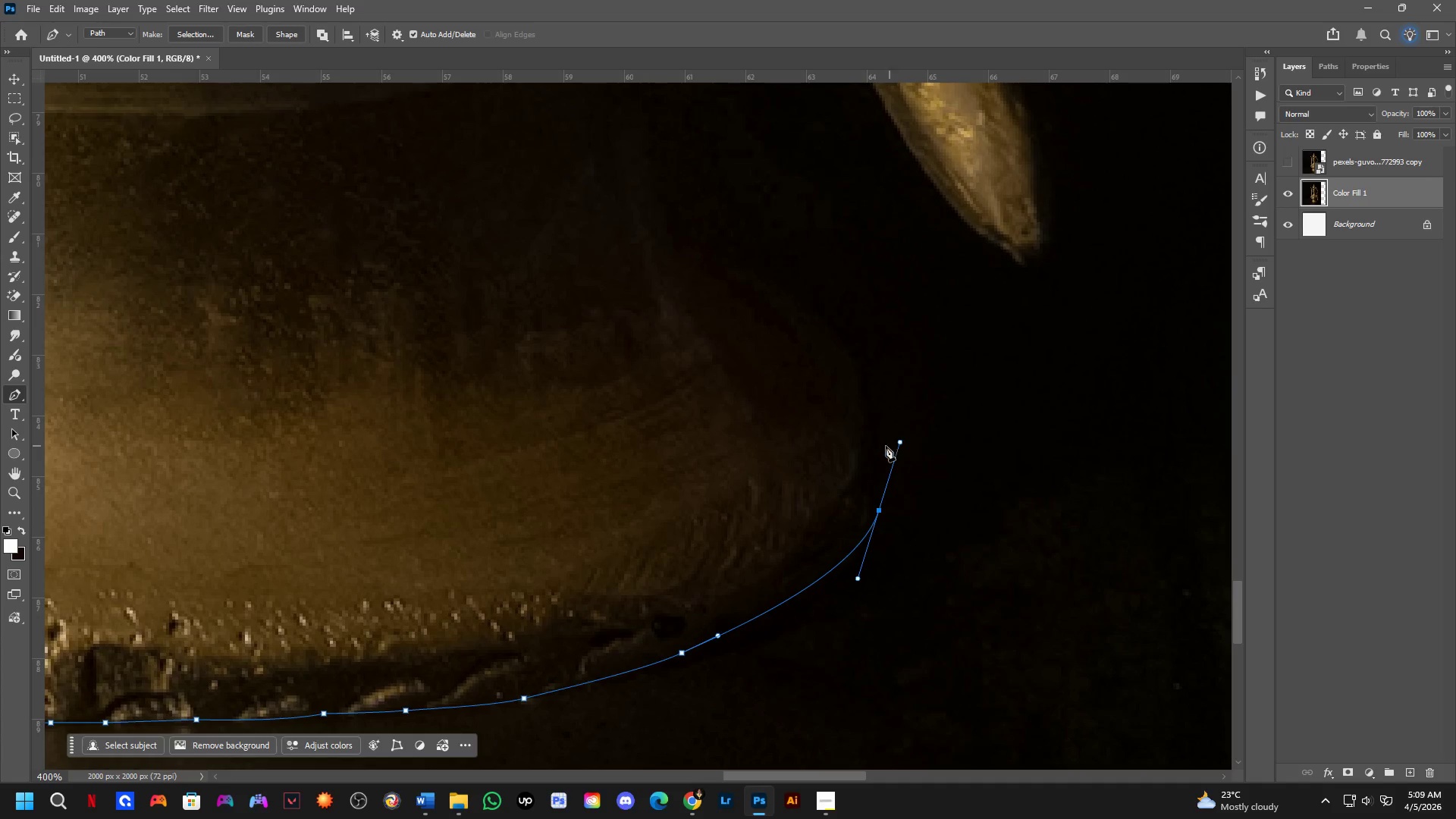 
hold_key(key=Space, duration=0.64)
 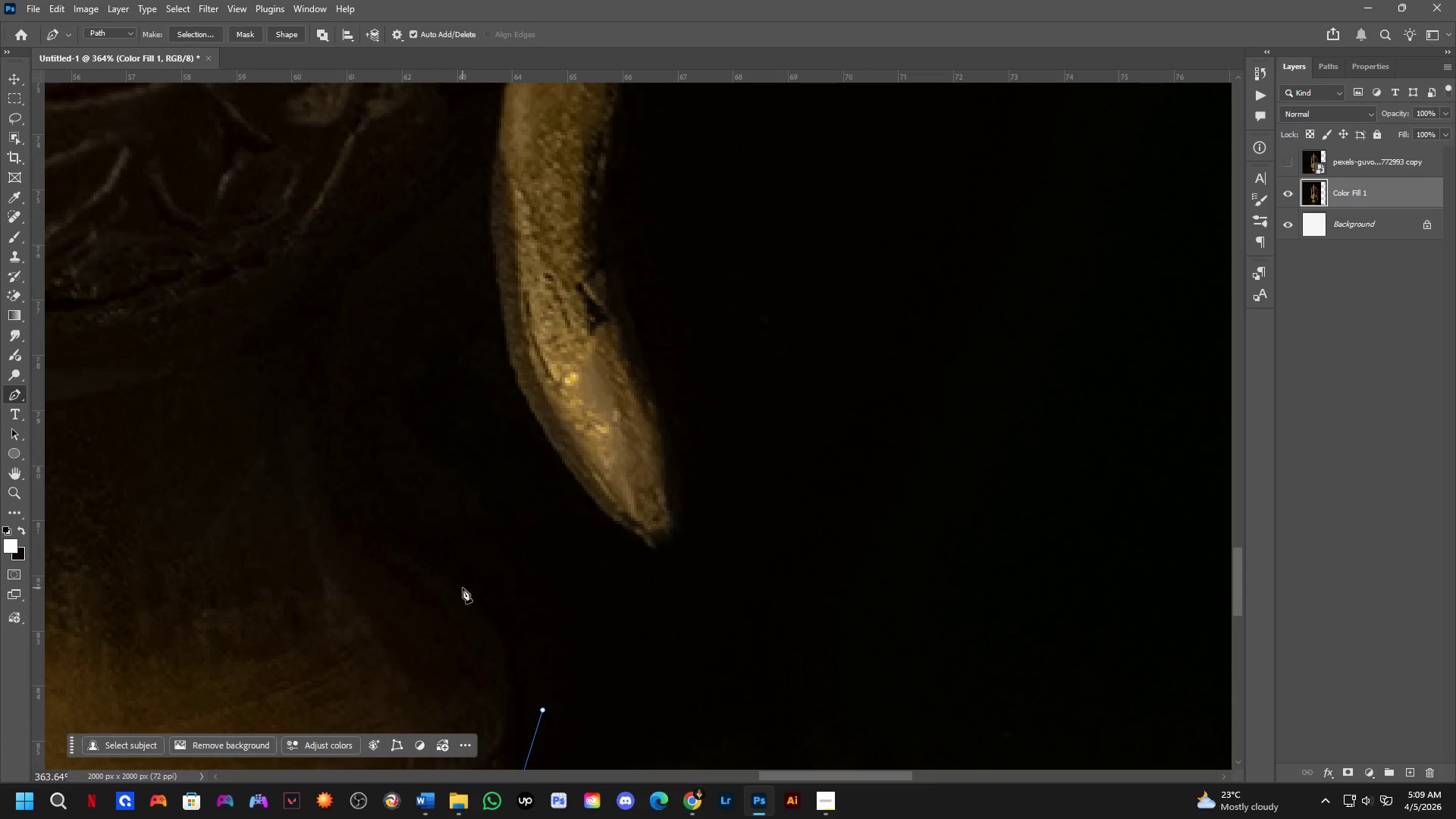 
left_click_drag(start_coordinate=[809, 464], to_coordinate=[463, 741])
 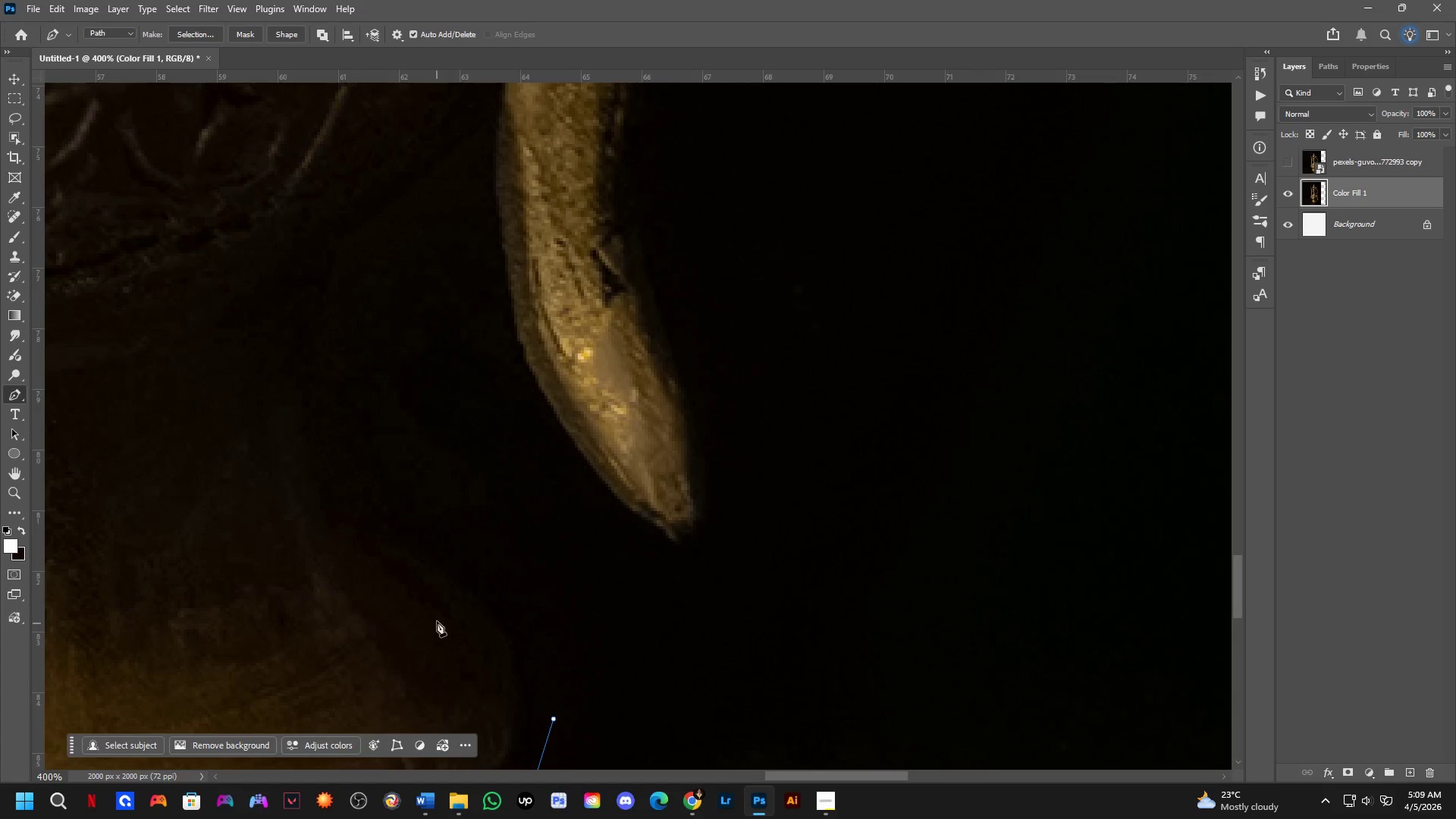 
scroll: coordinate [436, 620], scroll_direction: down, amount: 1.0
 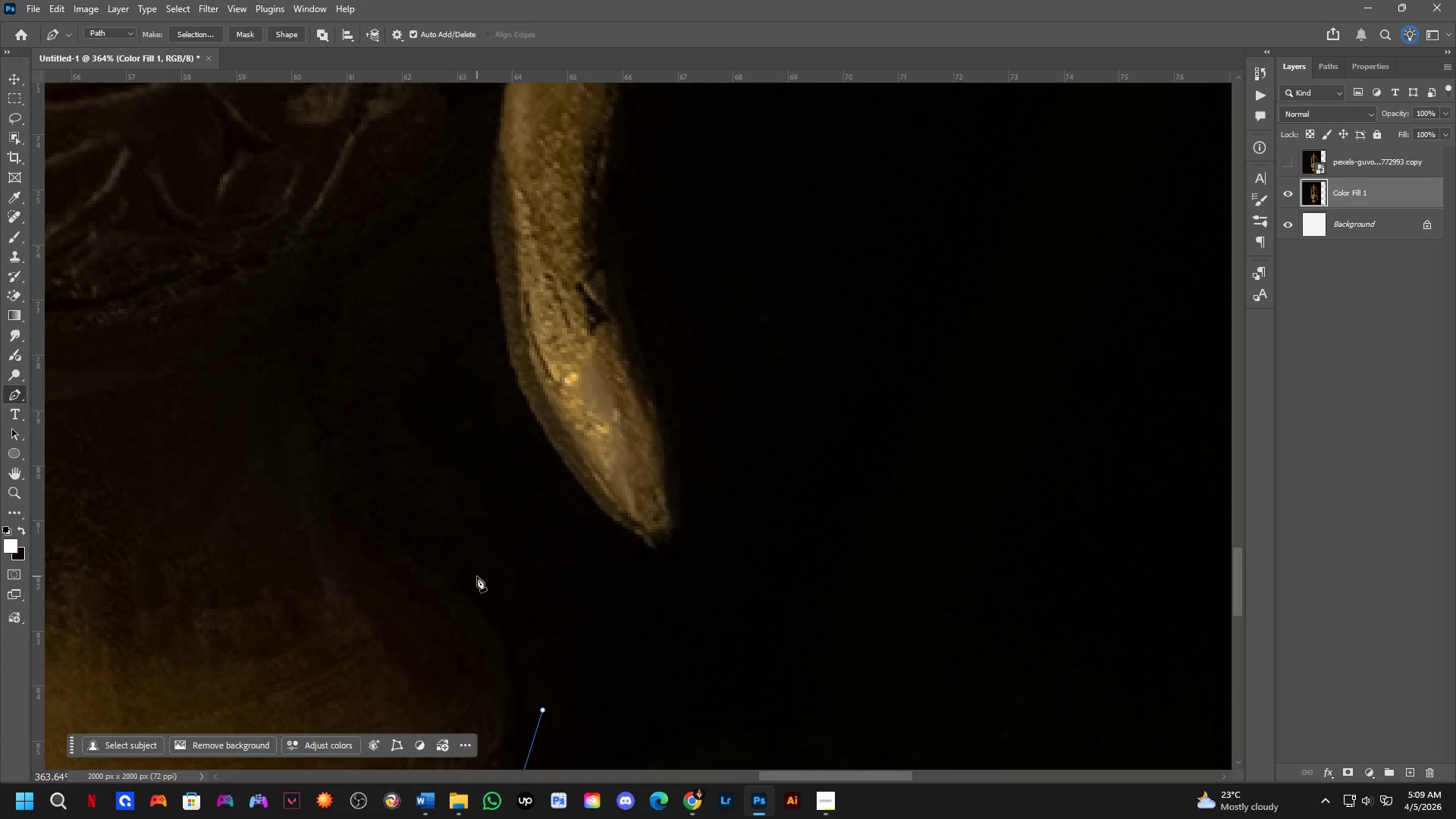 
left_click_drag(start_coordinate=[482, 574], to_coordinate=[403, 496])
 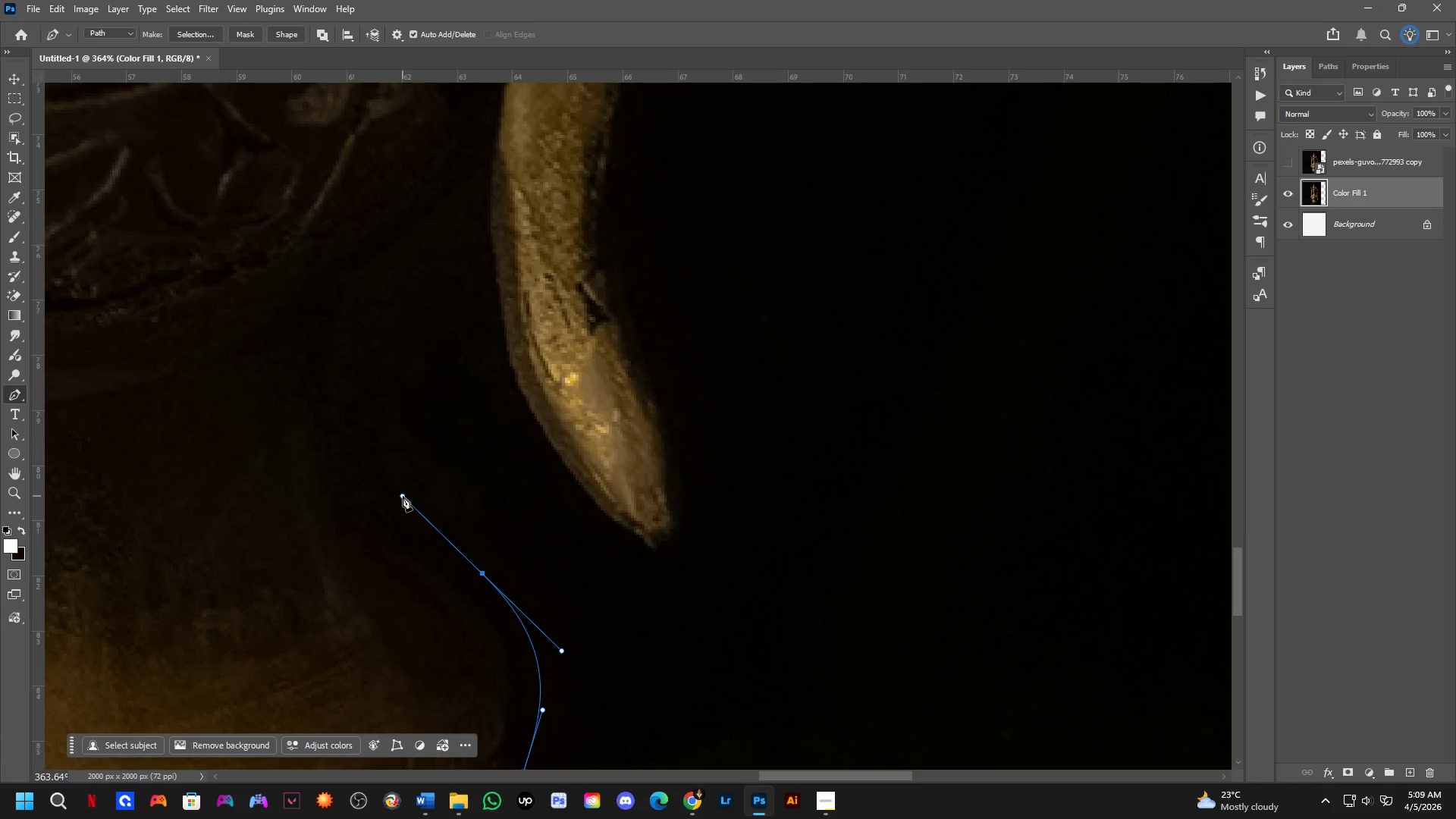 
hold_key(key=Space, duration=0.61)
 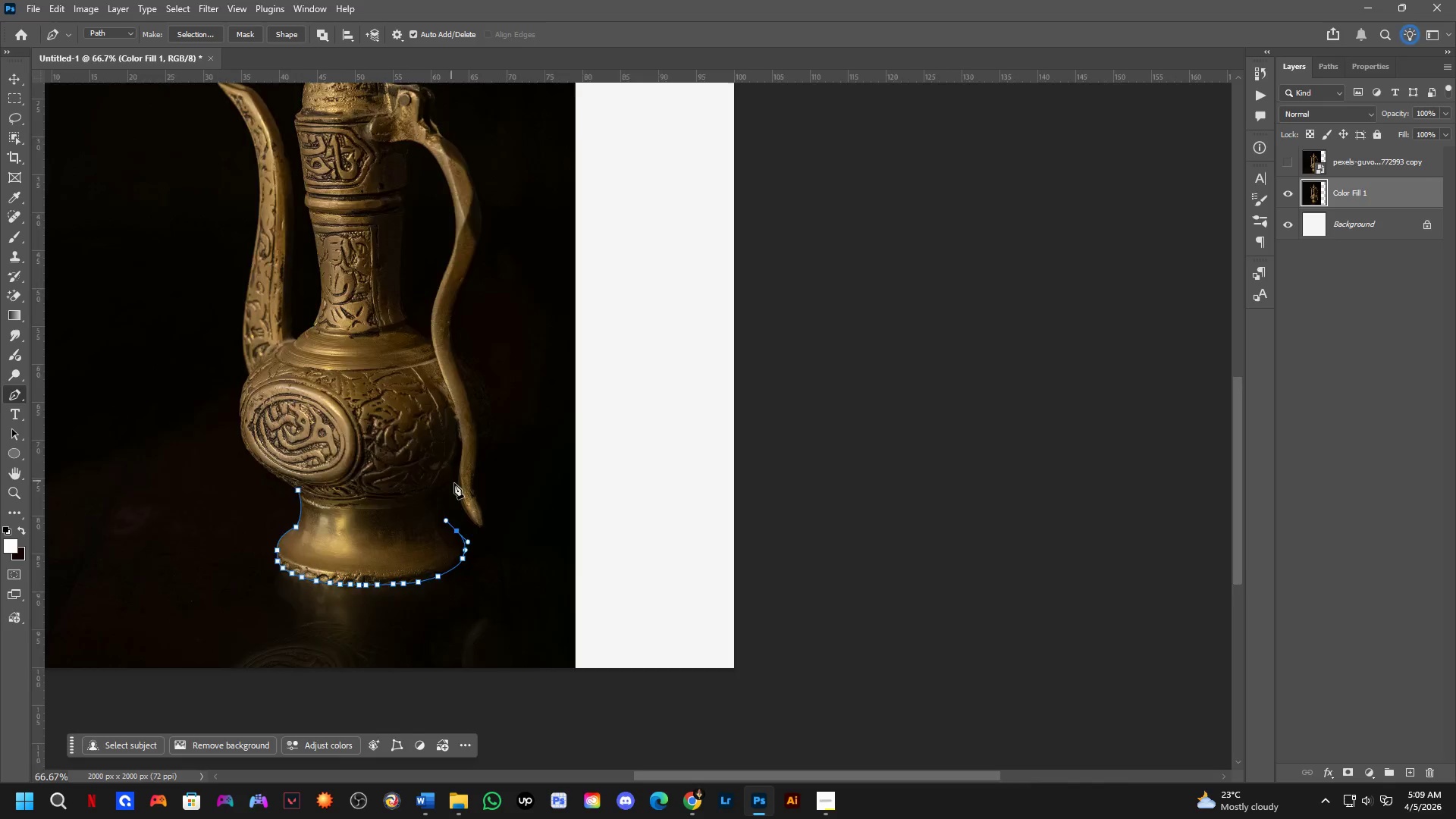 
left_click_drag(start_coordinate=[454, 409], to_coordinate=[475, 610])
 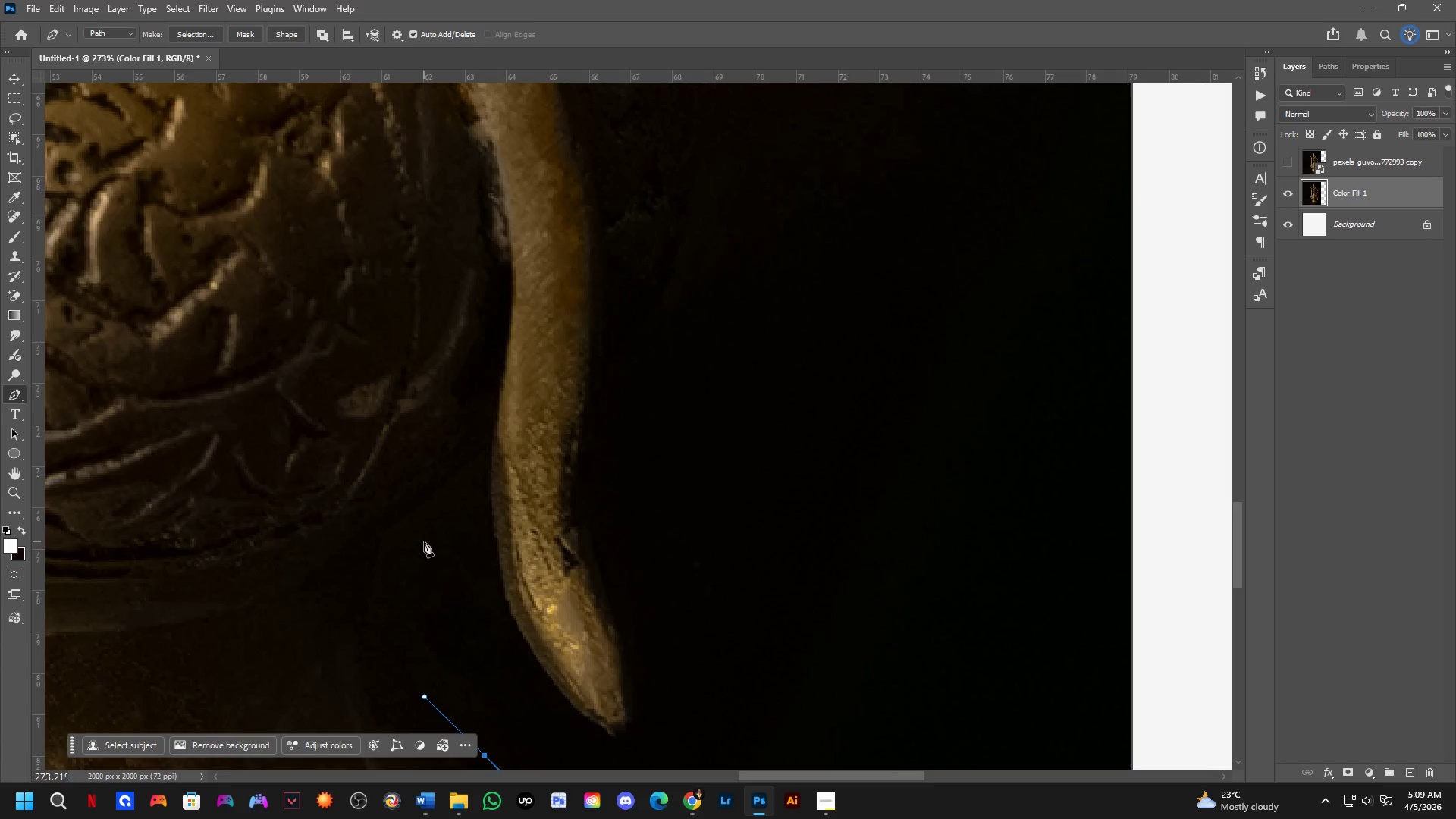 
scroll: coordinate [407, 492], scroll_direction: down, amount: 3.0
 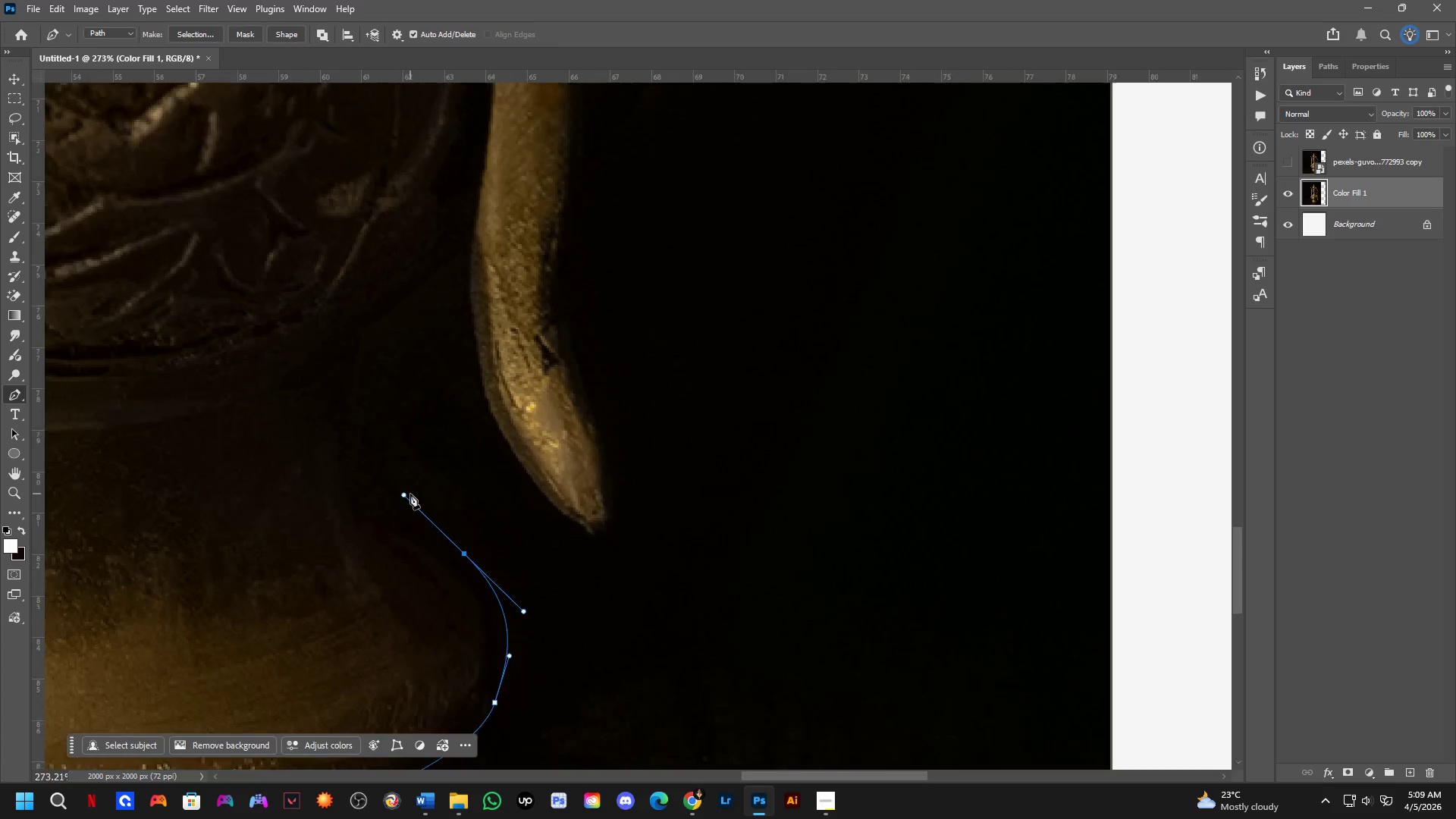 
key(Shift+ShiftLeft)
 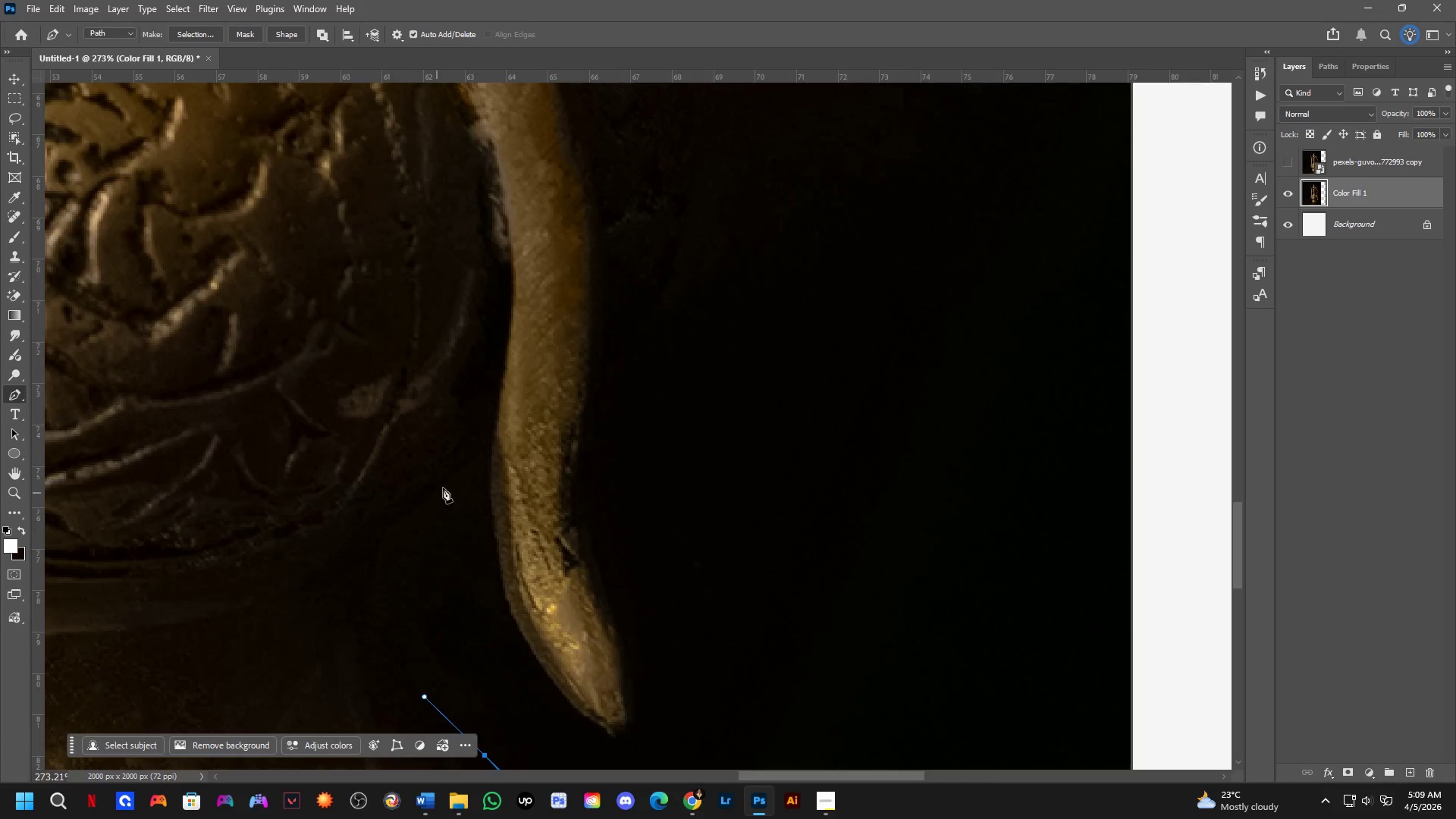 
hold_key(key=Space, duration=0.39)
 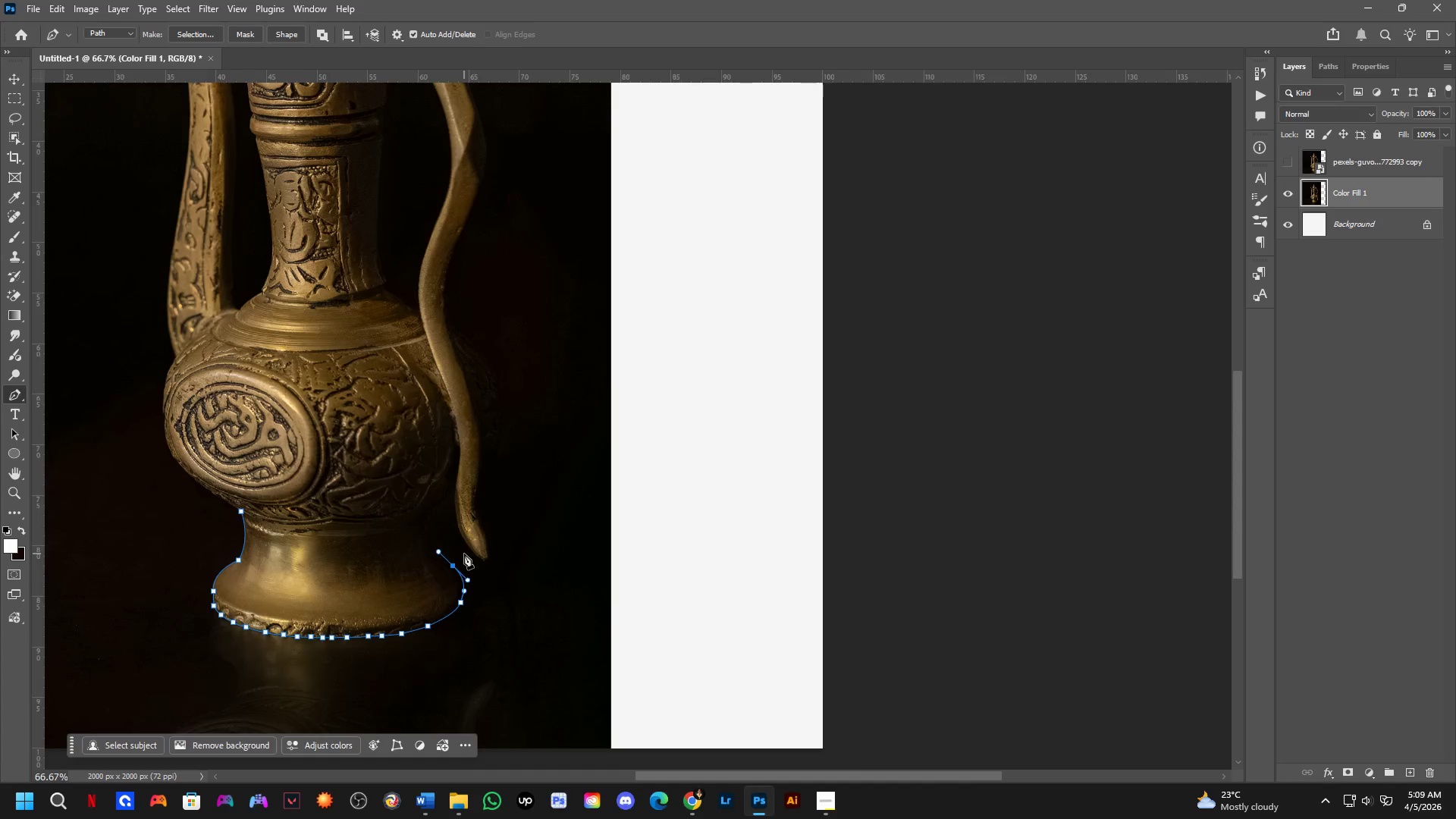 
left_click_drag(start_coordinate=[470, 516], to_coordinate=[472, 560])
 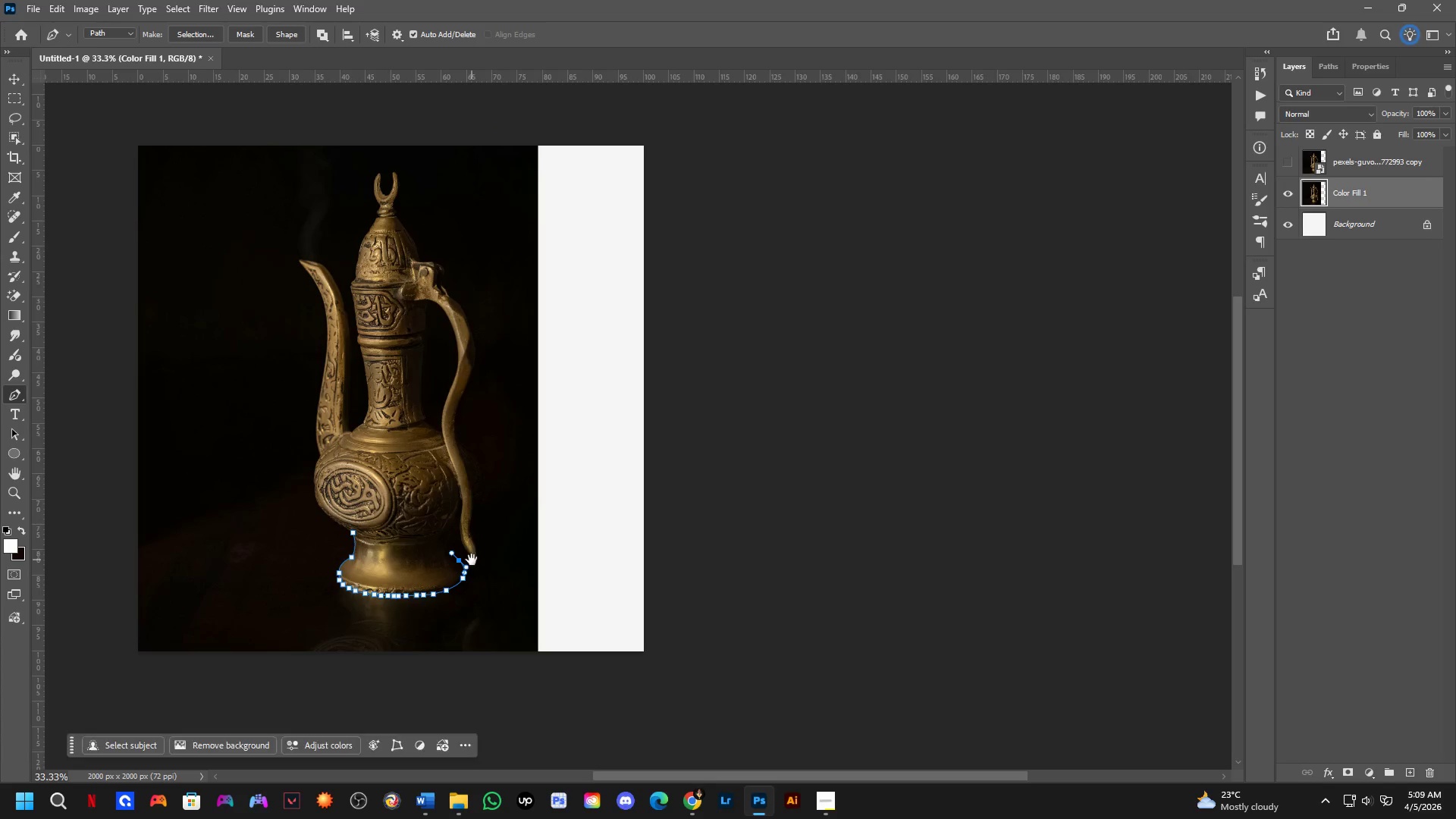 
scroll: coordinate [457, 485], scroll_direction: down, amount: 5.0
 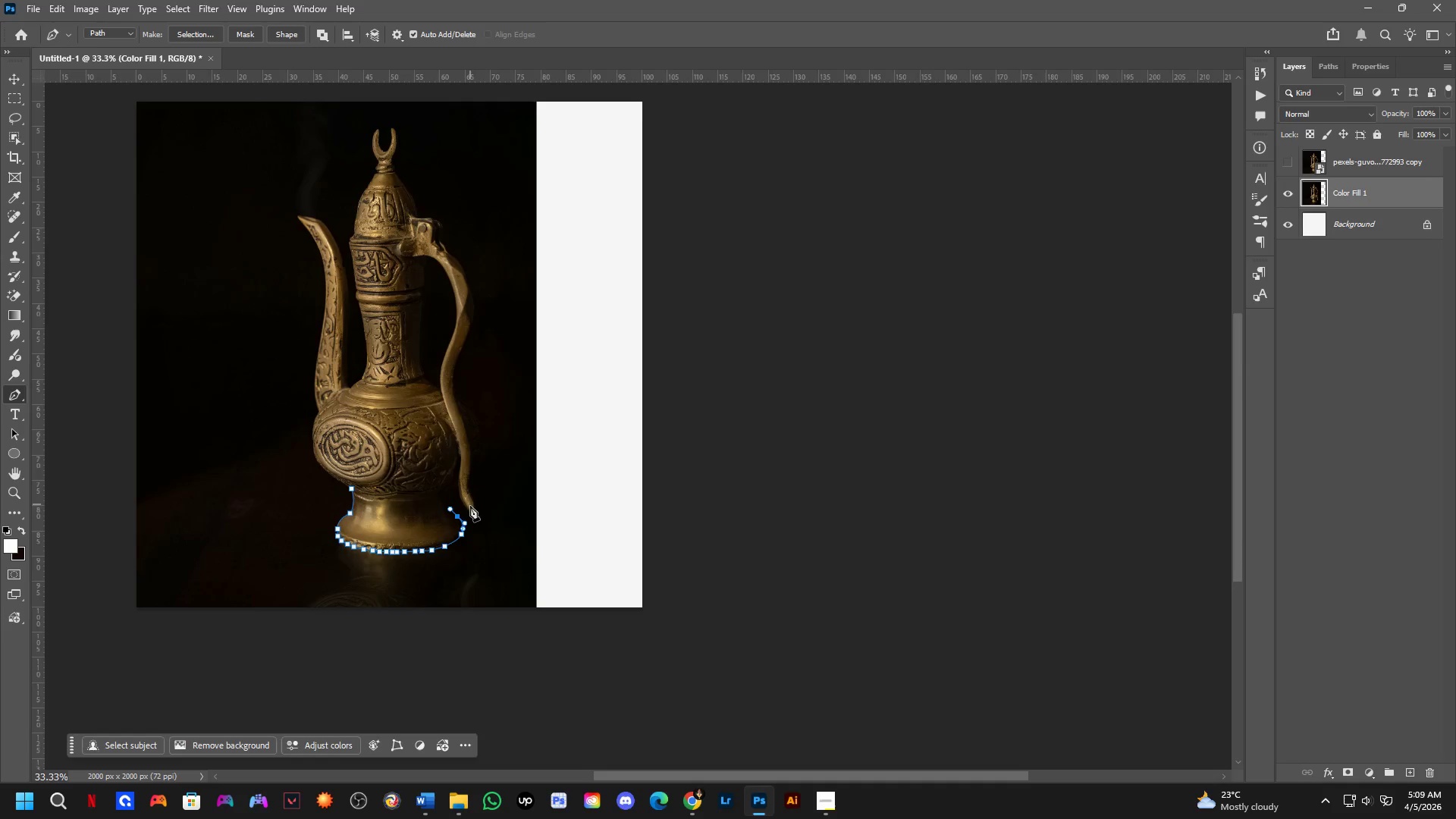 
key(Shift+ShiftLeft)
 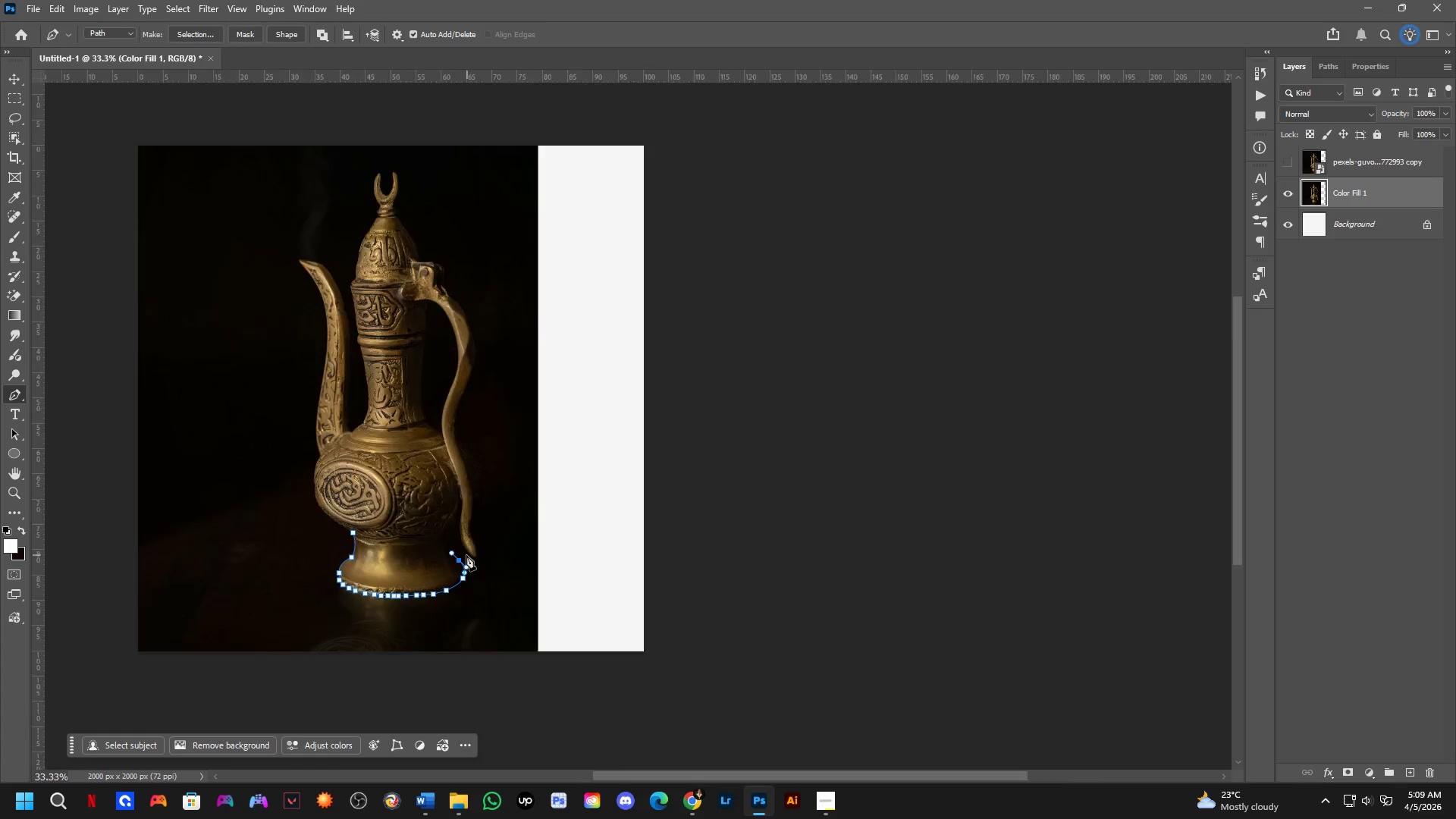 
key(Shift+ShiftLeft)
 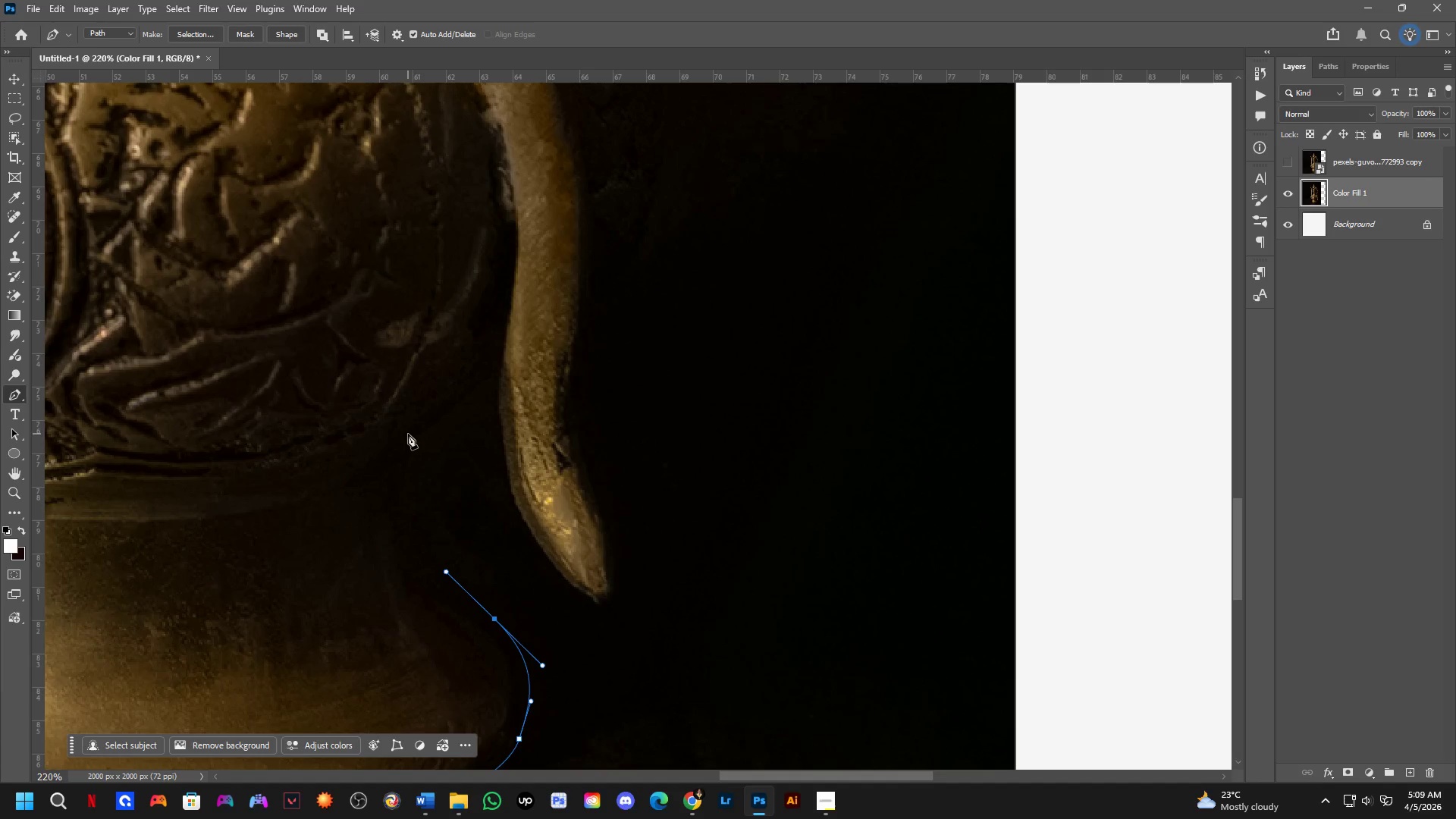 
scroll: coordinate [416, 520], scroll_direction: up, amount: 9.0
 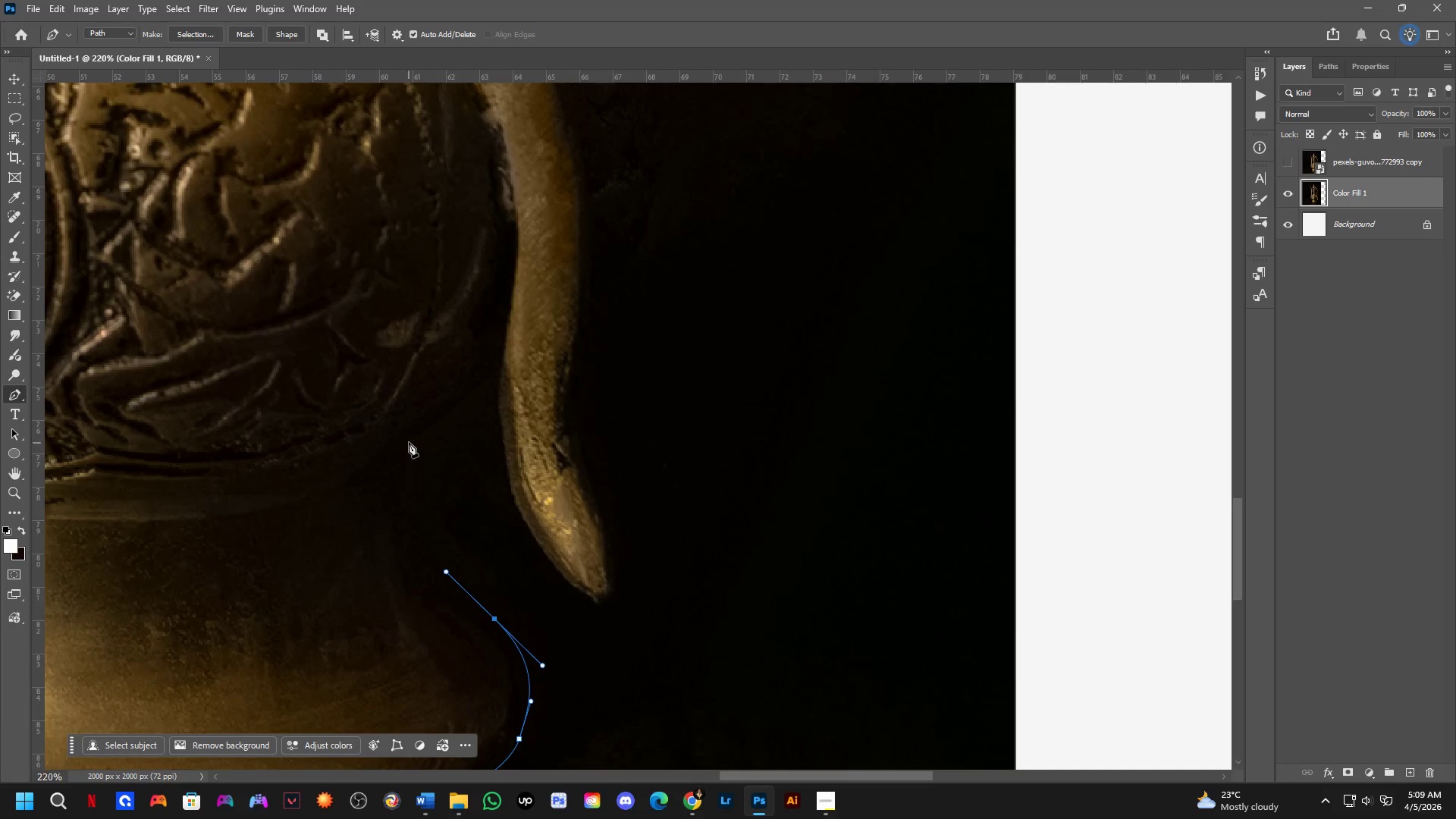 
left_click_drag(start_coordinate=[400, 444], to_coordinate=[417, 333])
 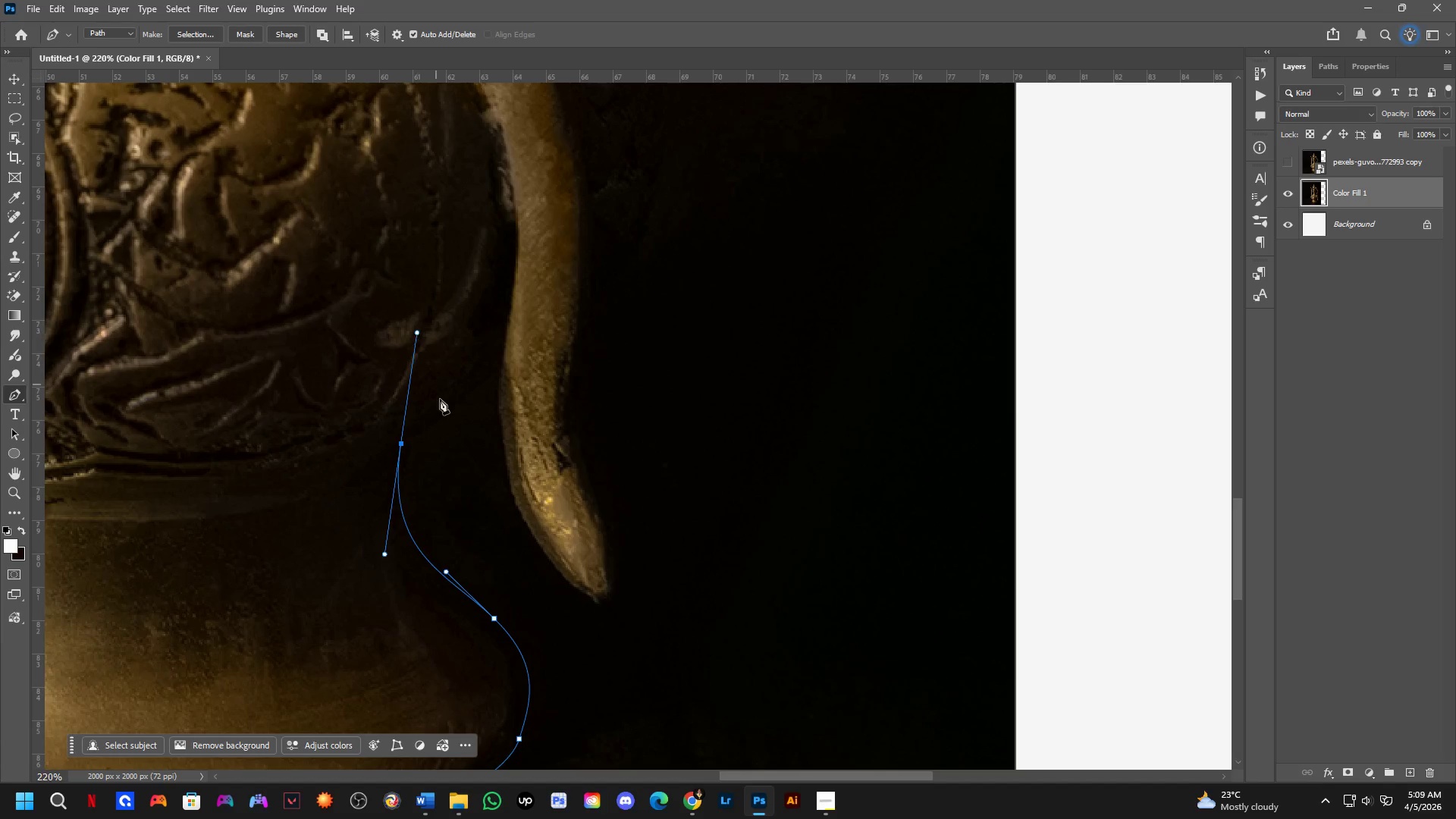 
hold_key(key=Space, duration=1.5)
 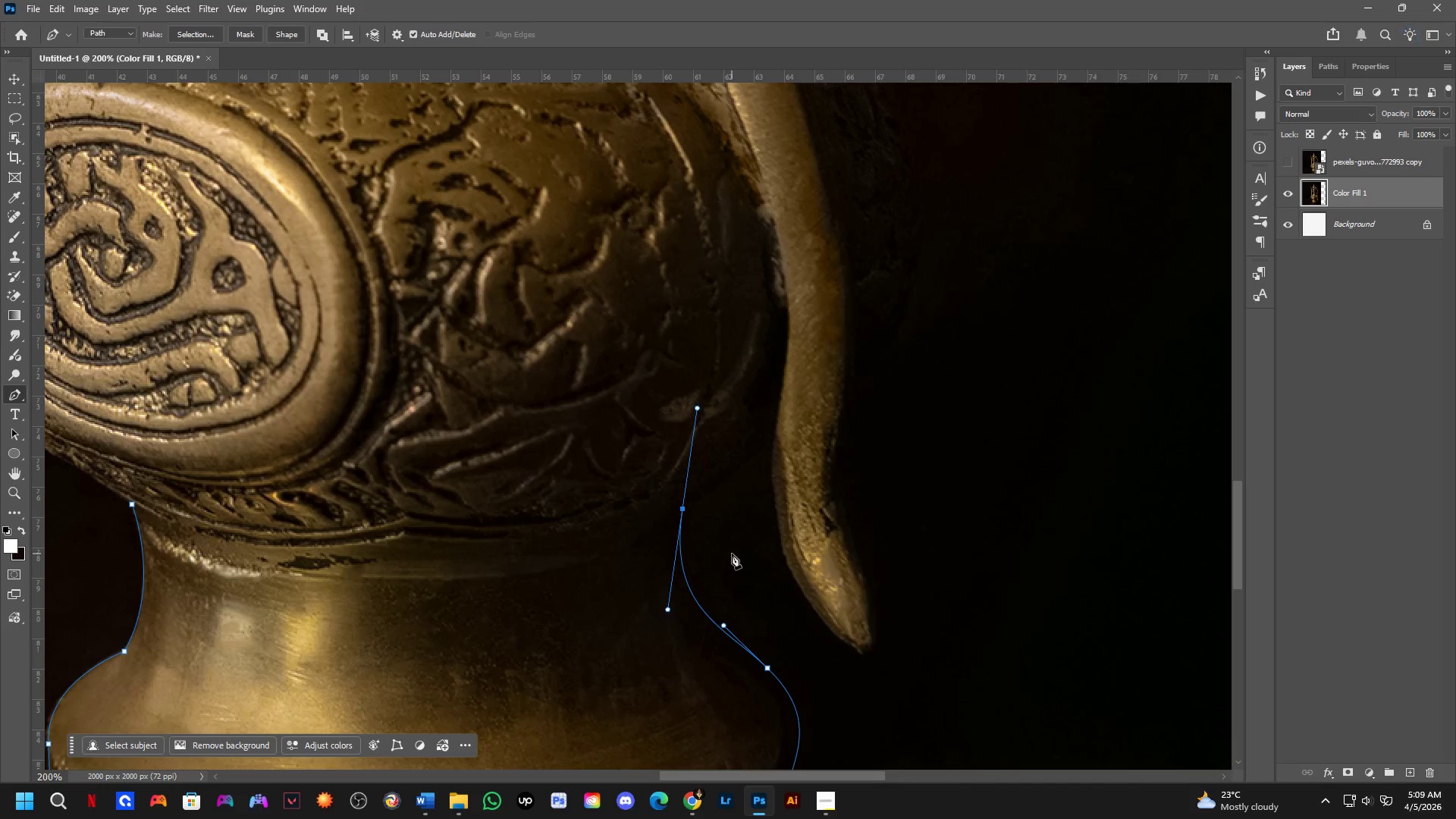 
left_click_drag(start_coordinate=[500, 534], to_coordinate=[778, 603])
 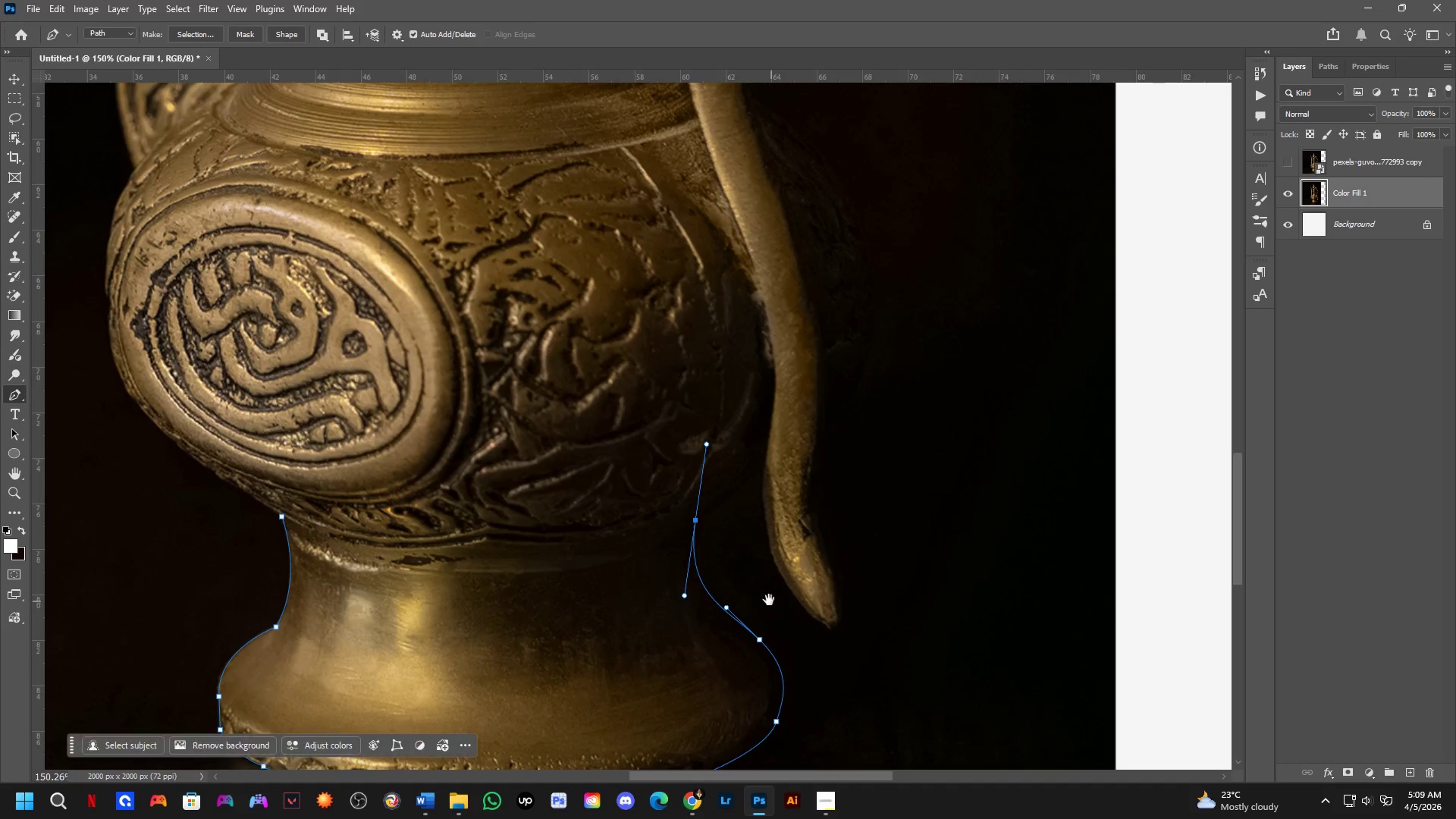 
scroll: coordinate [458, 476], scroll_direction: down, amount: 4.0
 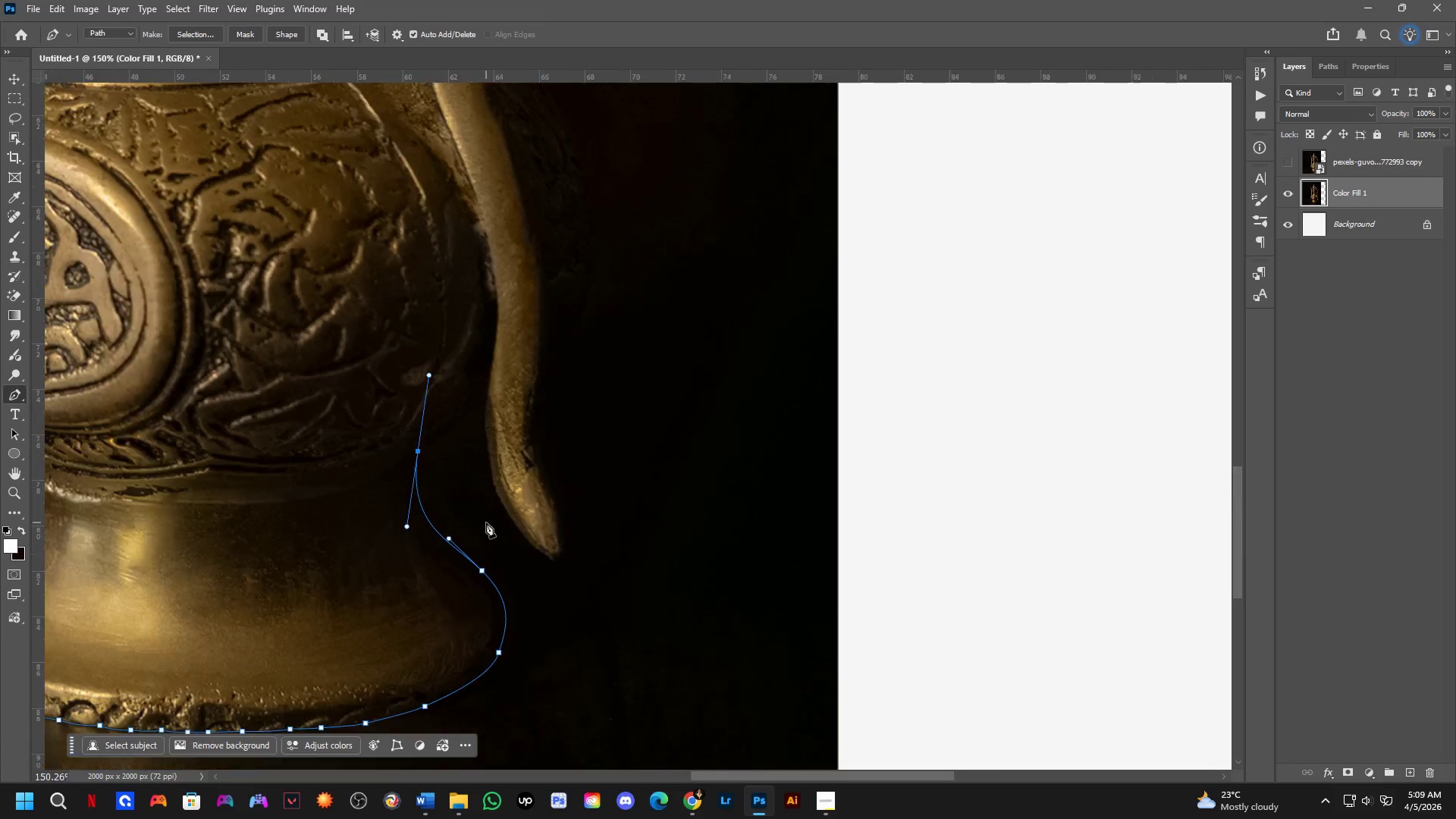 
key(Space)
 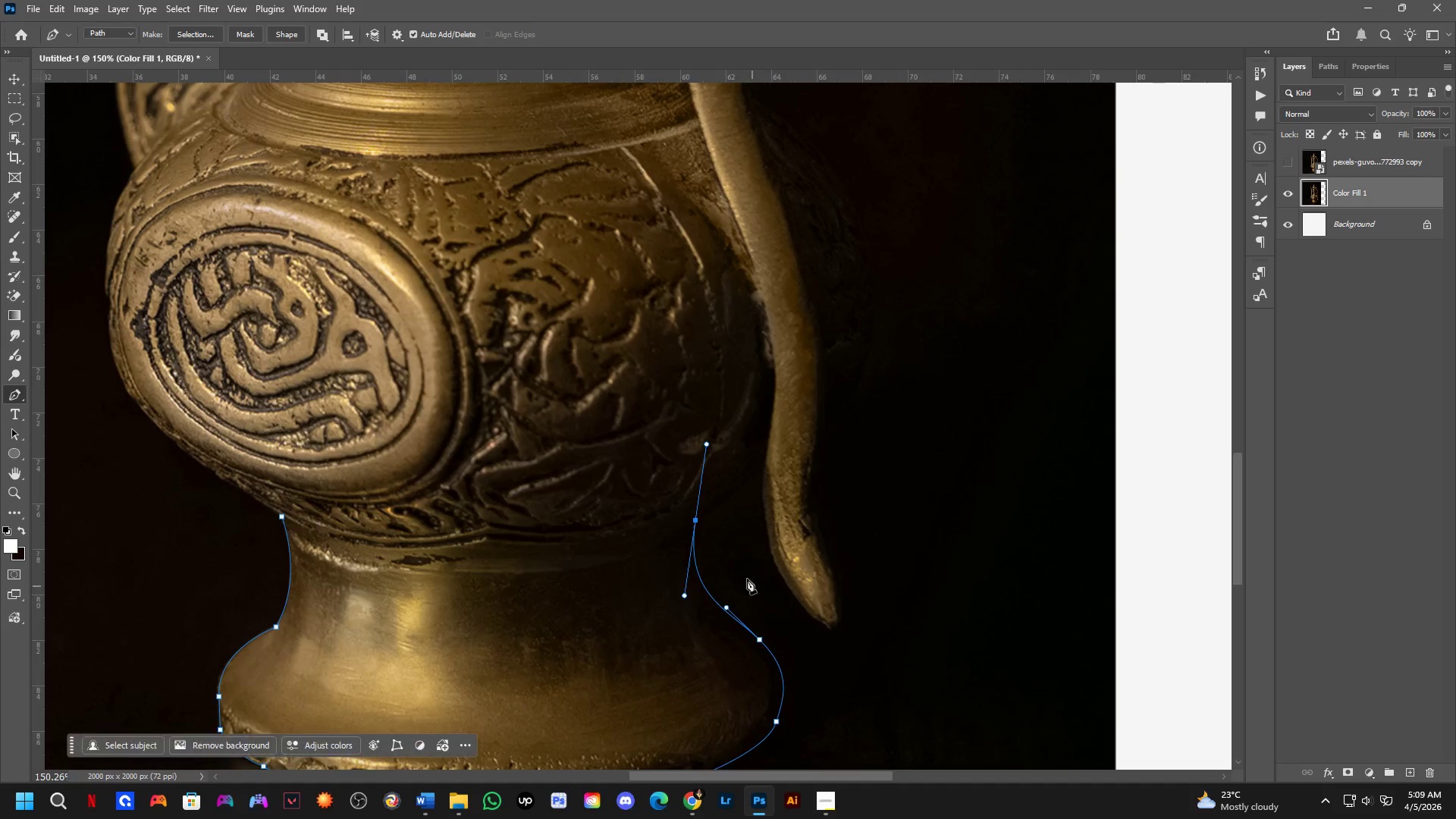 
key(Space)
 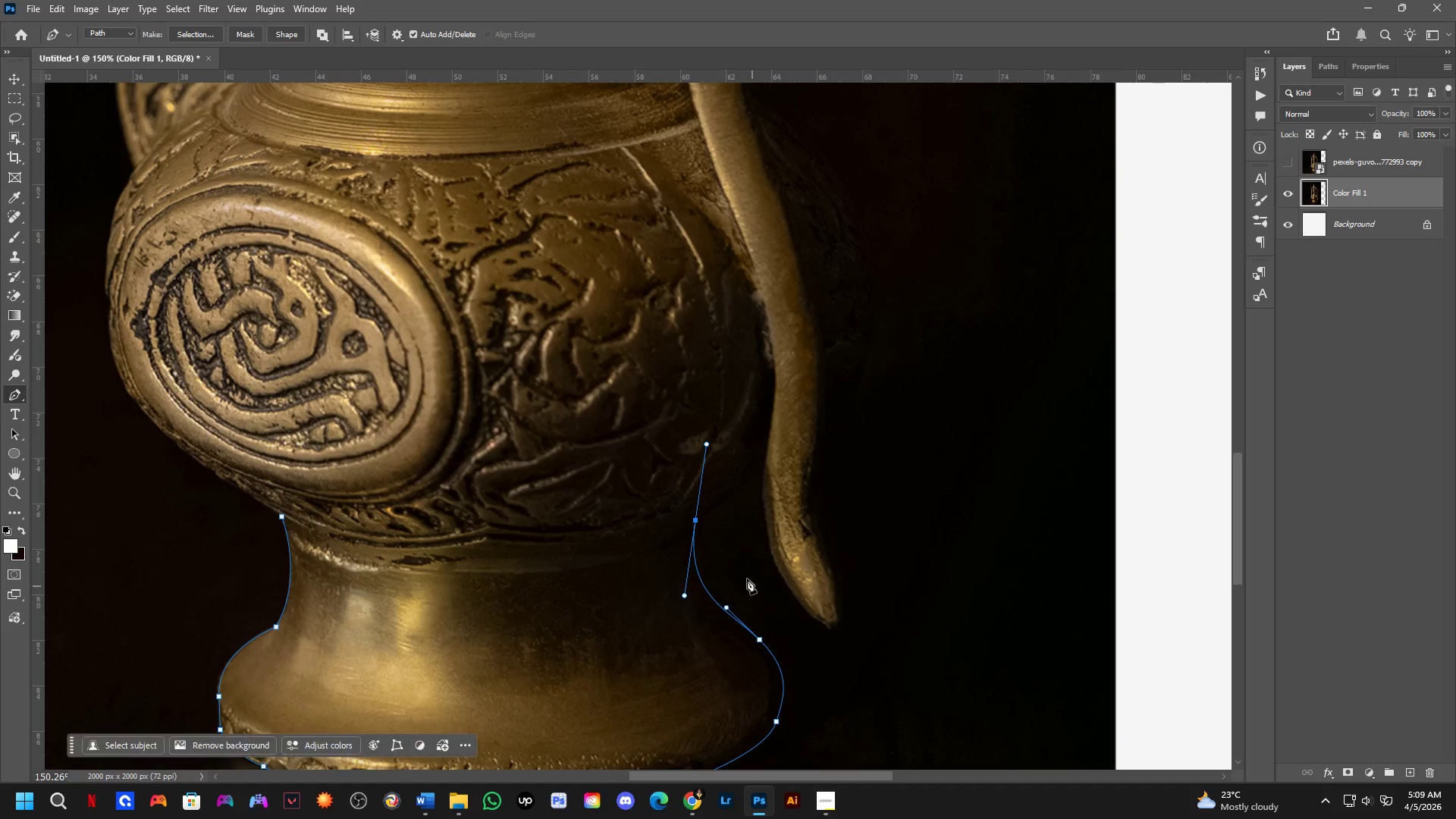 
key(Space)
 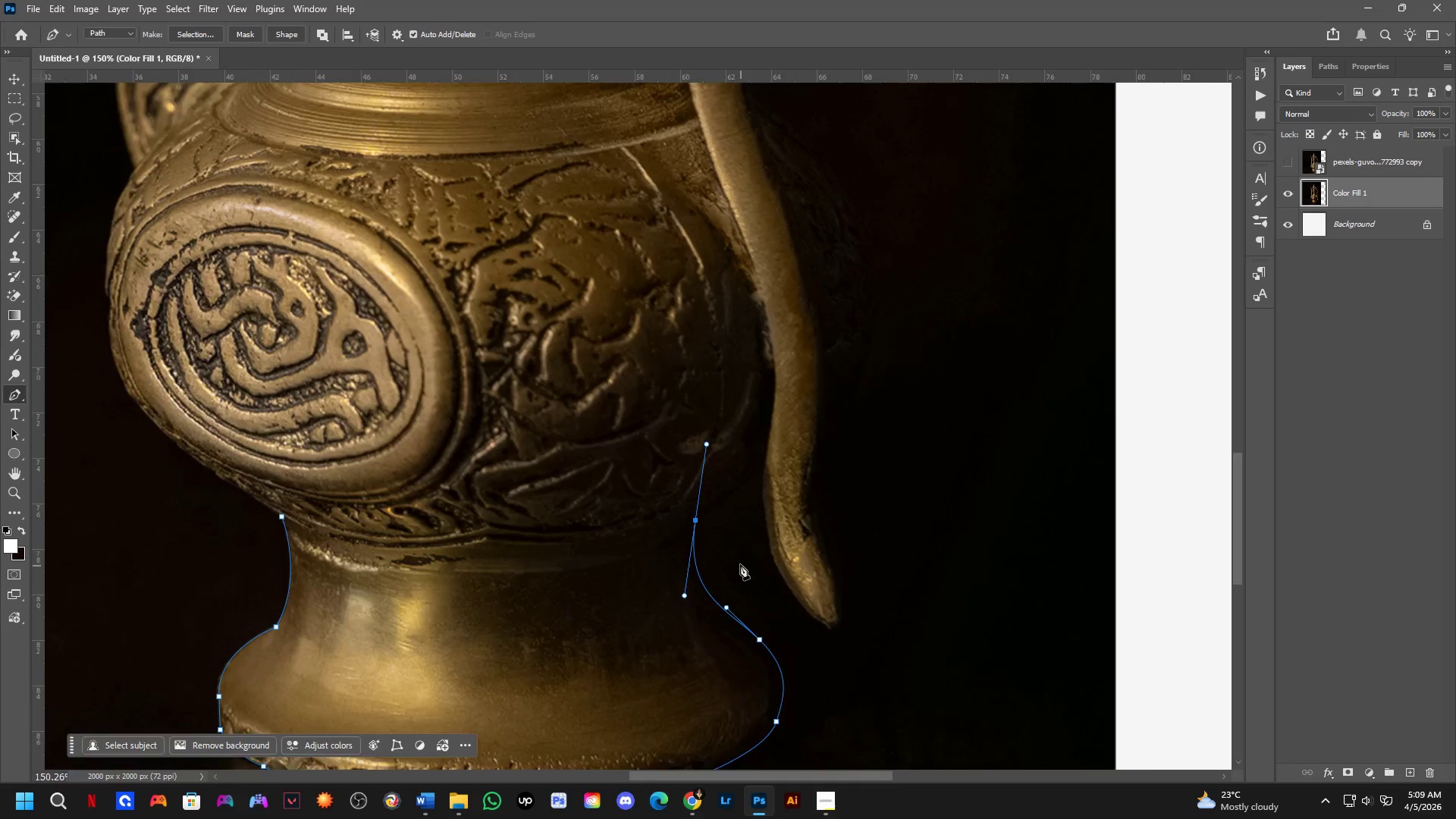 
hold_key(key=Space, duration=1.24)
 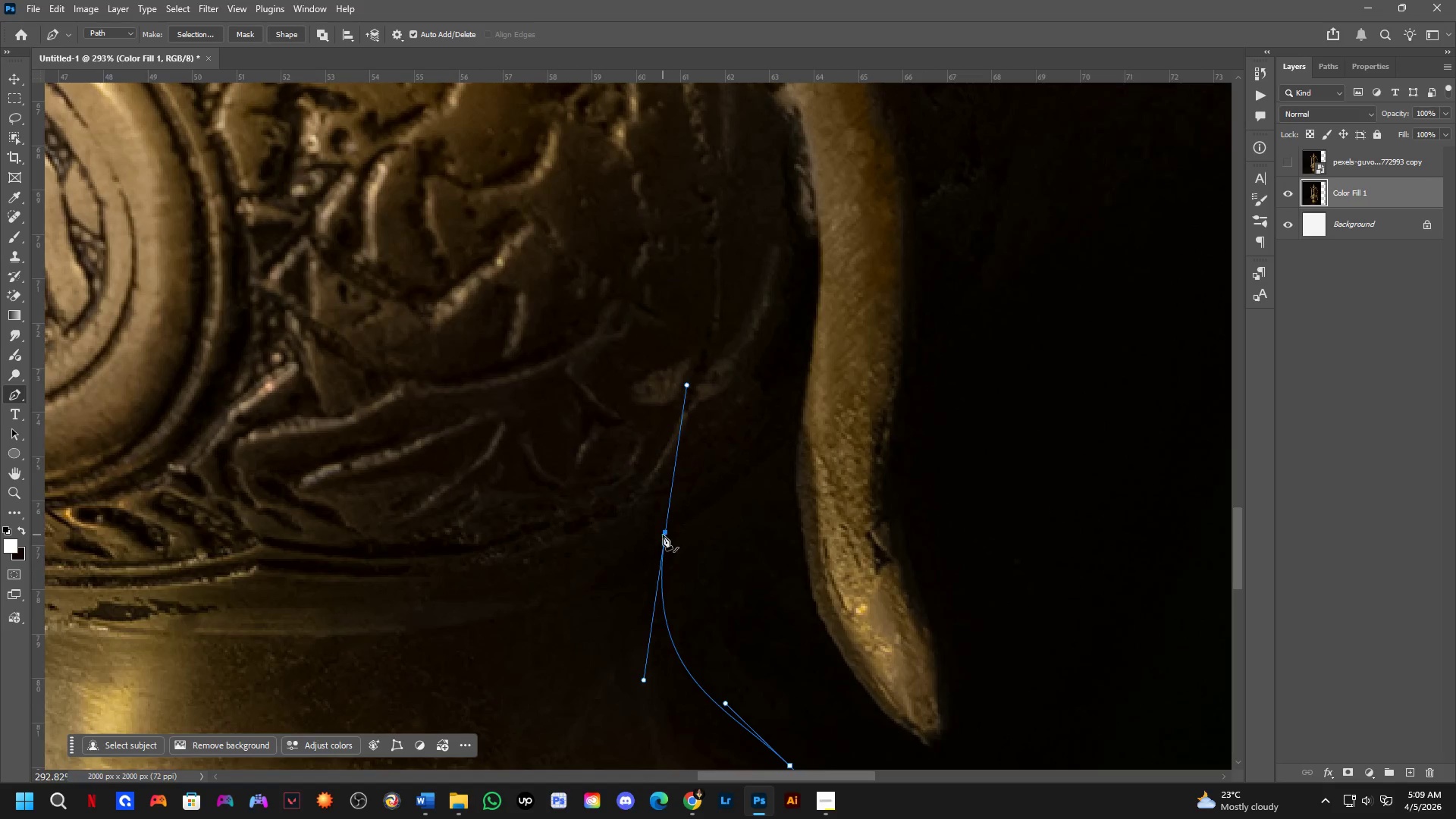 
scroll: coordinate [733, 554], scroll_direction: up, amount: 3.0
 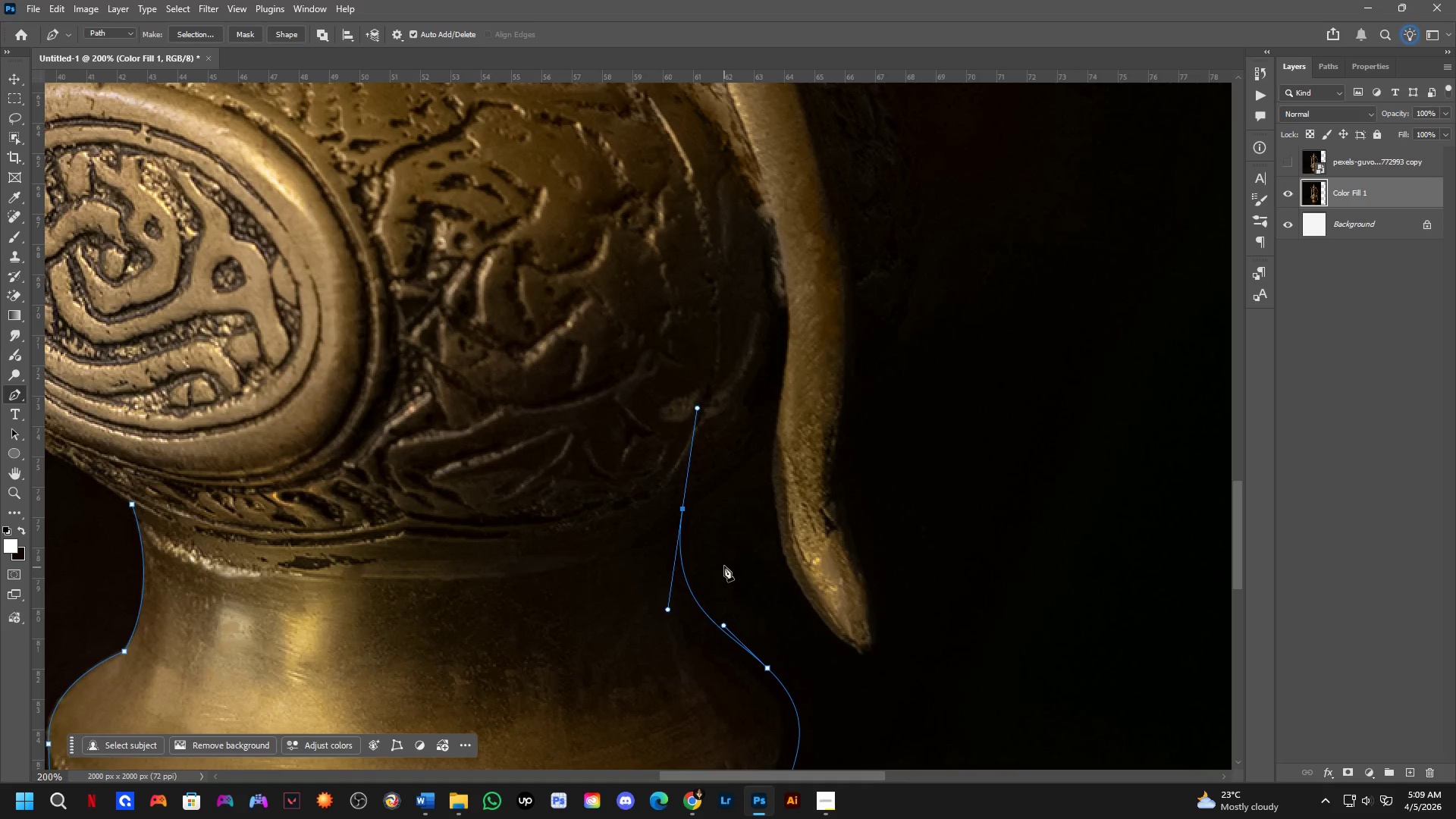 
left_click_drag(start_coordinate=[722, 551], to_coordinate=[711, 576])
 